 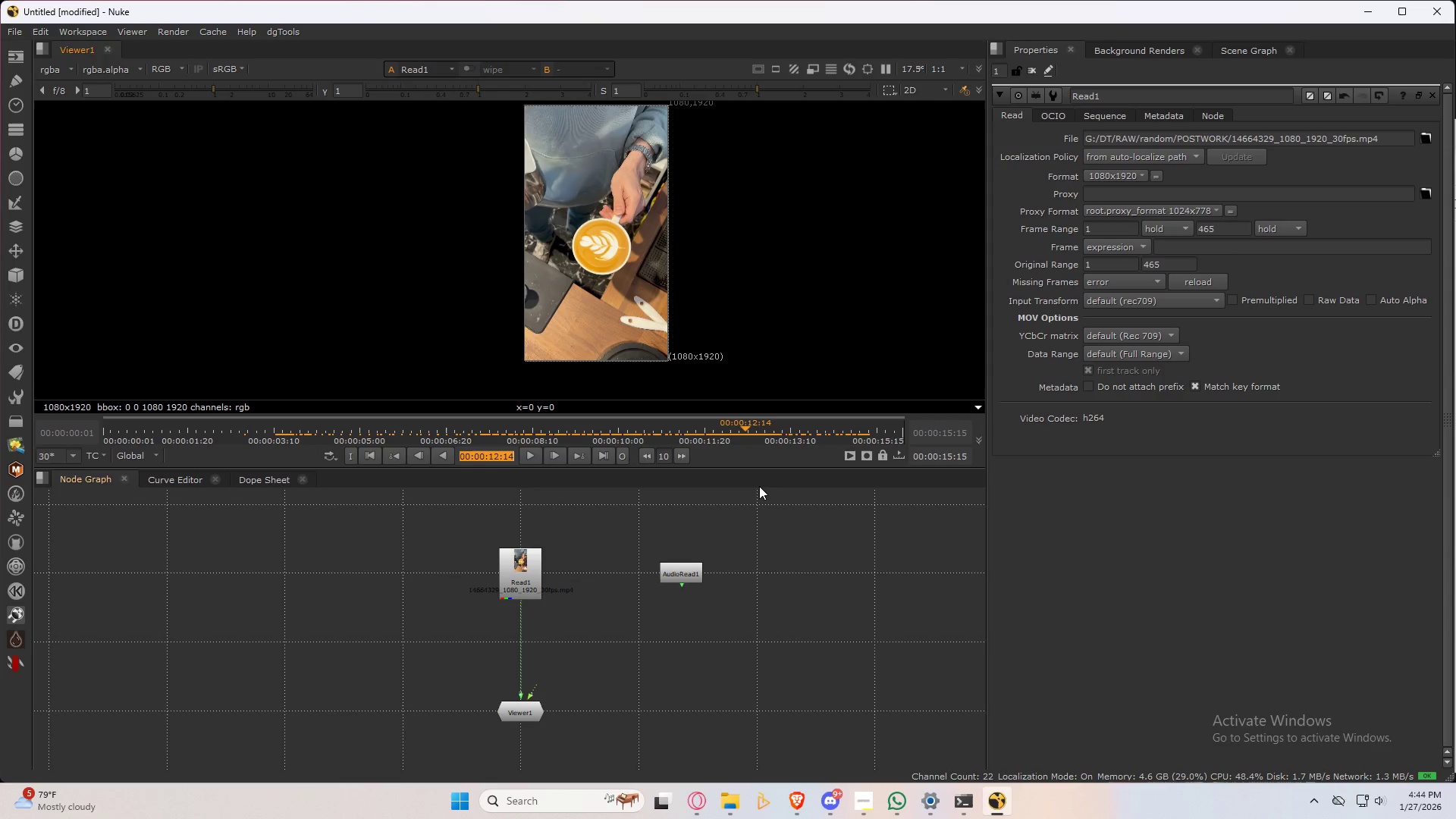 
left_click([497, 458])
 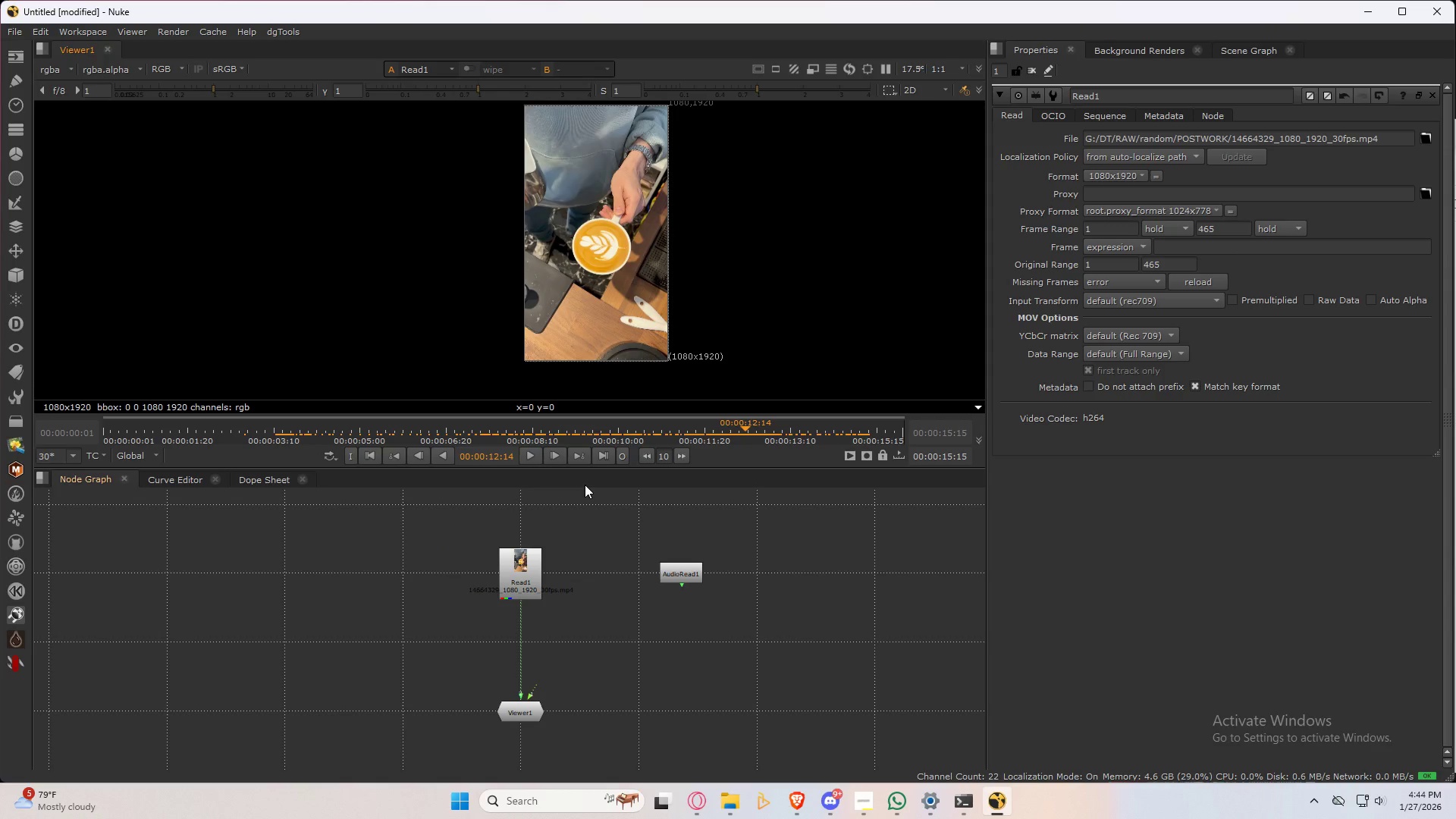 
key(Backspace)
 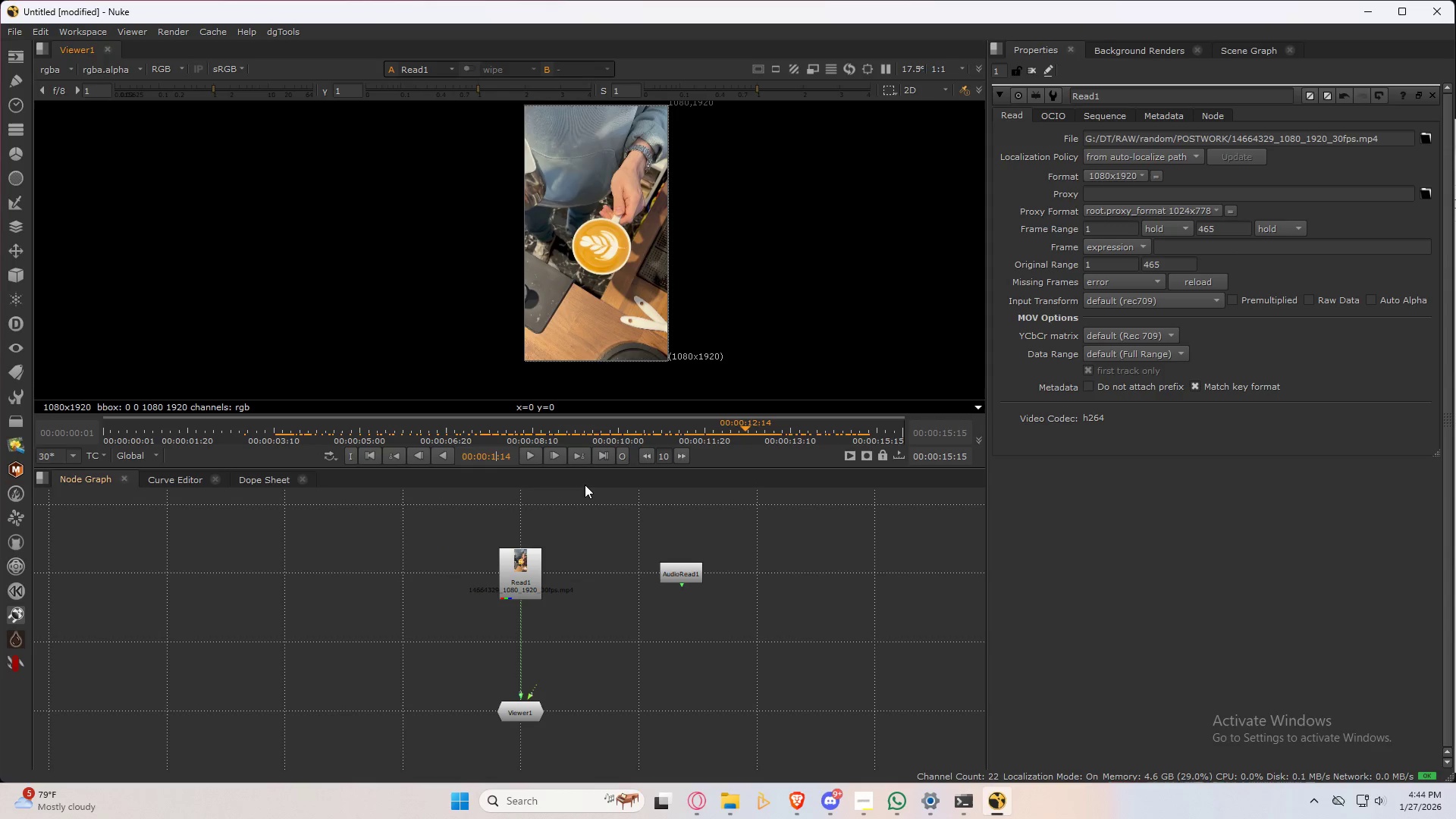 
key(Numpad0)
 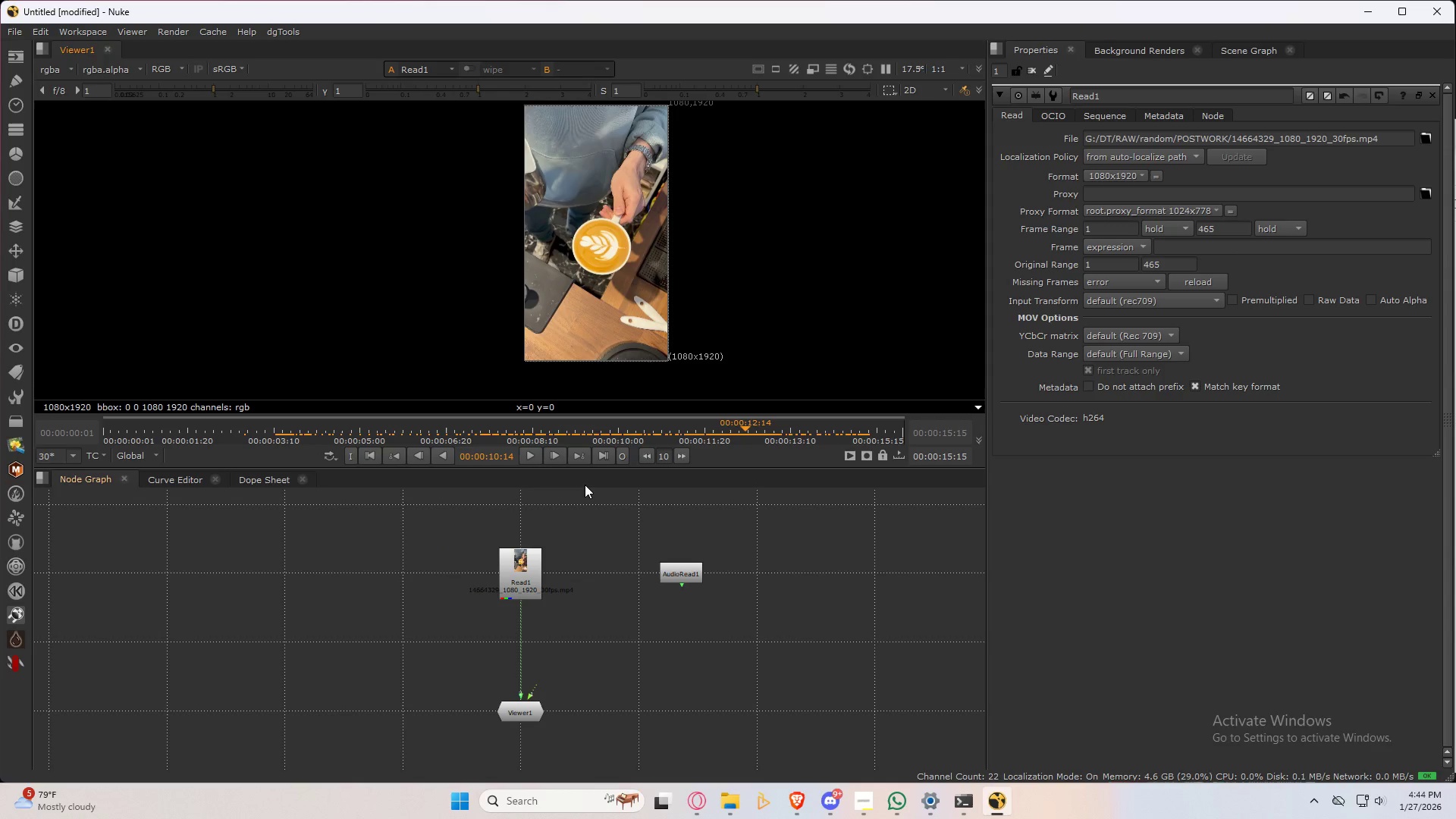 
key(ArrowRight)
 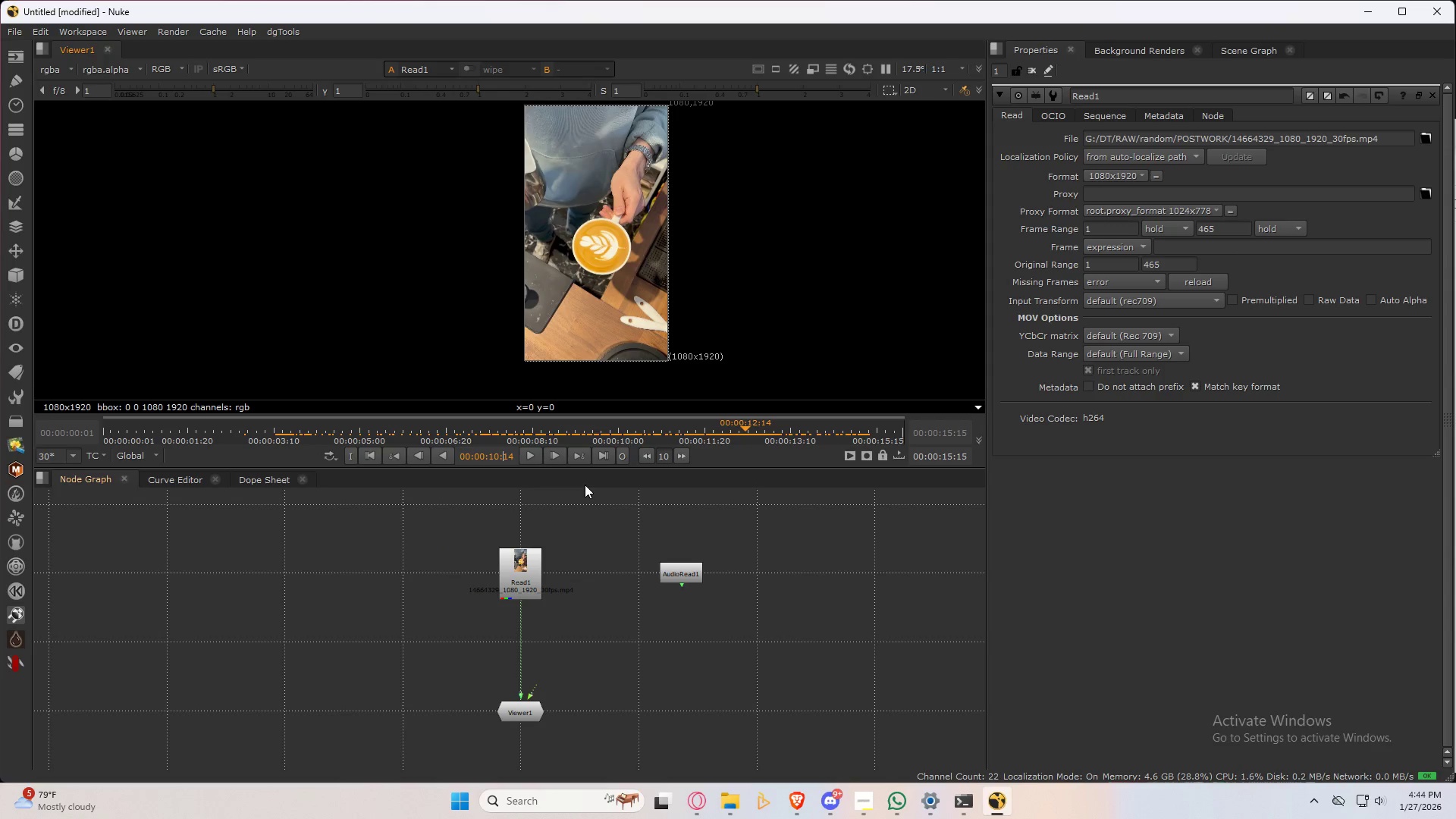 
key(ArrowRight)
 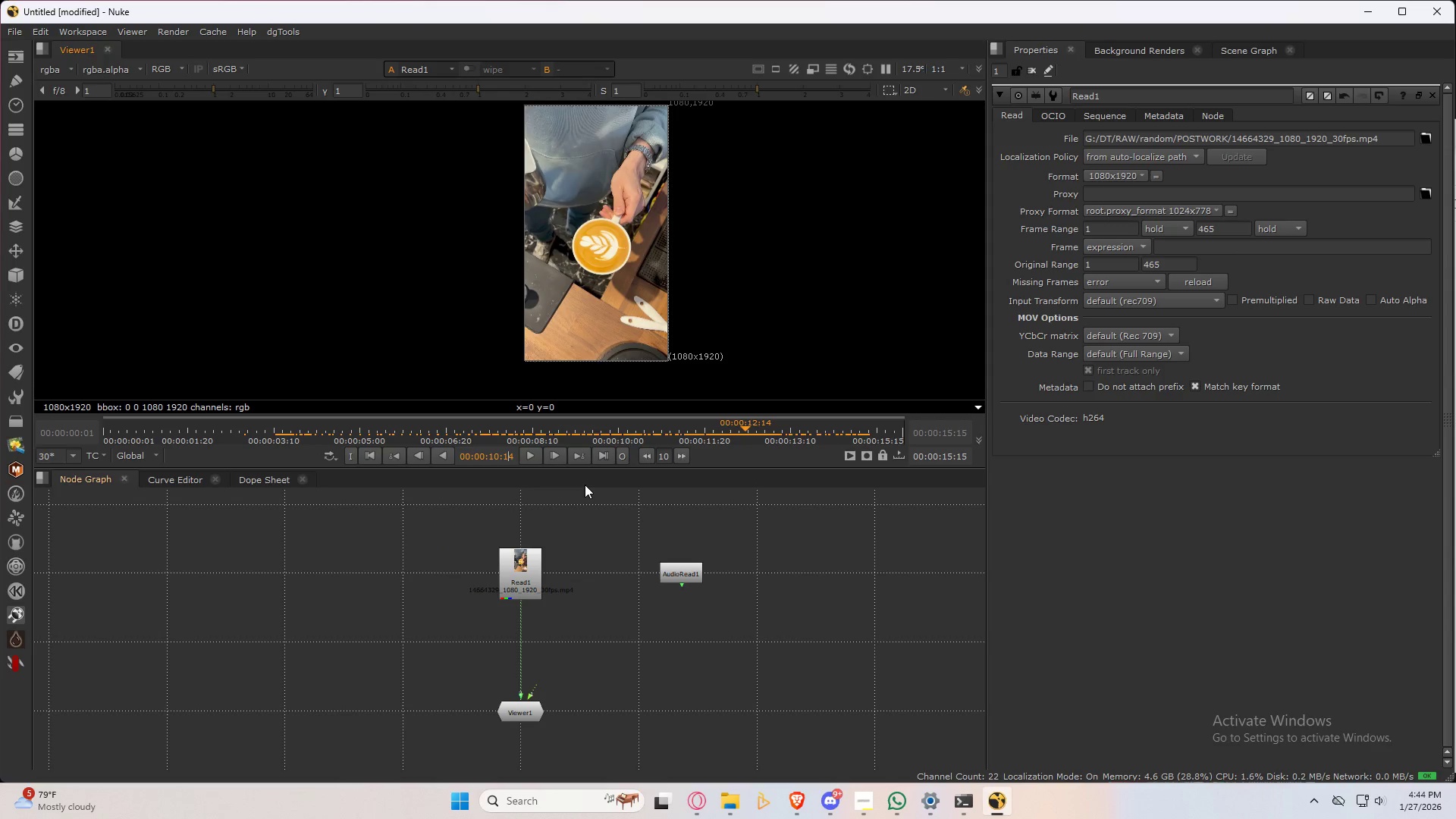 
key(ArrowRight)
 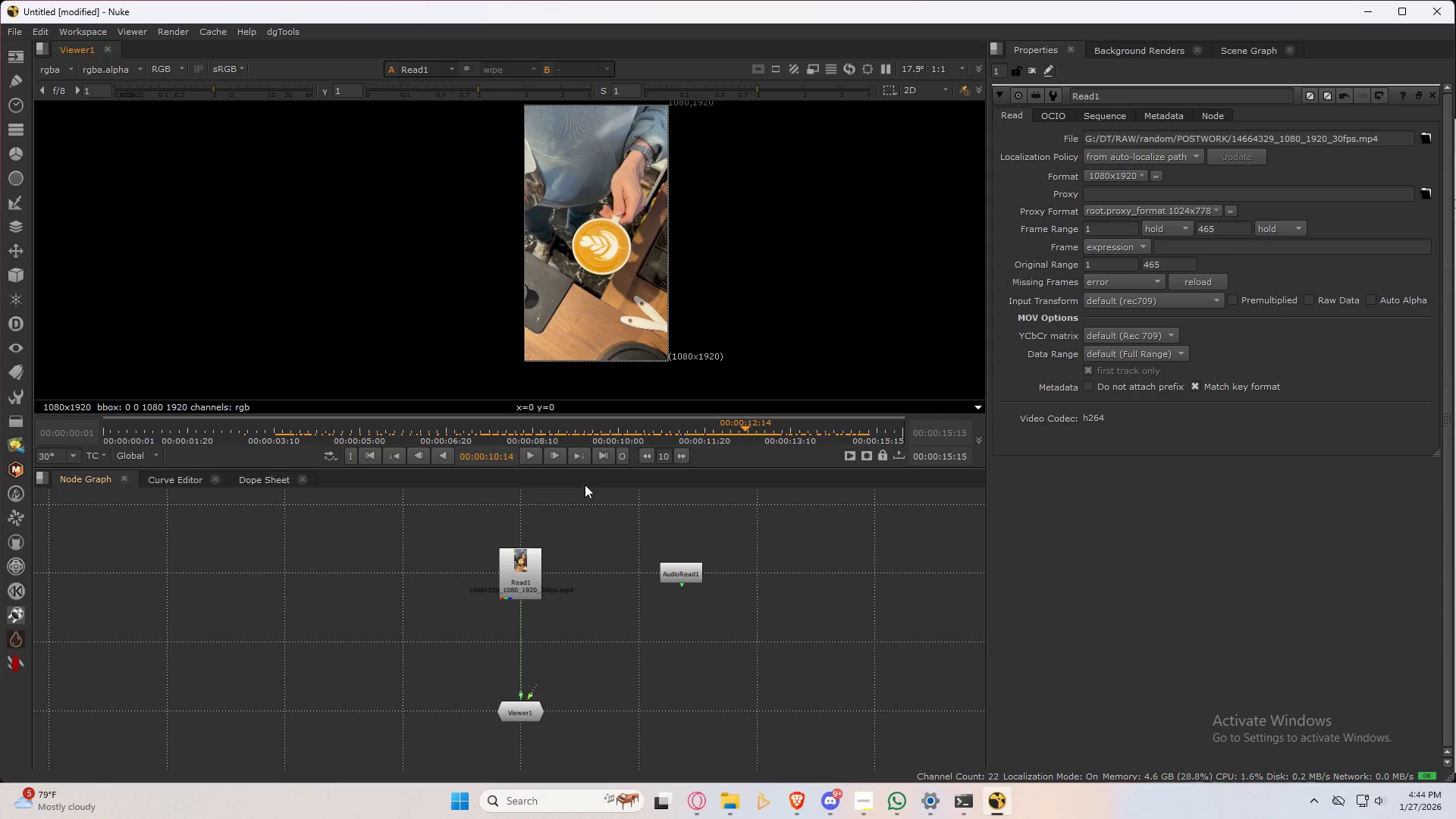 
key(Backspace)
 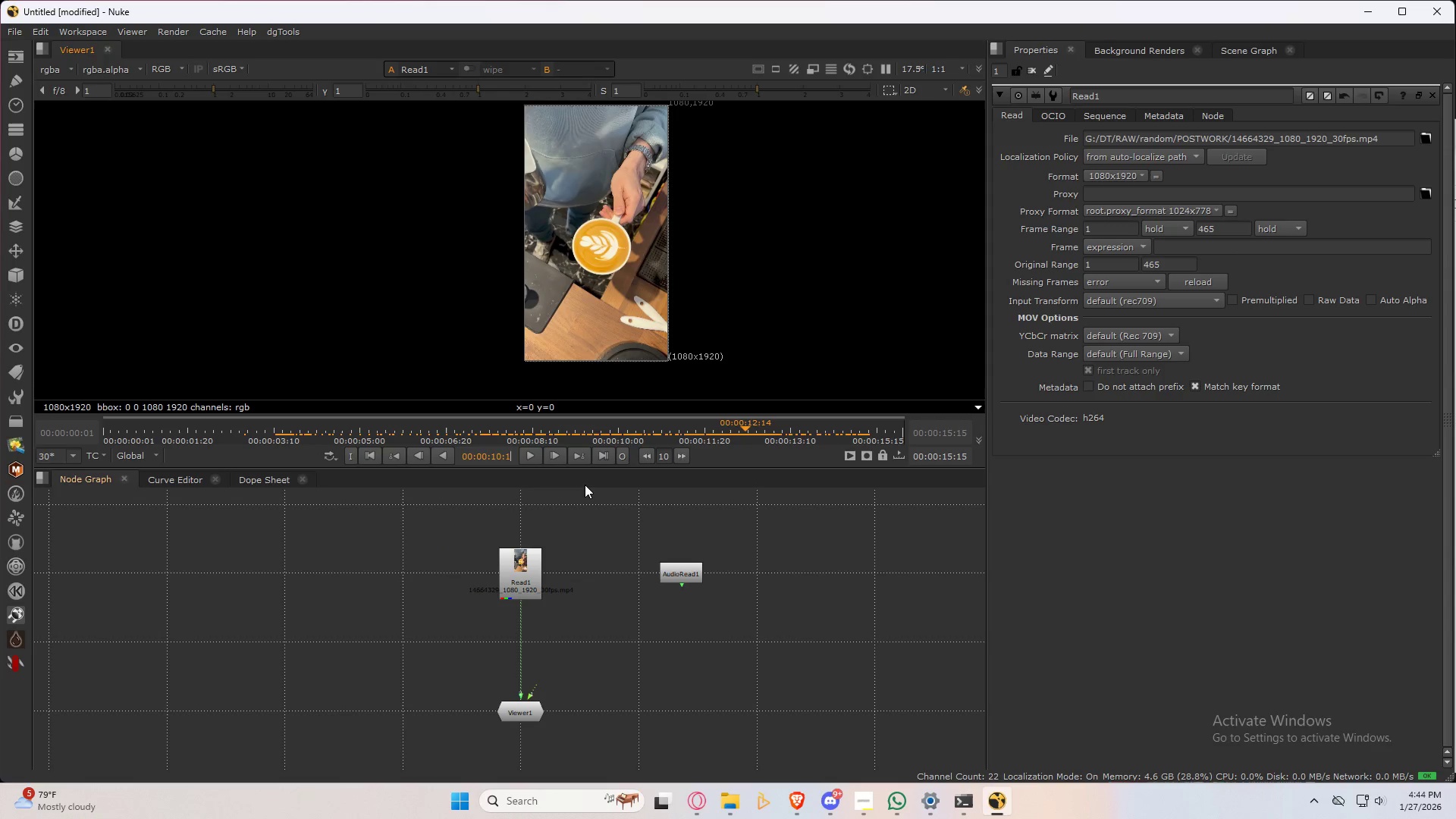 
key(Backspace)
 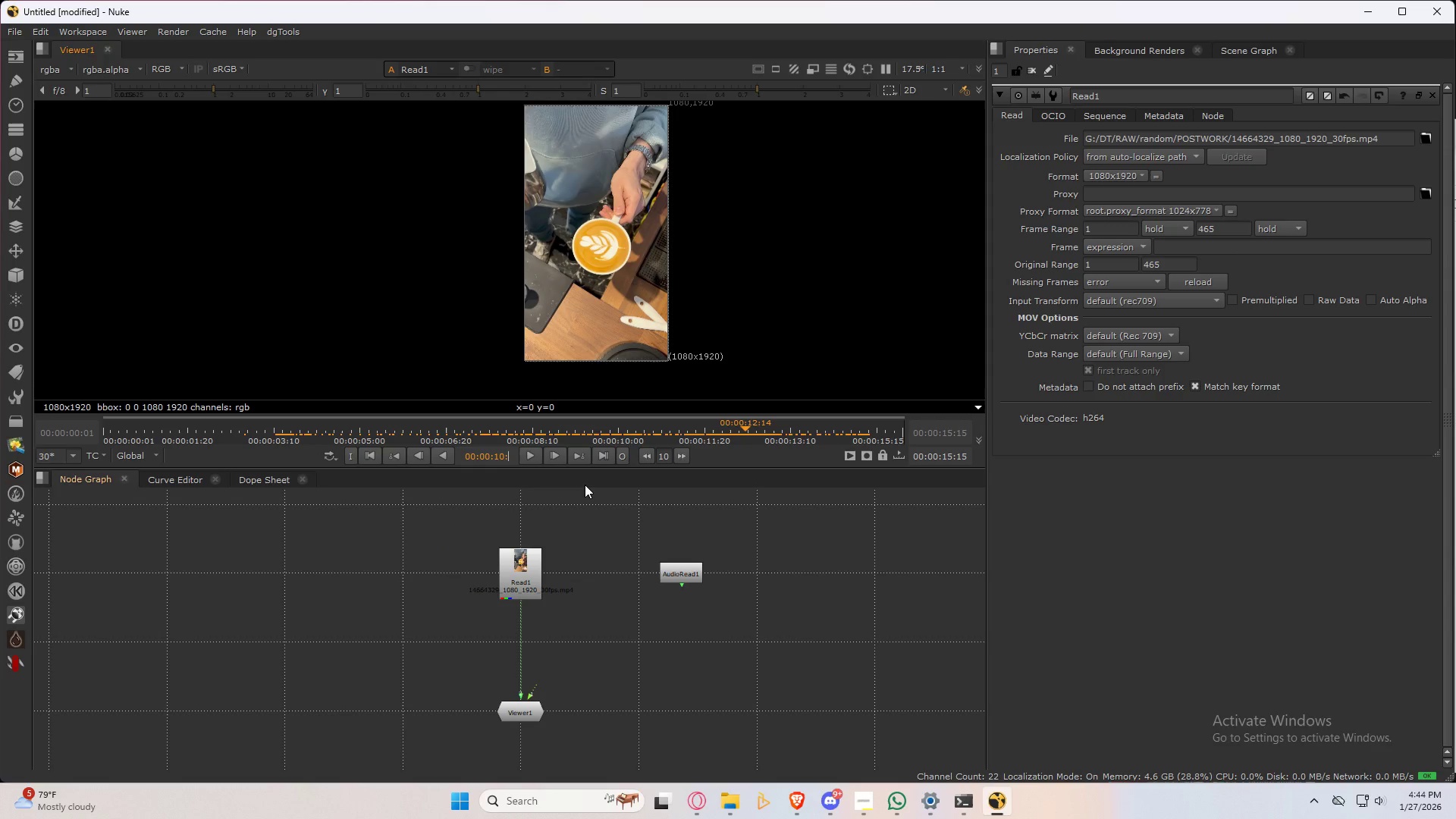 
key(Numpad0)
 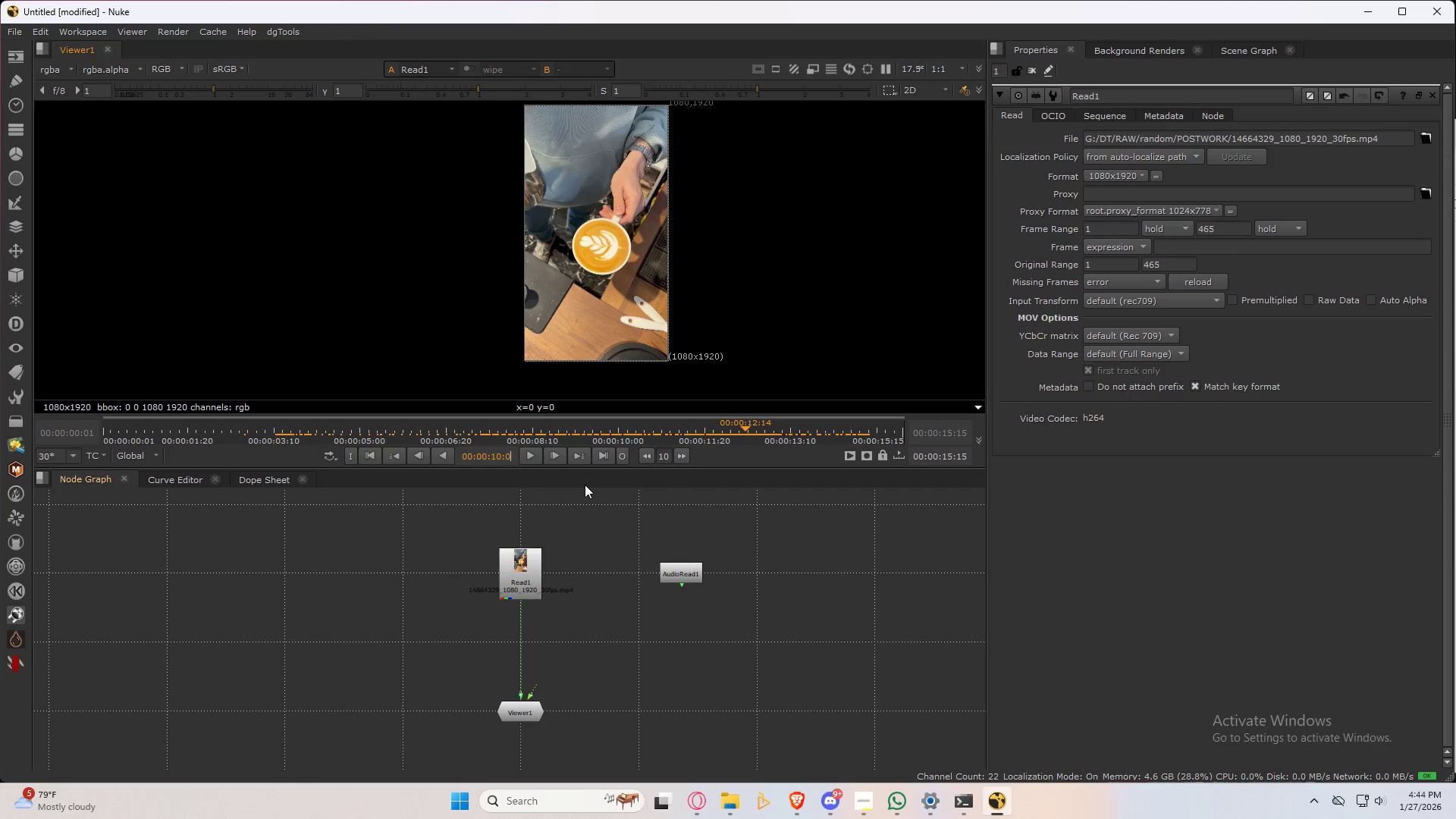 
key(Numpad0)
 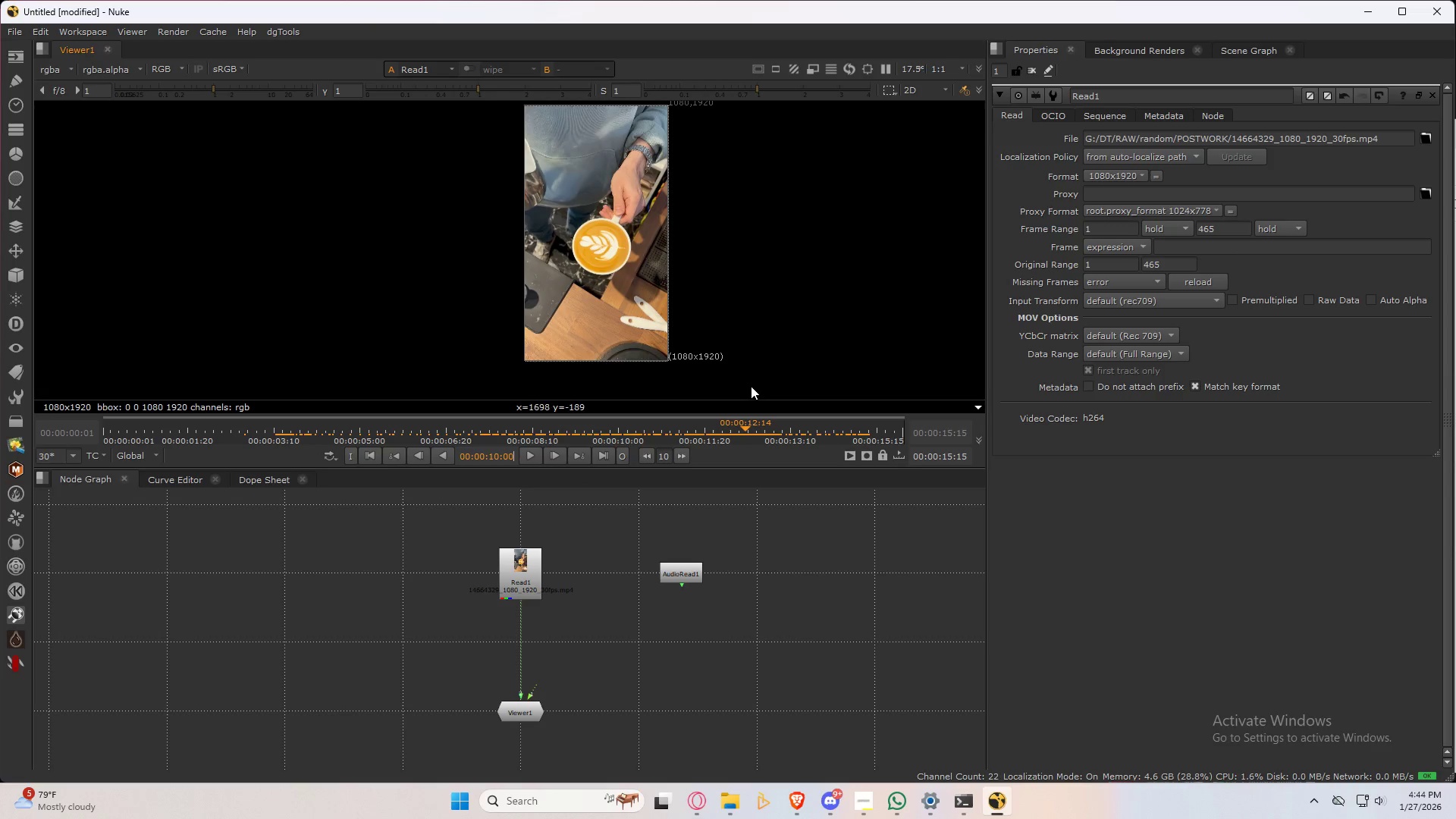 
key(O)
 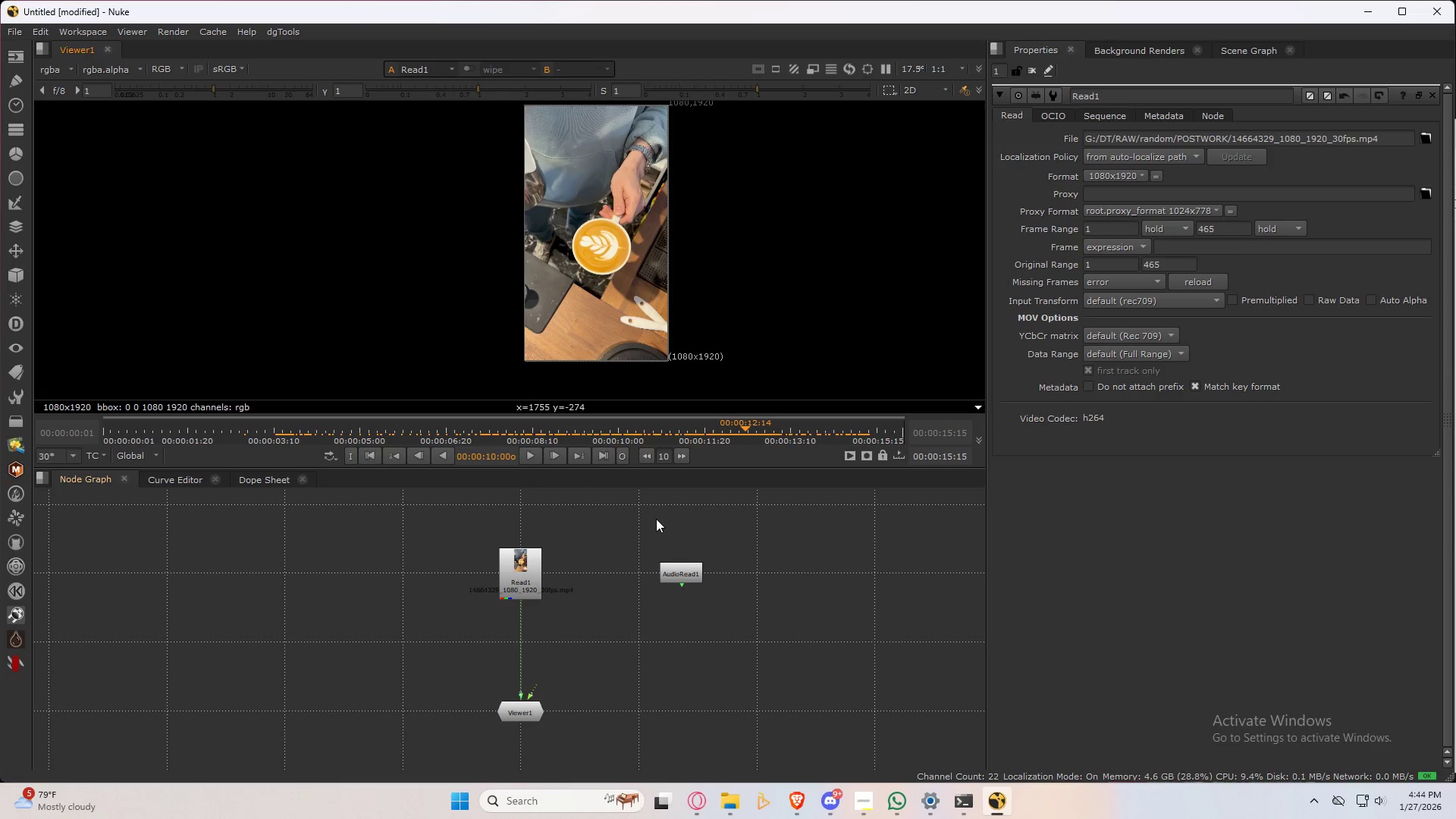 
left_click([629, 519])
 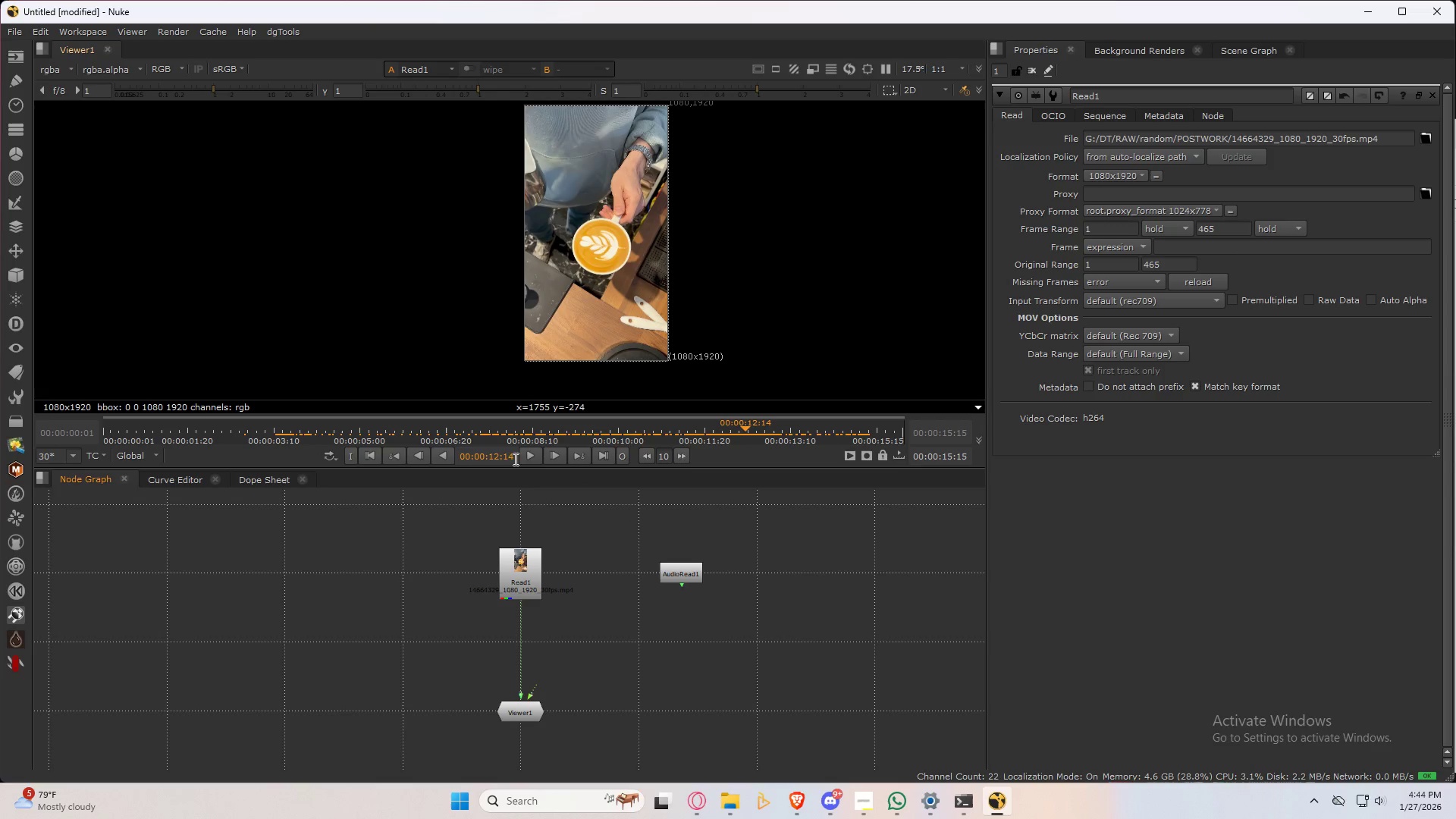 
left_click([497, 456])
 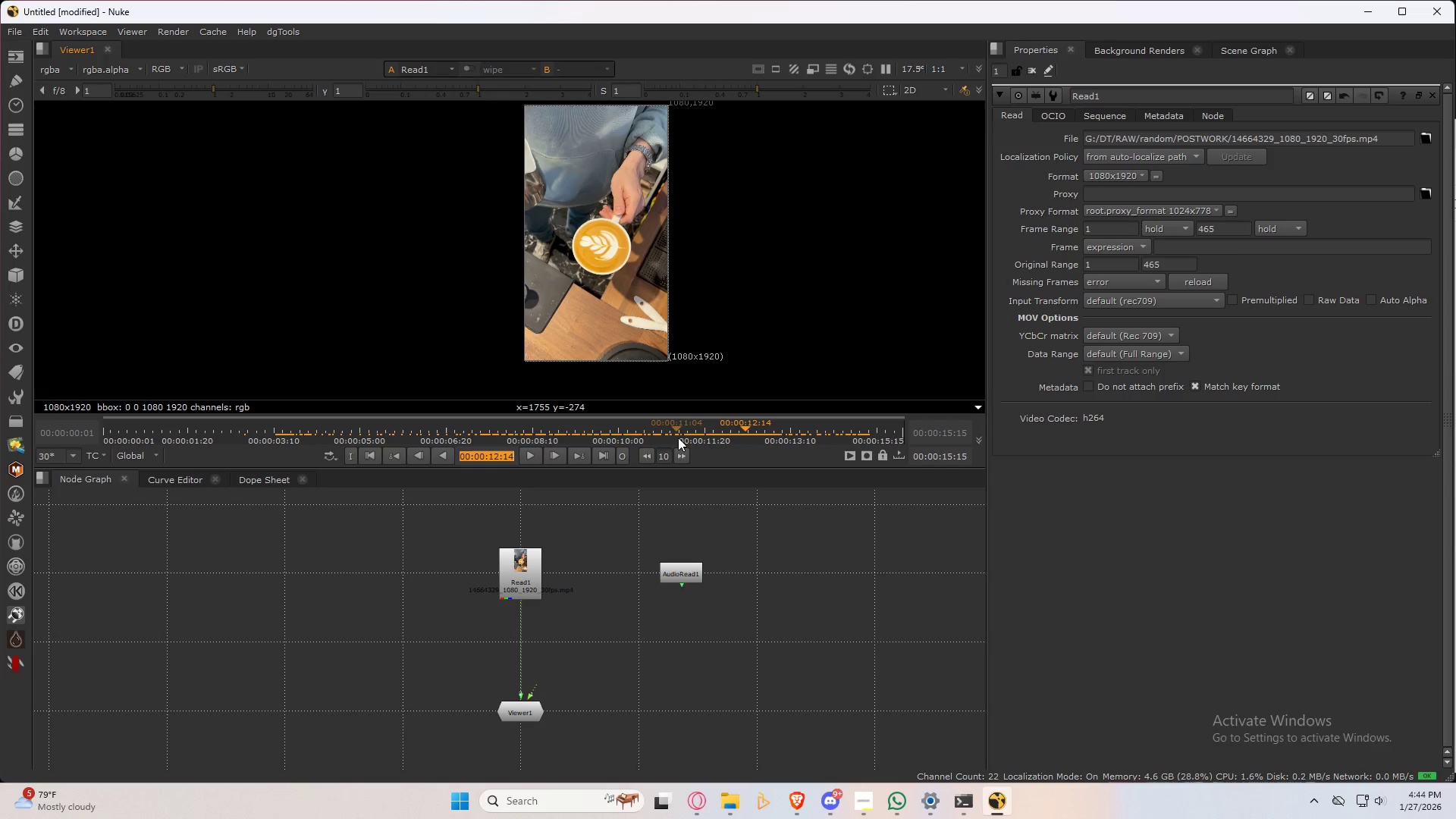 
key(ArrowRight)
 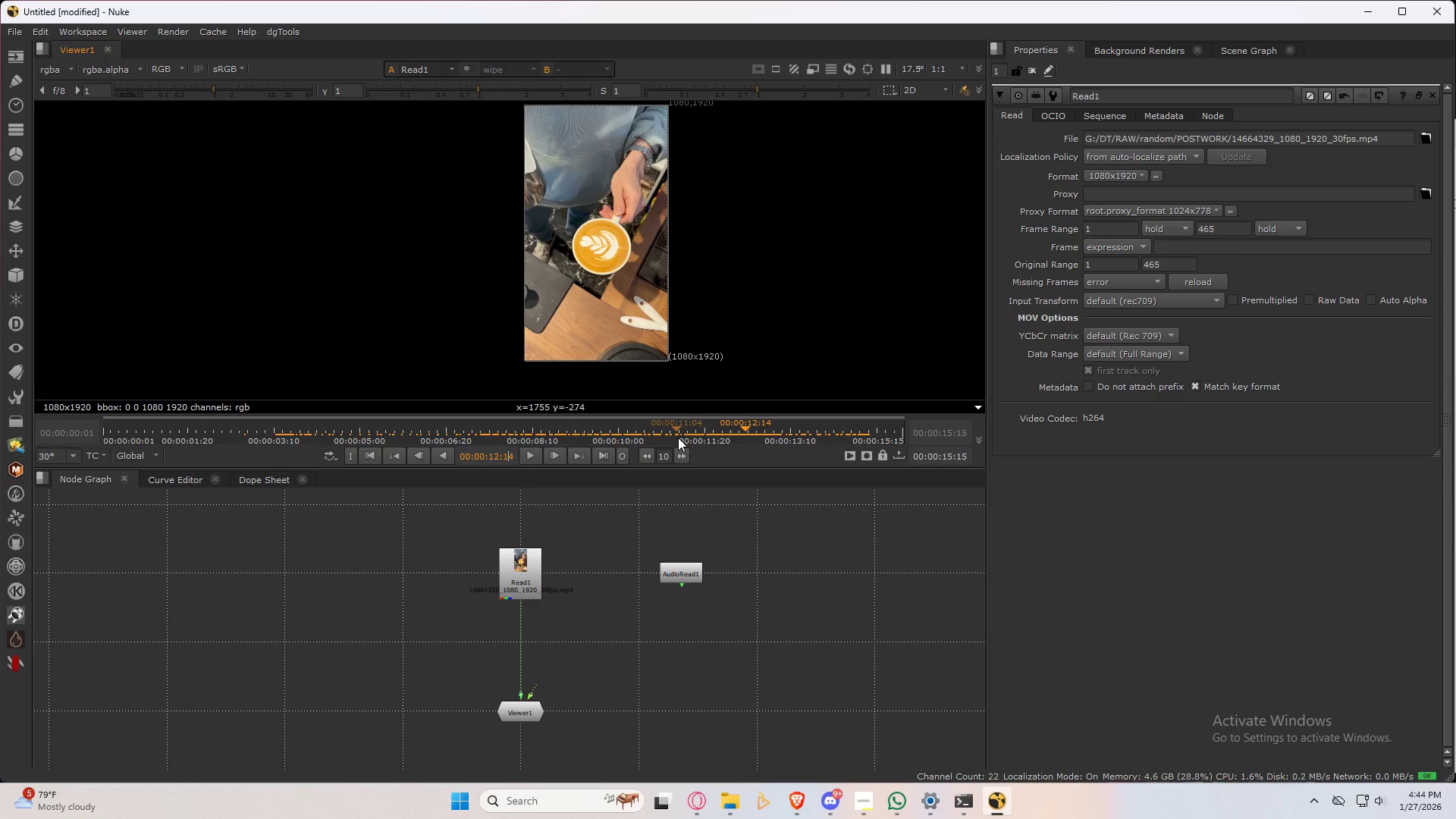 
key(ArrowLeft)
 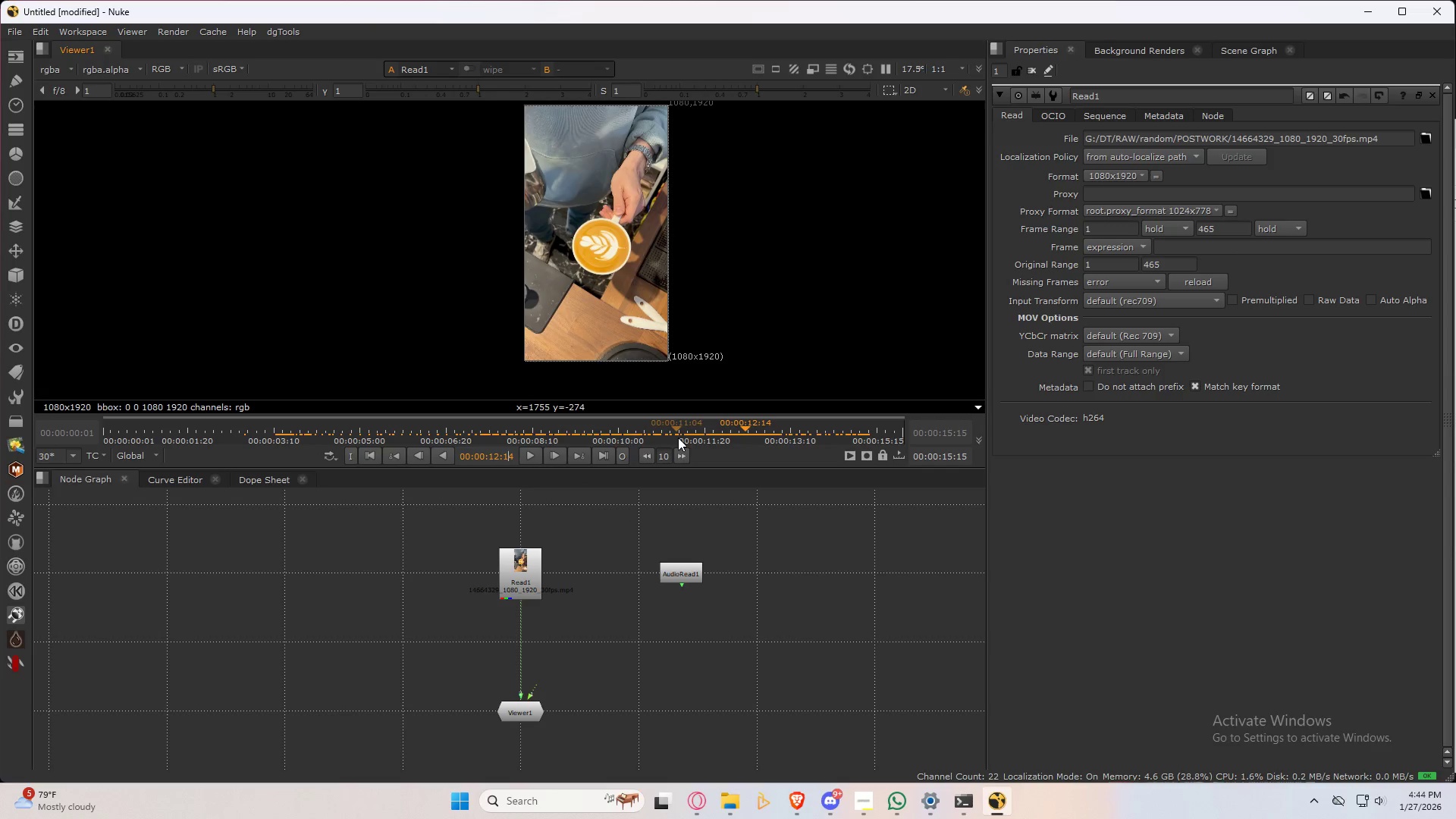 
key(ArrowLeft)
 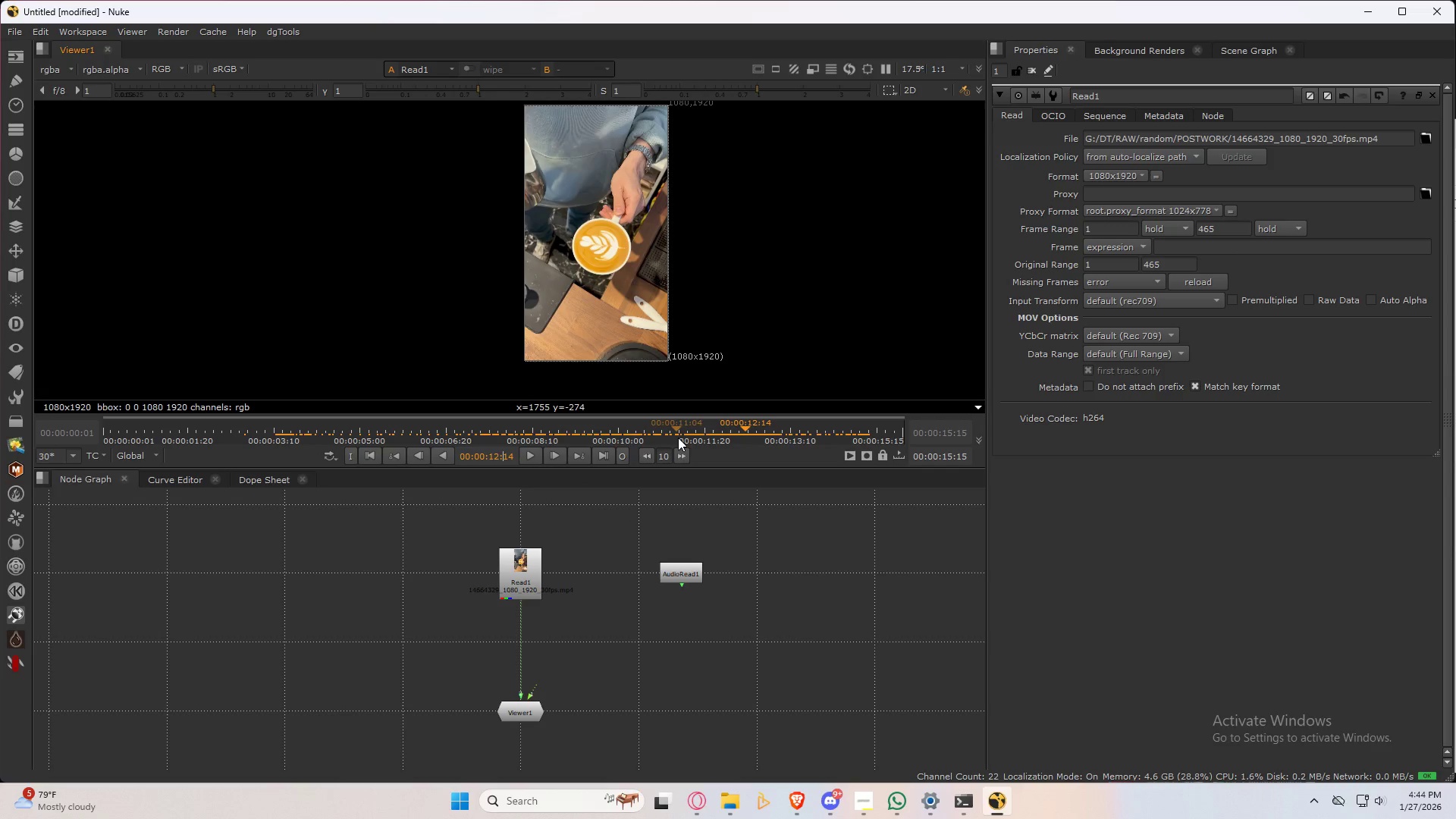 
key(ArrowLeft)
 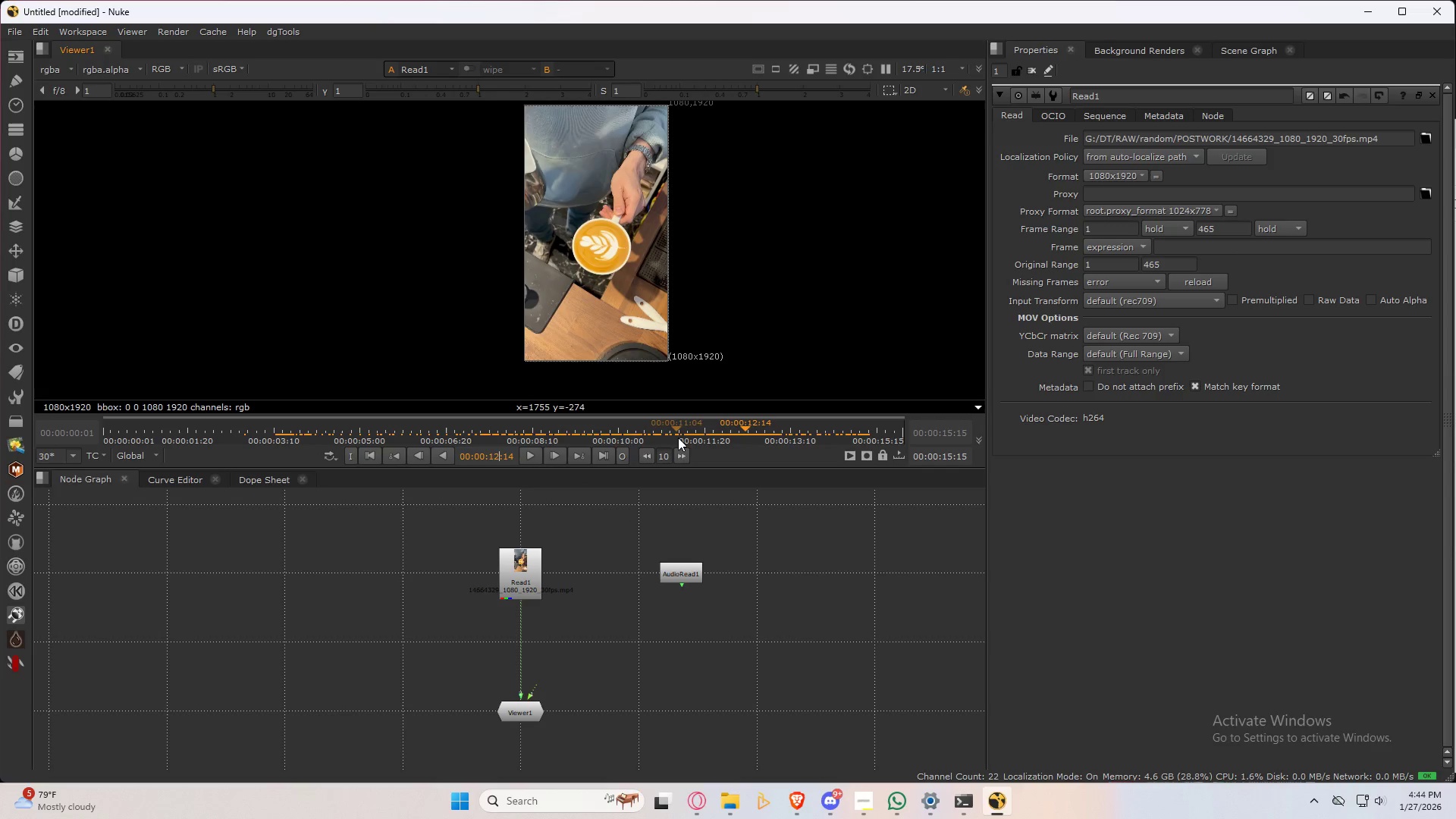 
key(ArrowLeft)
 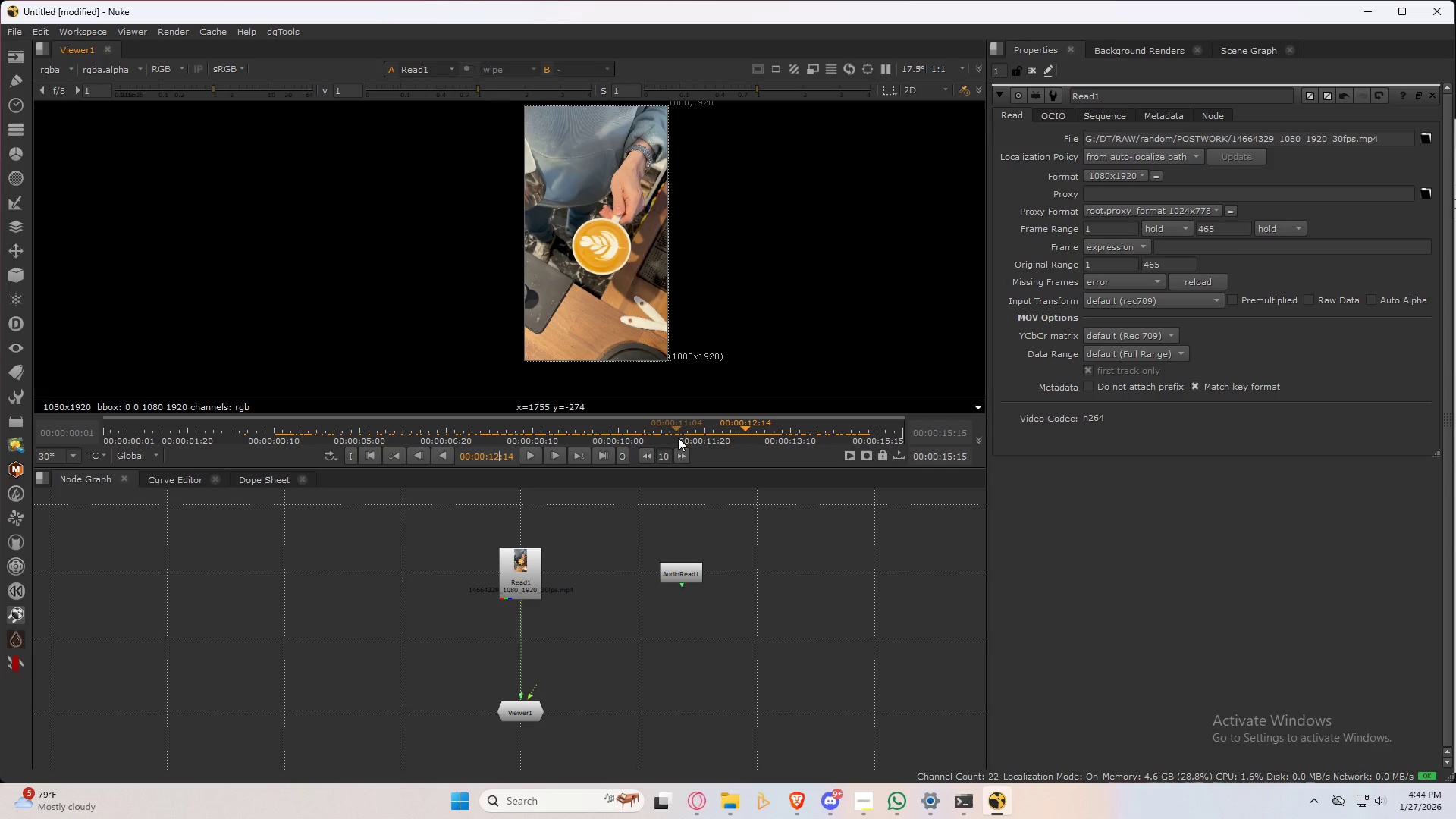 
key(ArrowRight)
 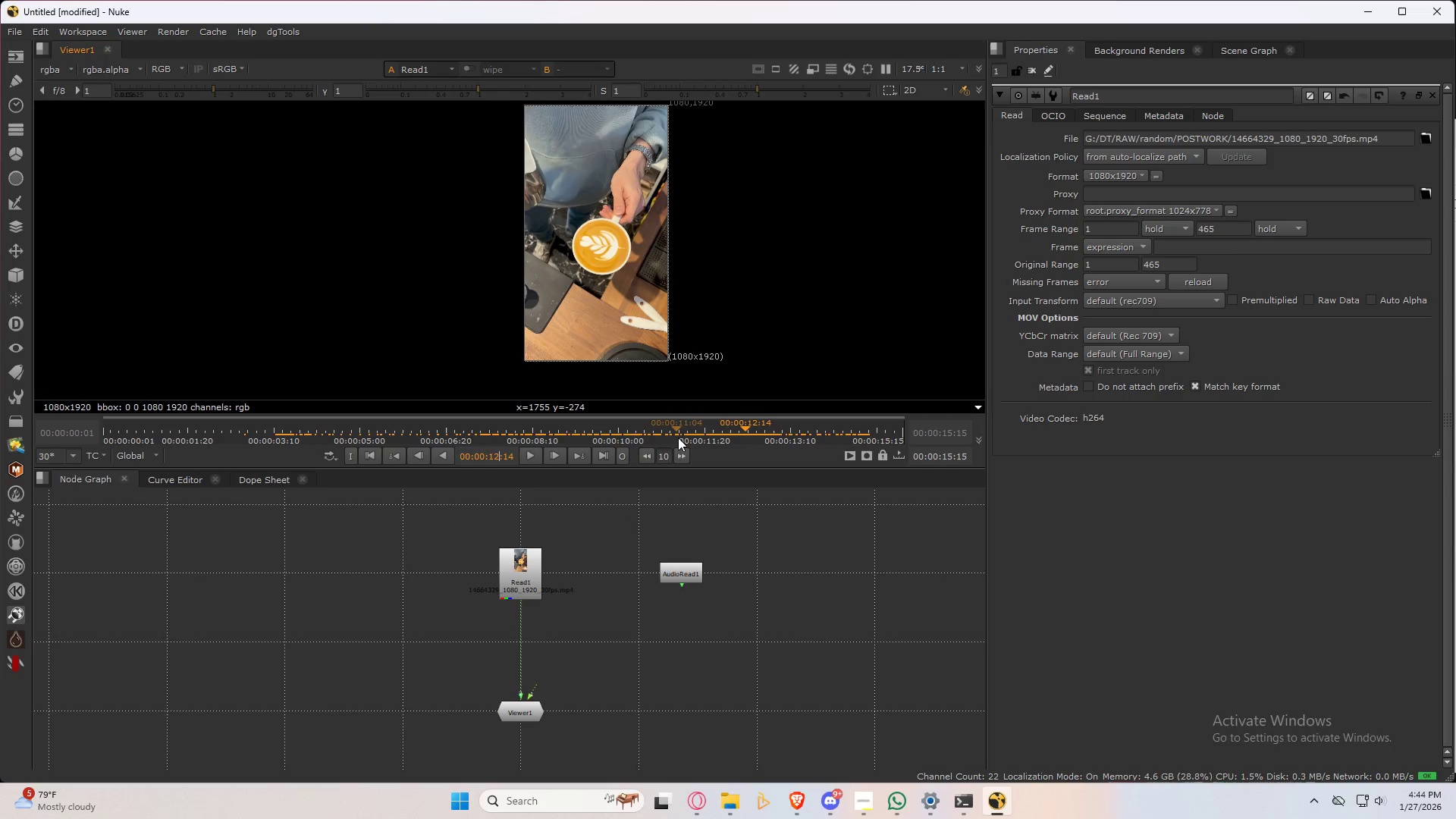 
key(Backspace)
 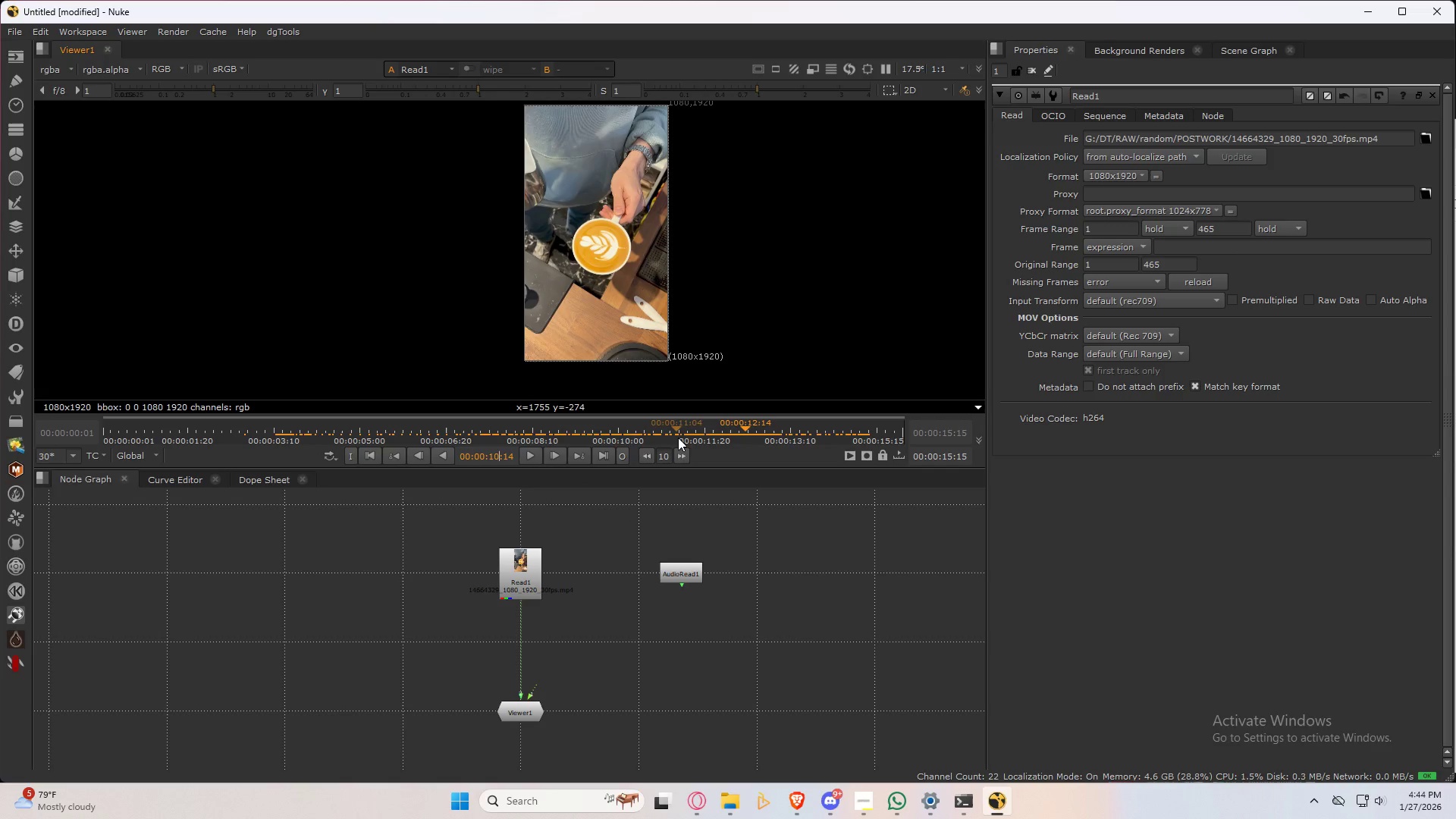 
key(Numpad0)
 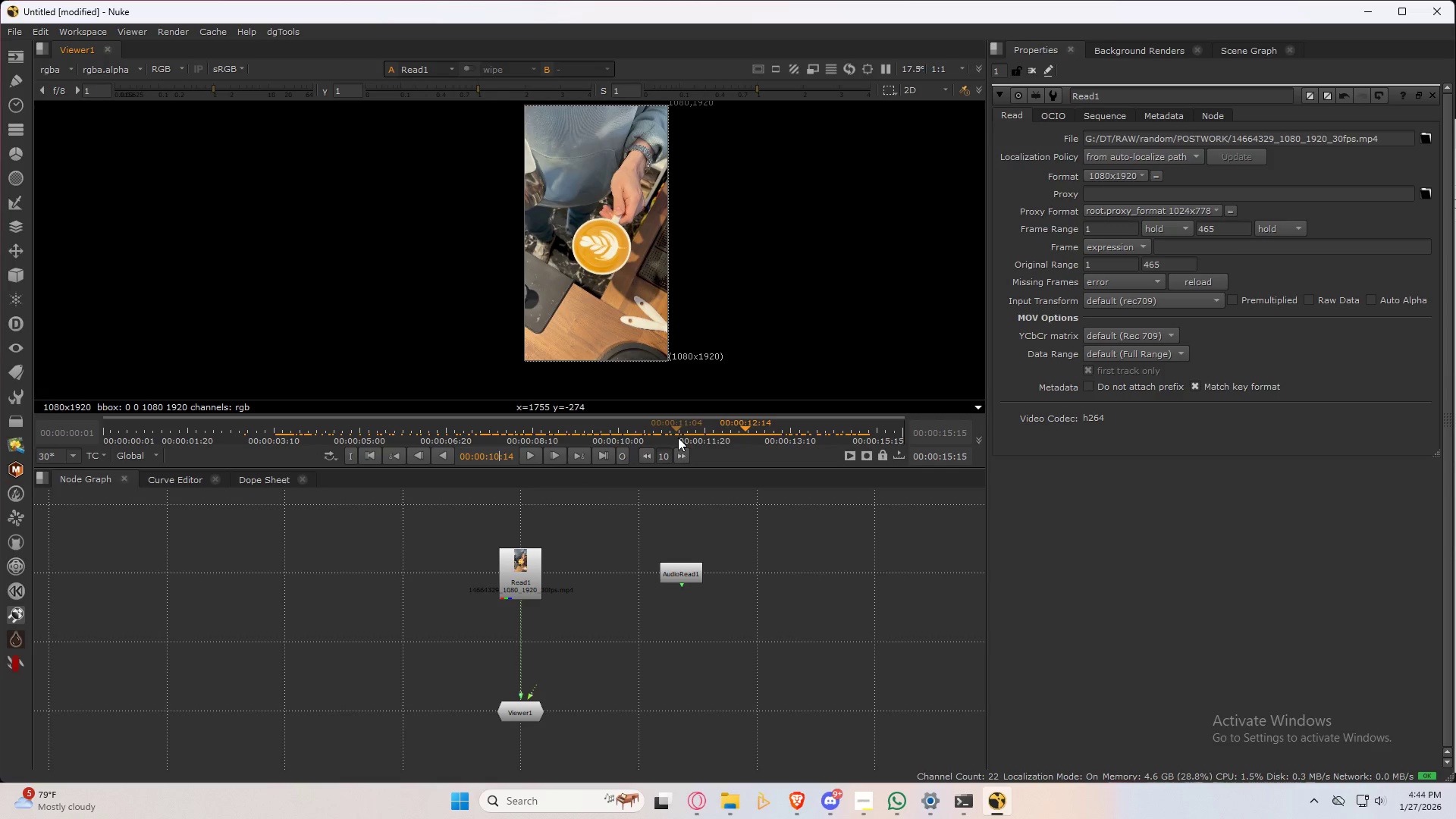 
key(ArrowRight)
 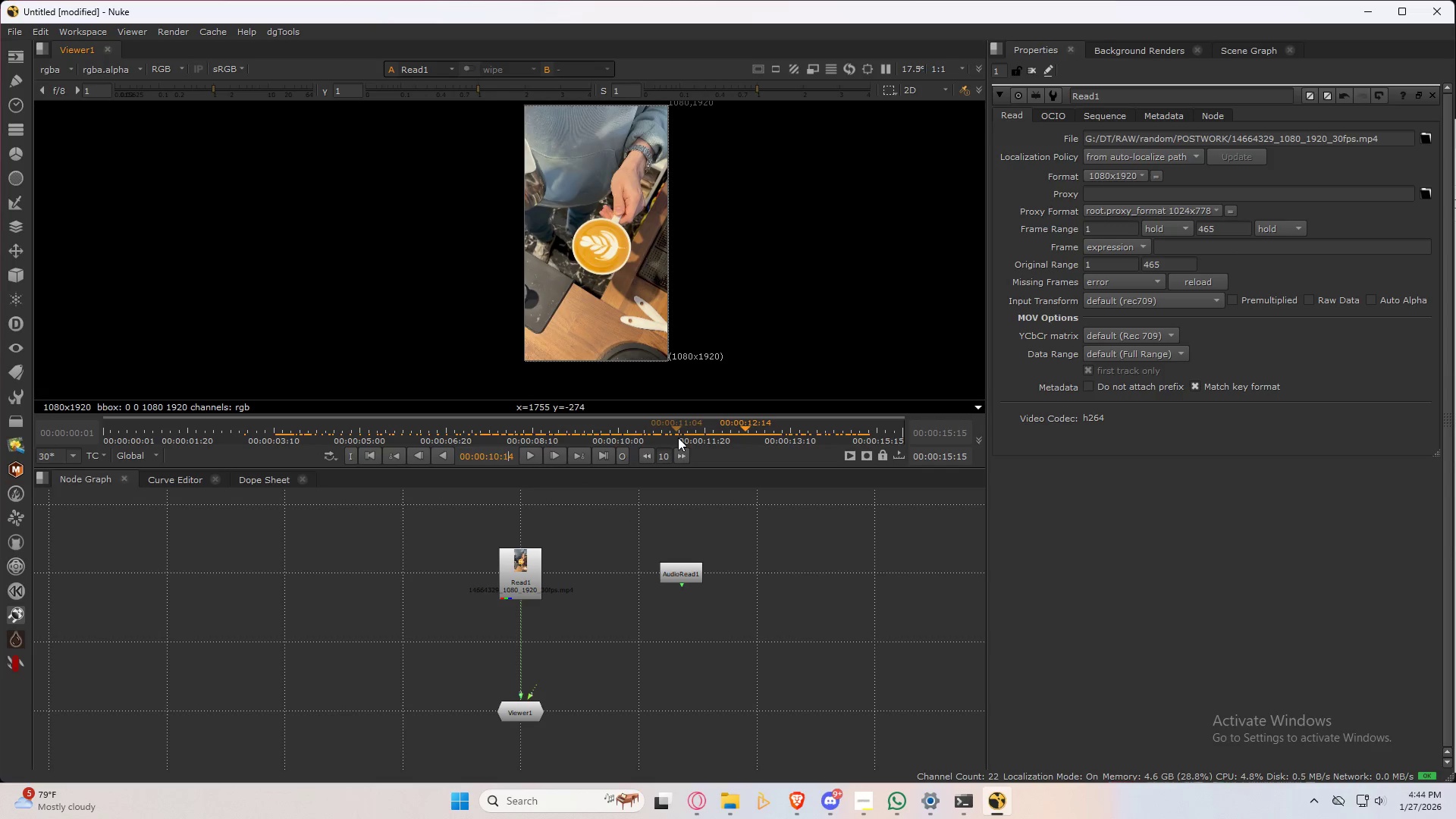 
key(ArrowRight)
 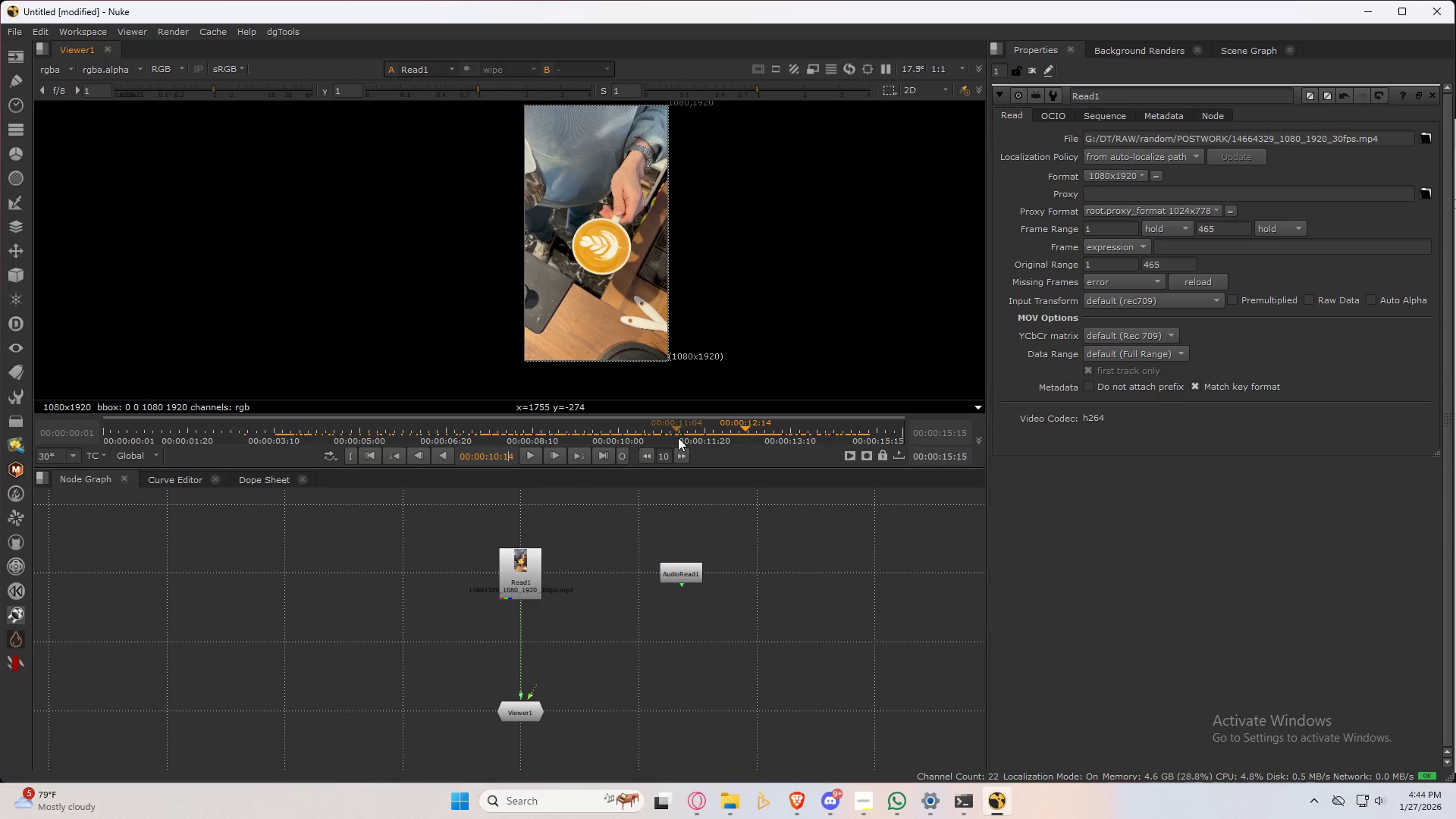 
key(ArrowRight)
 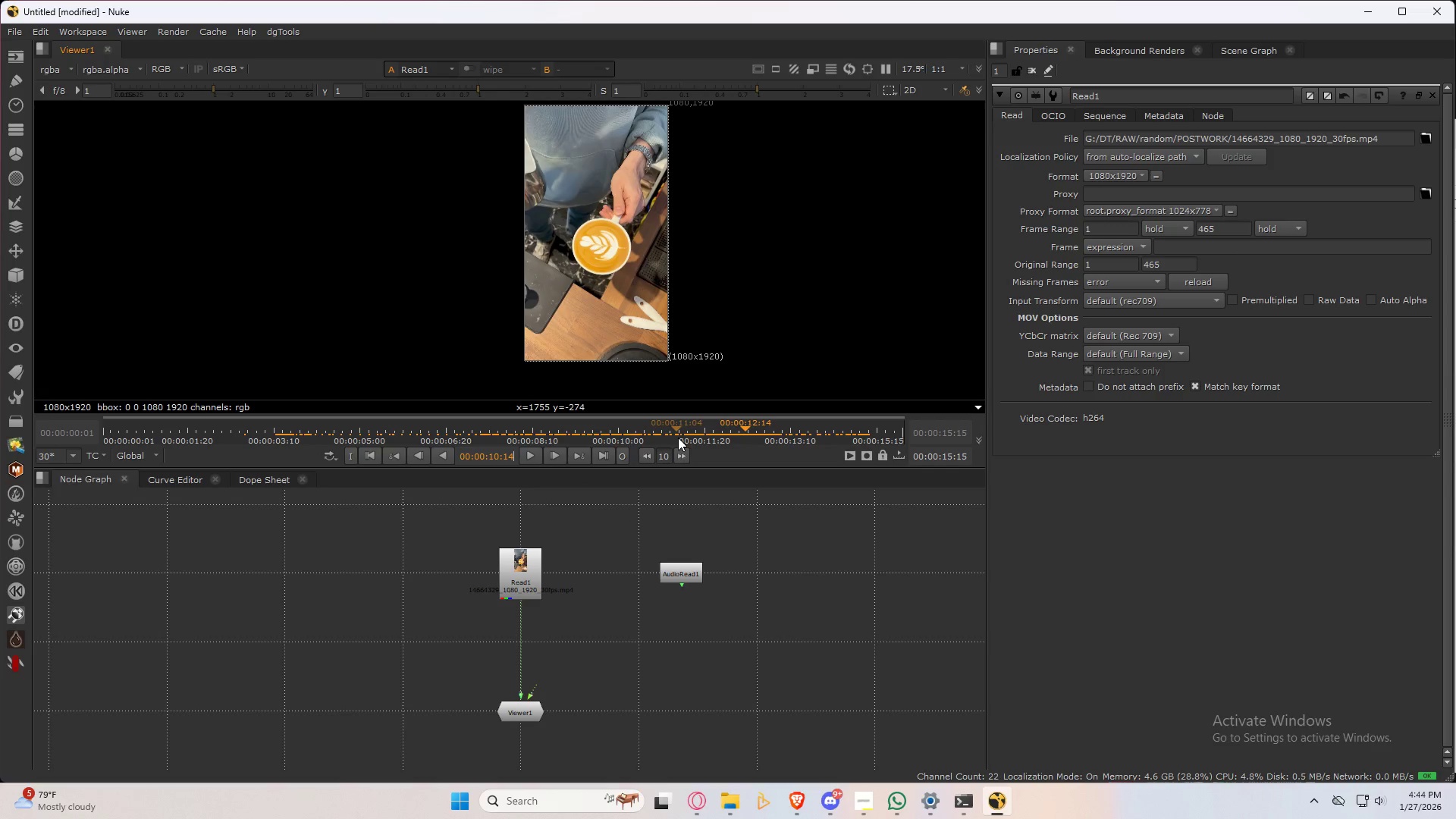 
key(ArrowRight)
 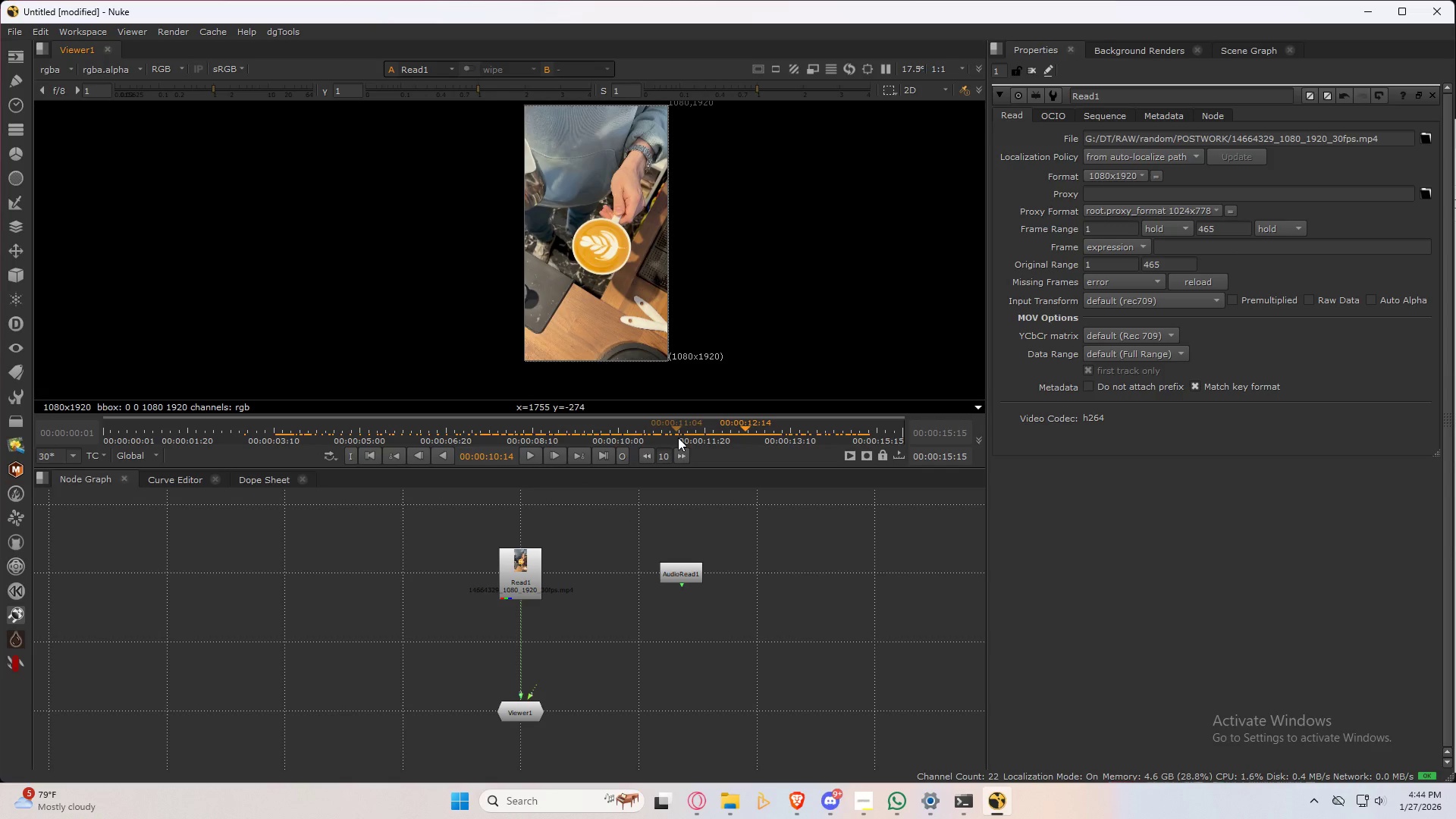 
key(Backspace)
 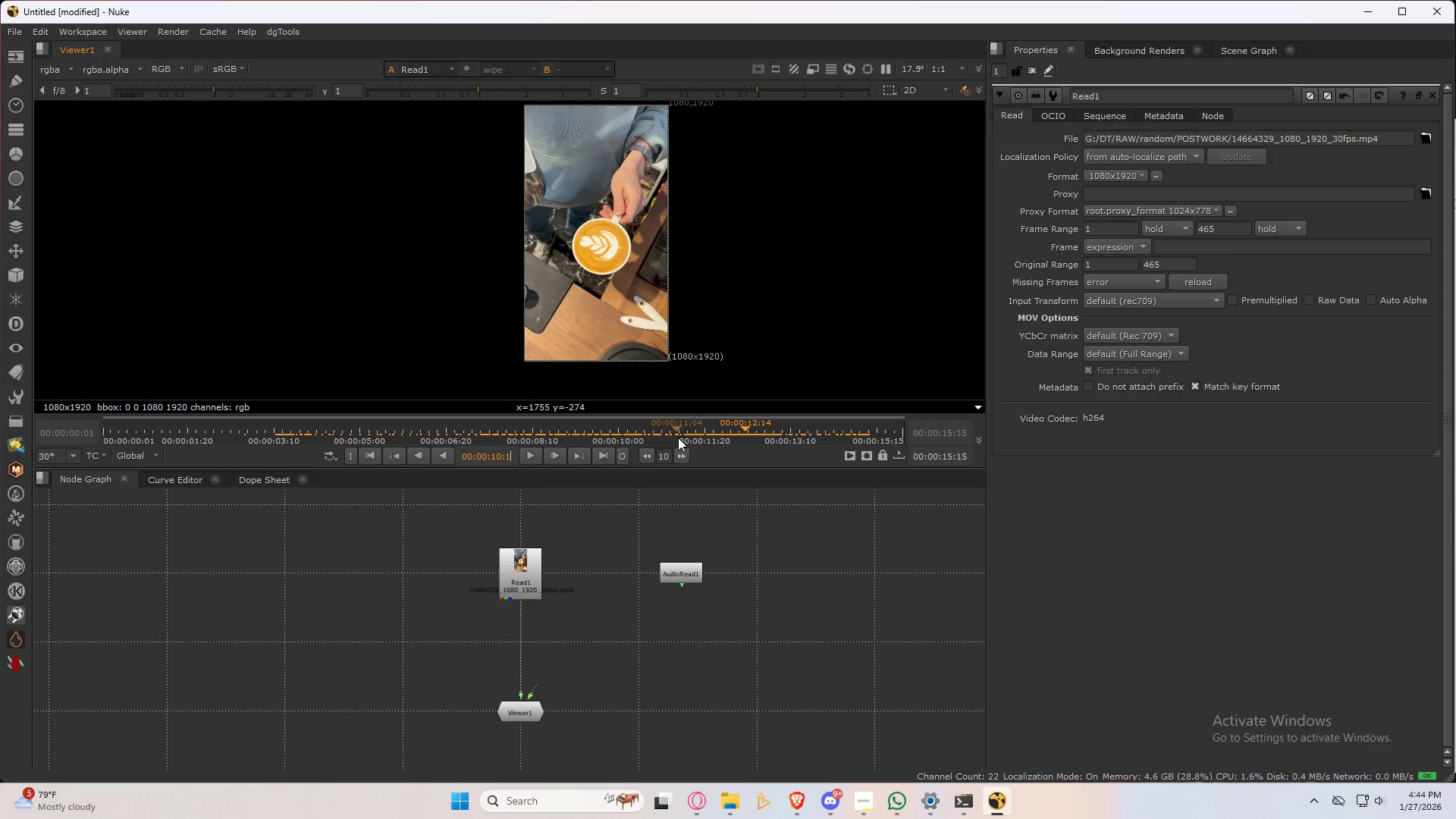 
key(Backspace)
 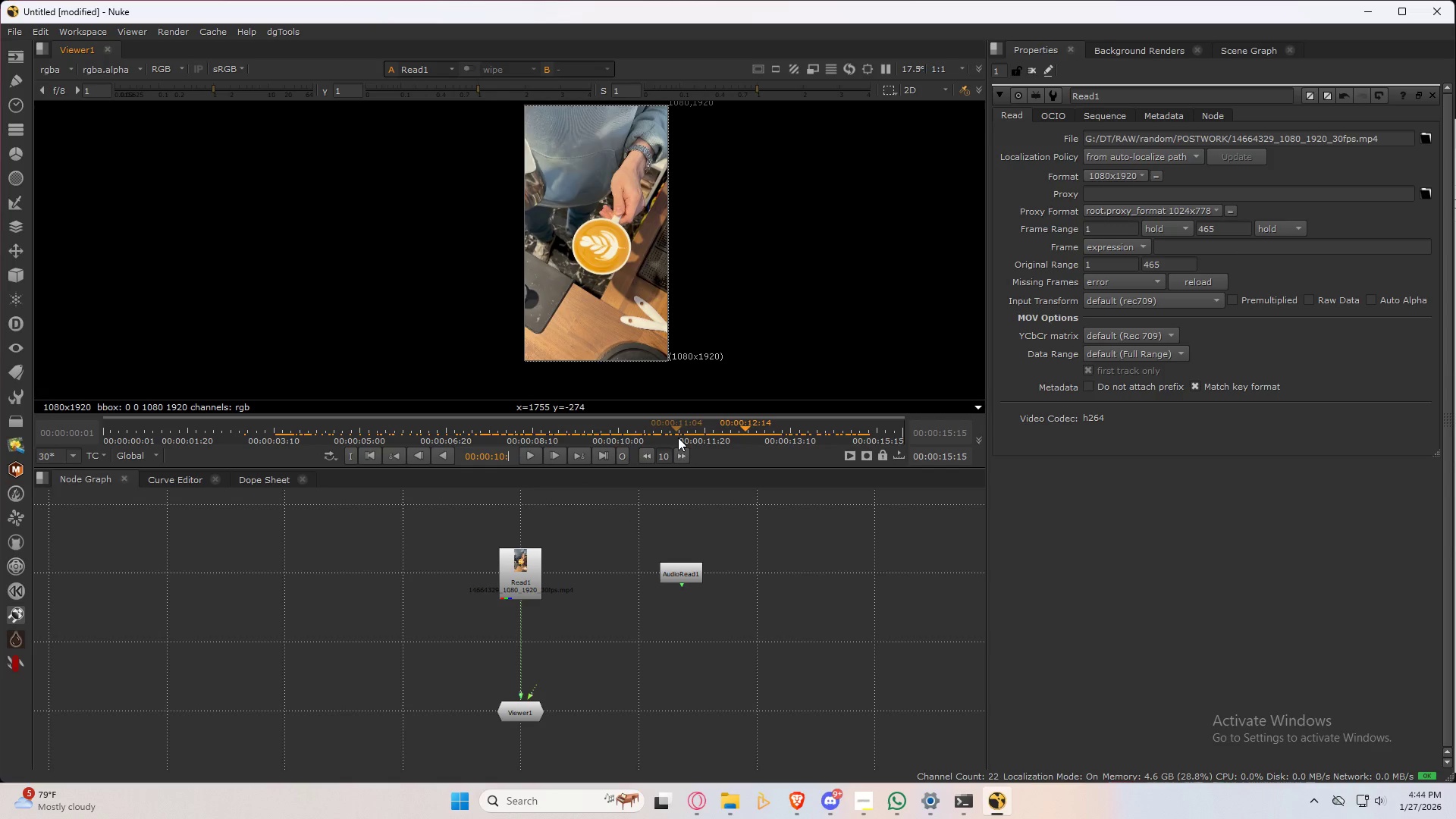 
key(Numpad0)
 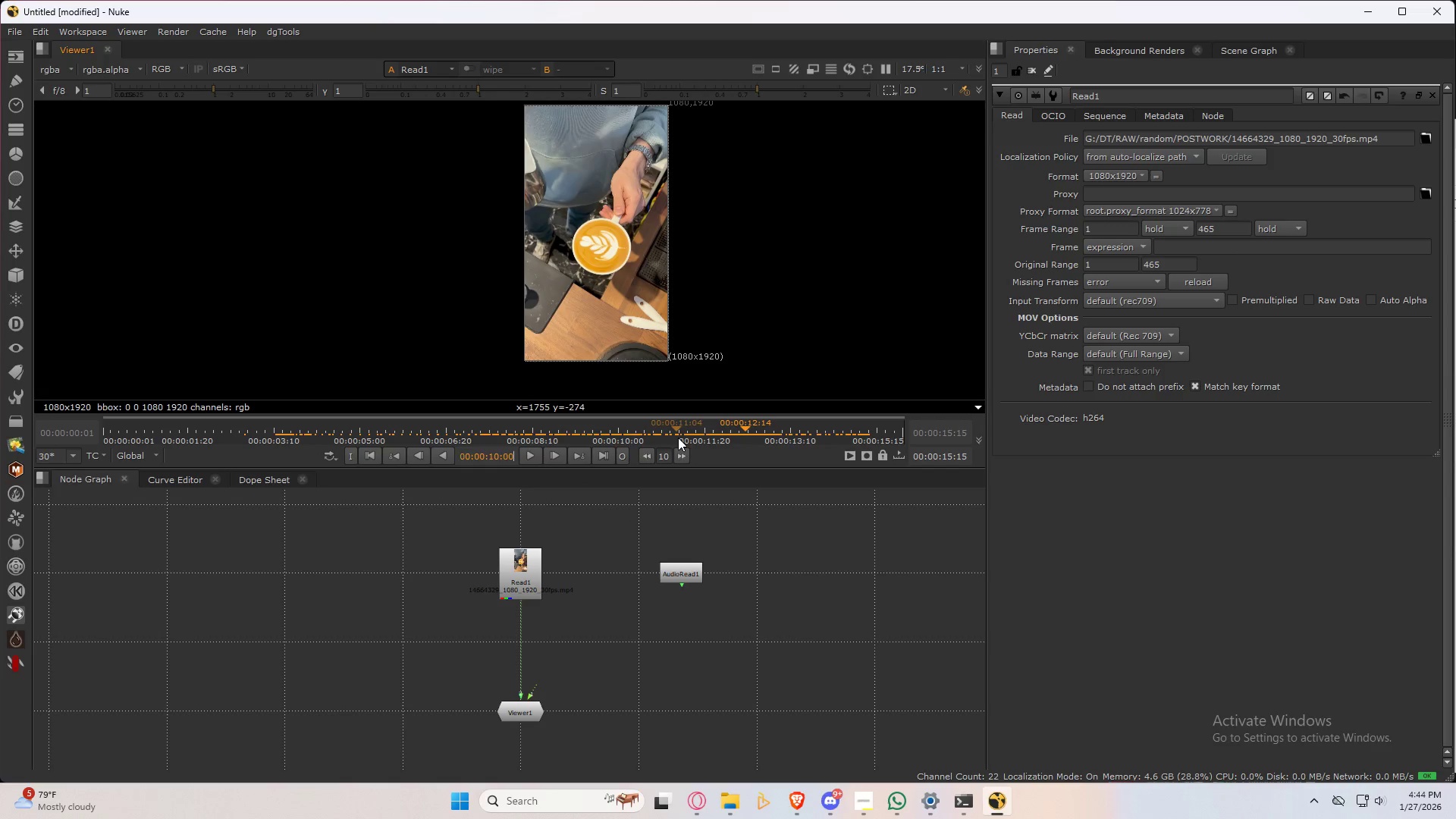 
key(Numpad0)
 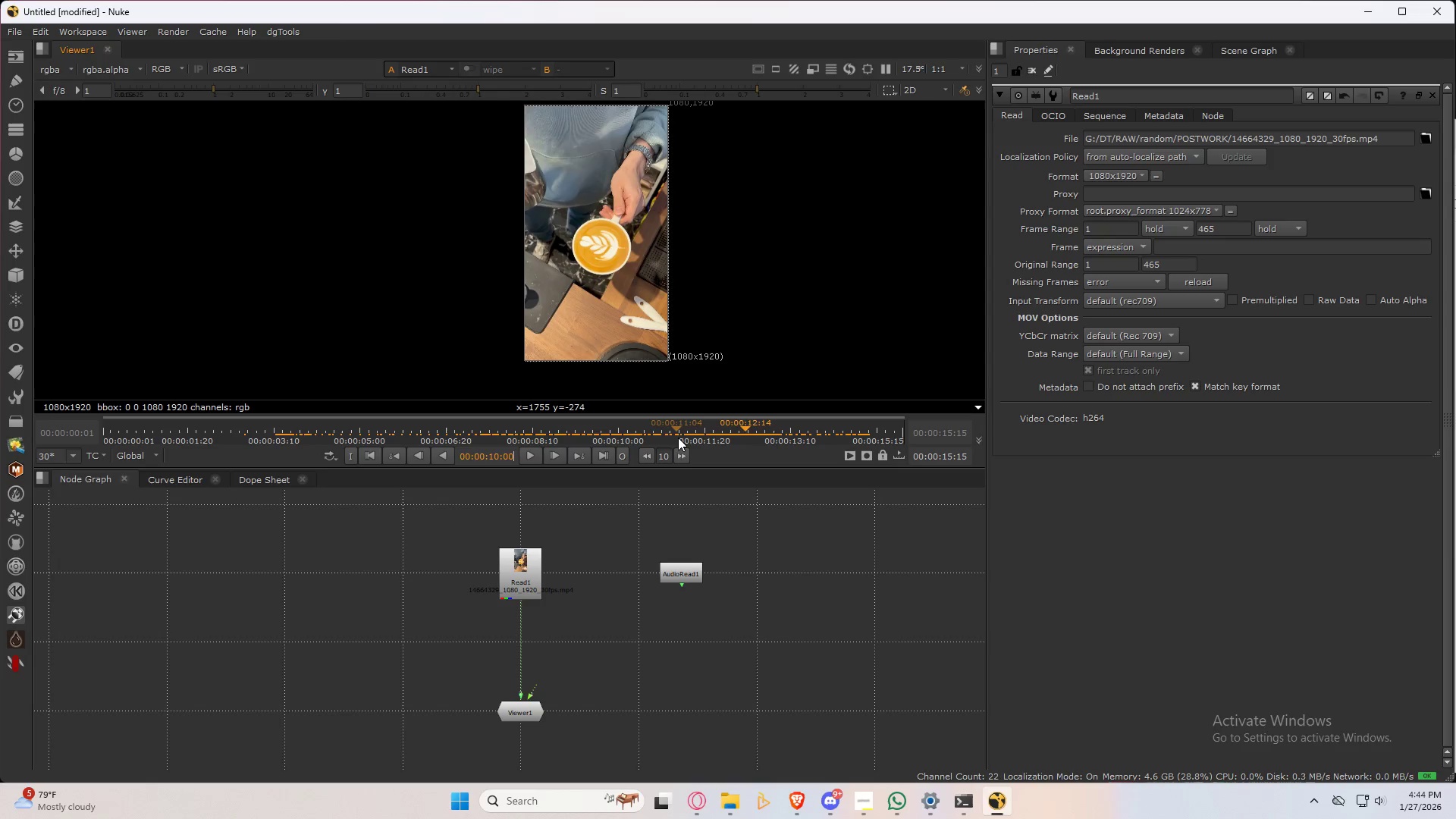 
key(NumpadEnter)
 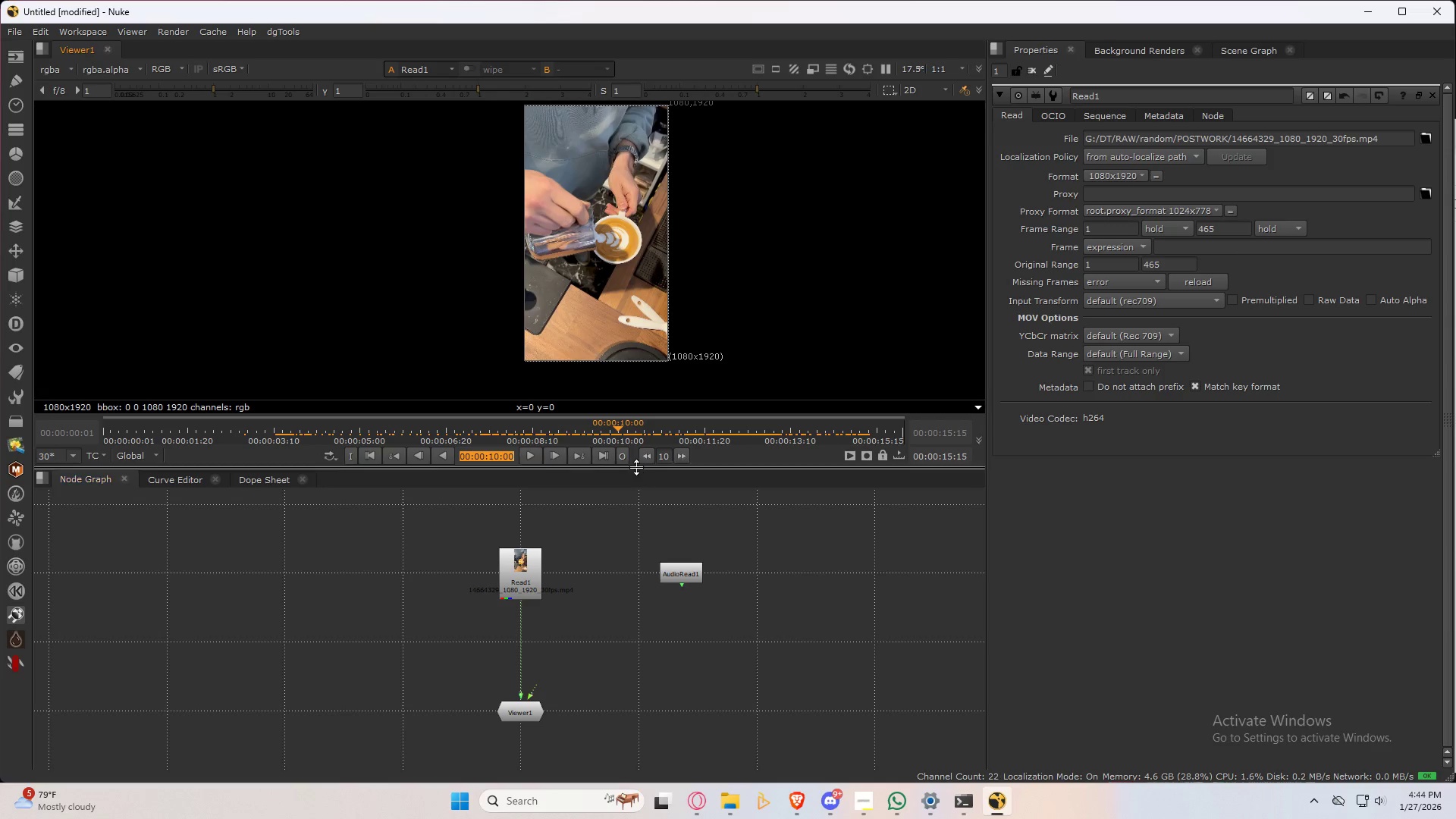 
left_click([620, 456])
 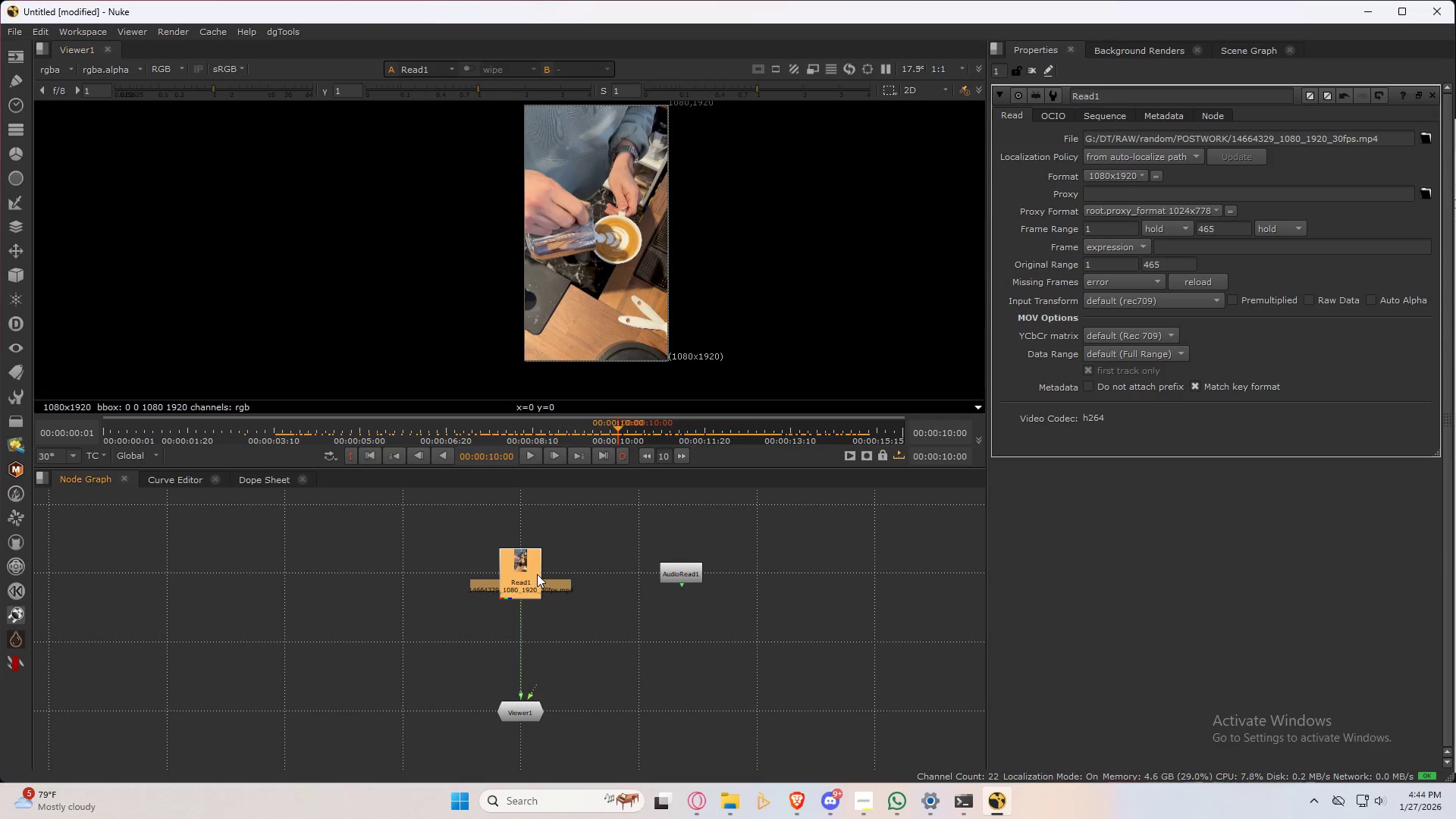 
key(Tab)
 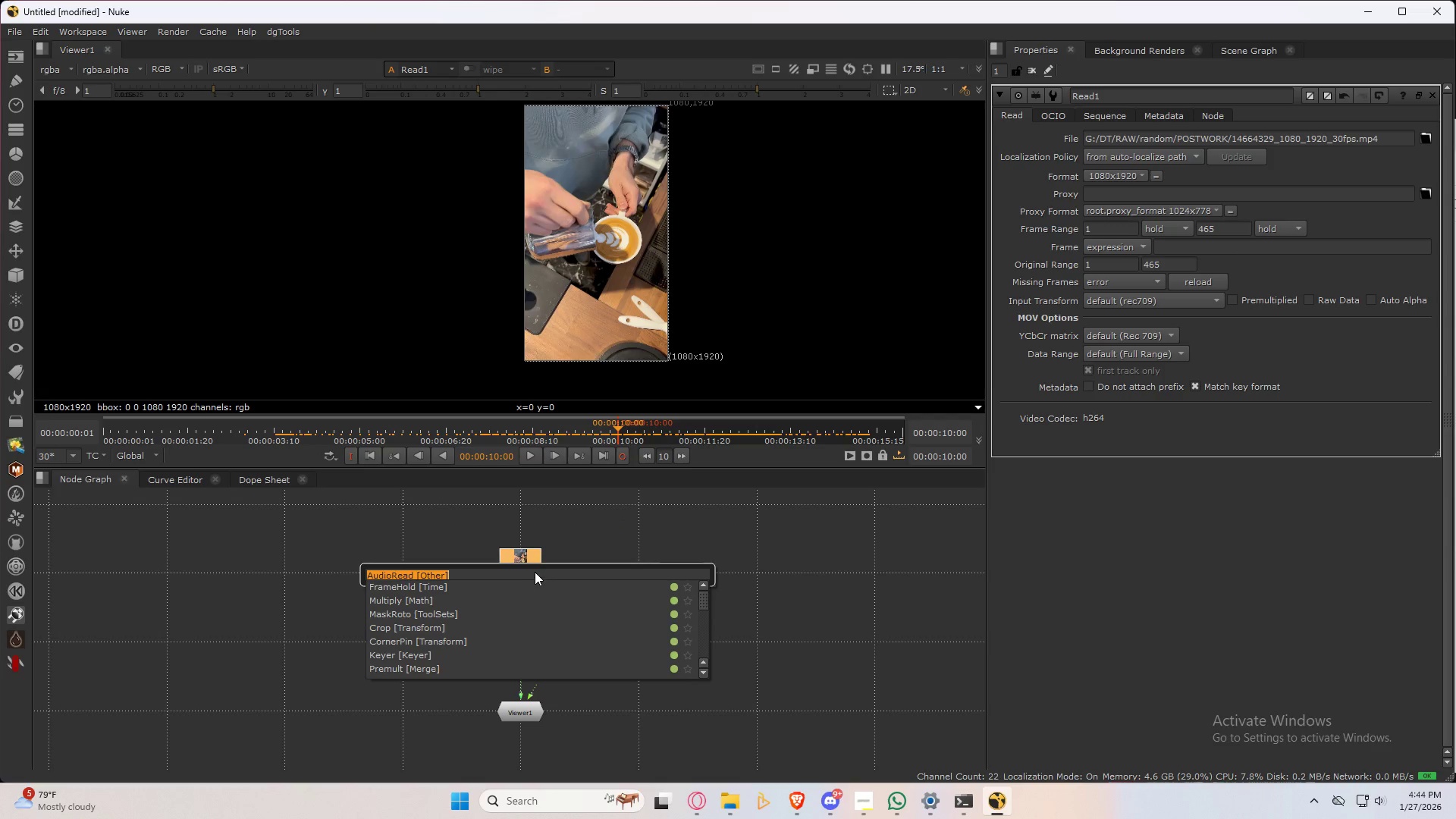 
key(F)
 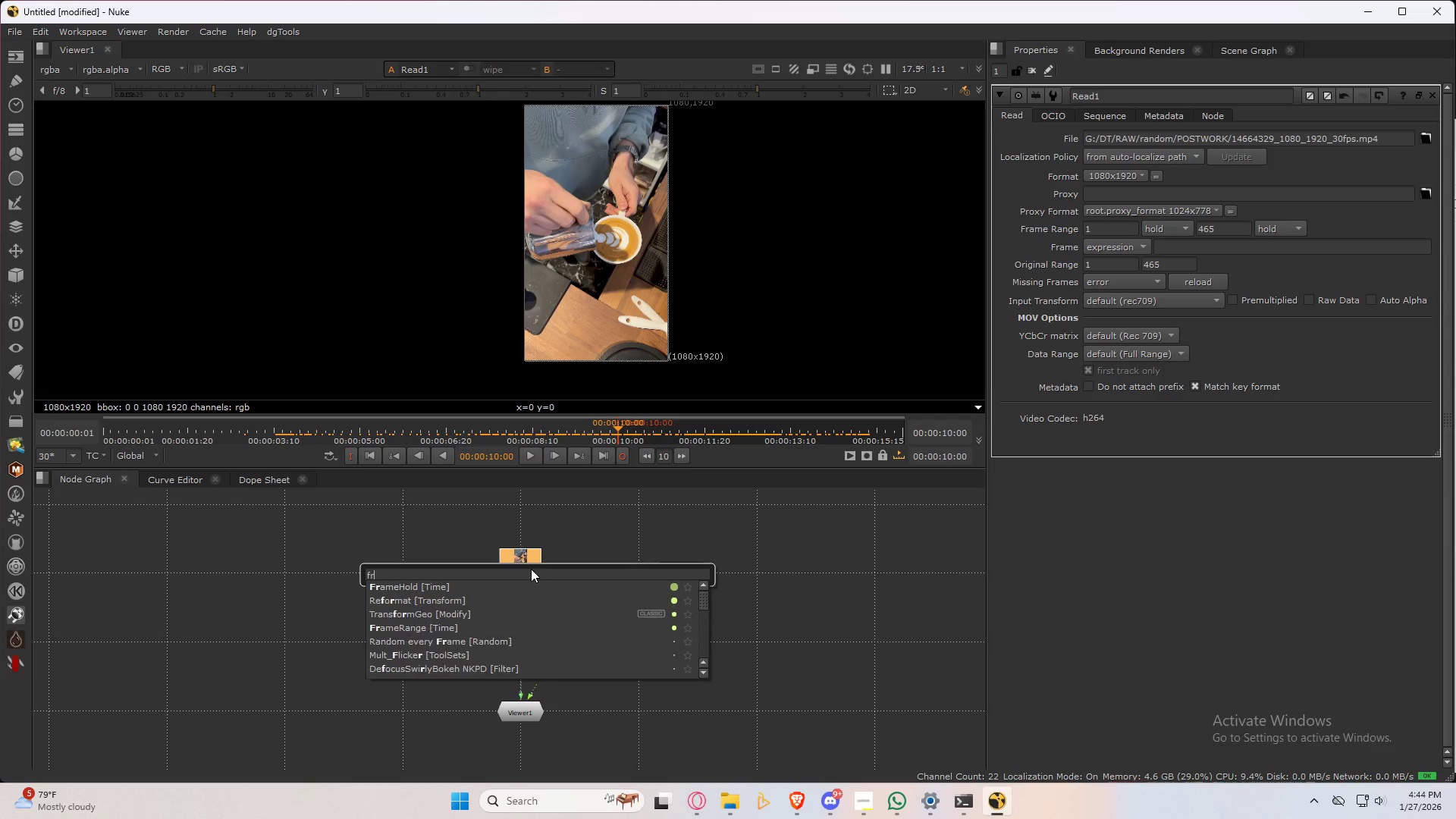 
type(rame)
 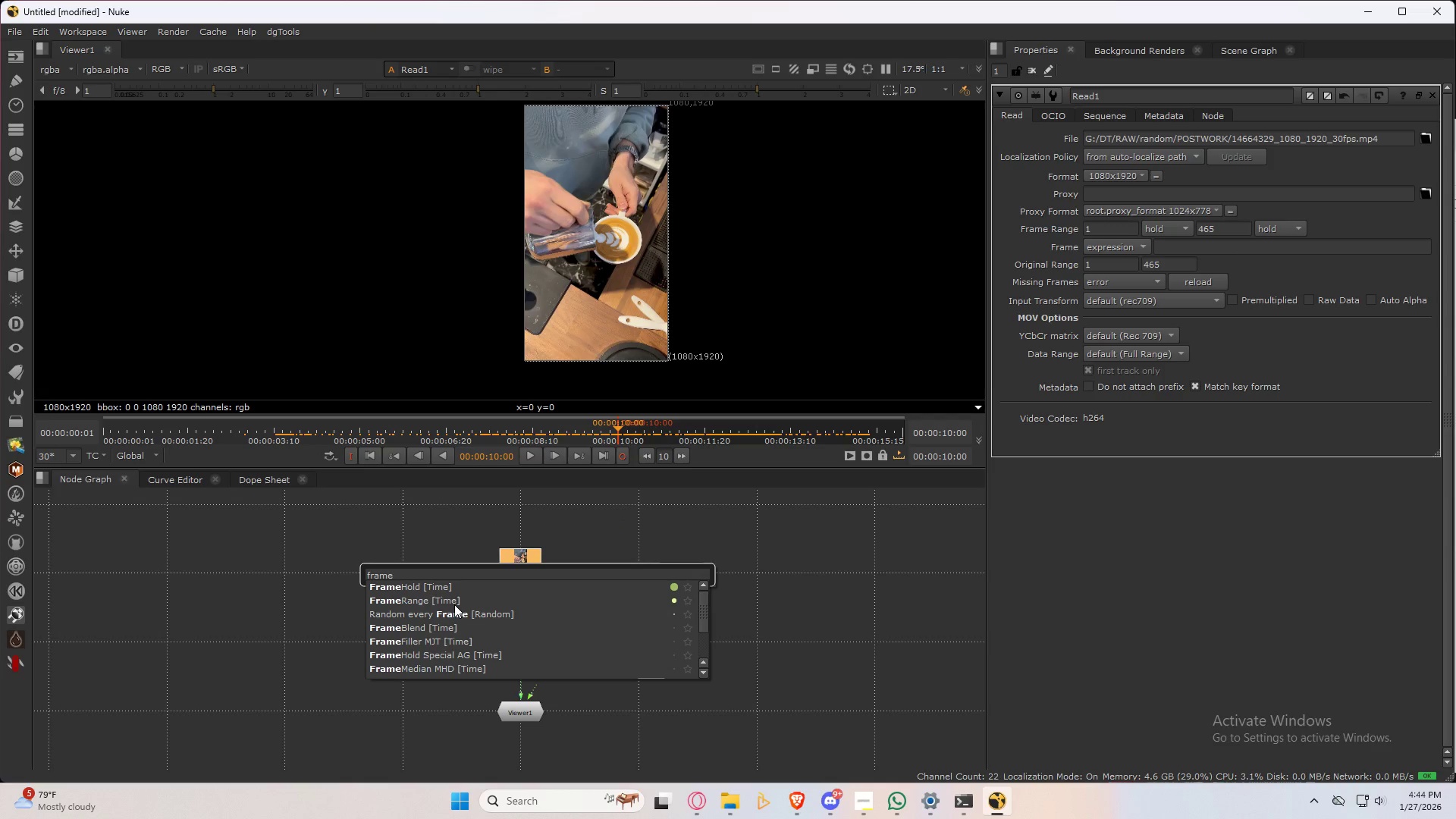 
left_click([462, 599])
 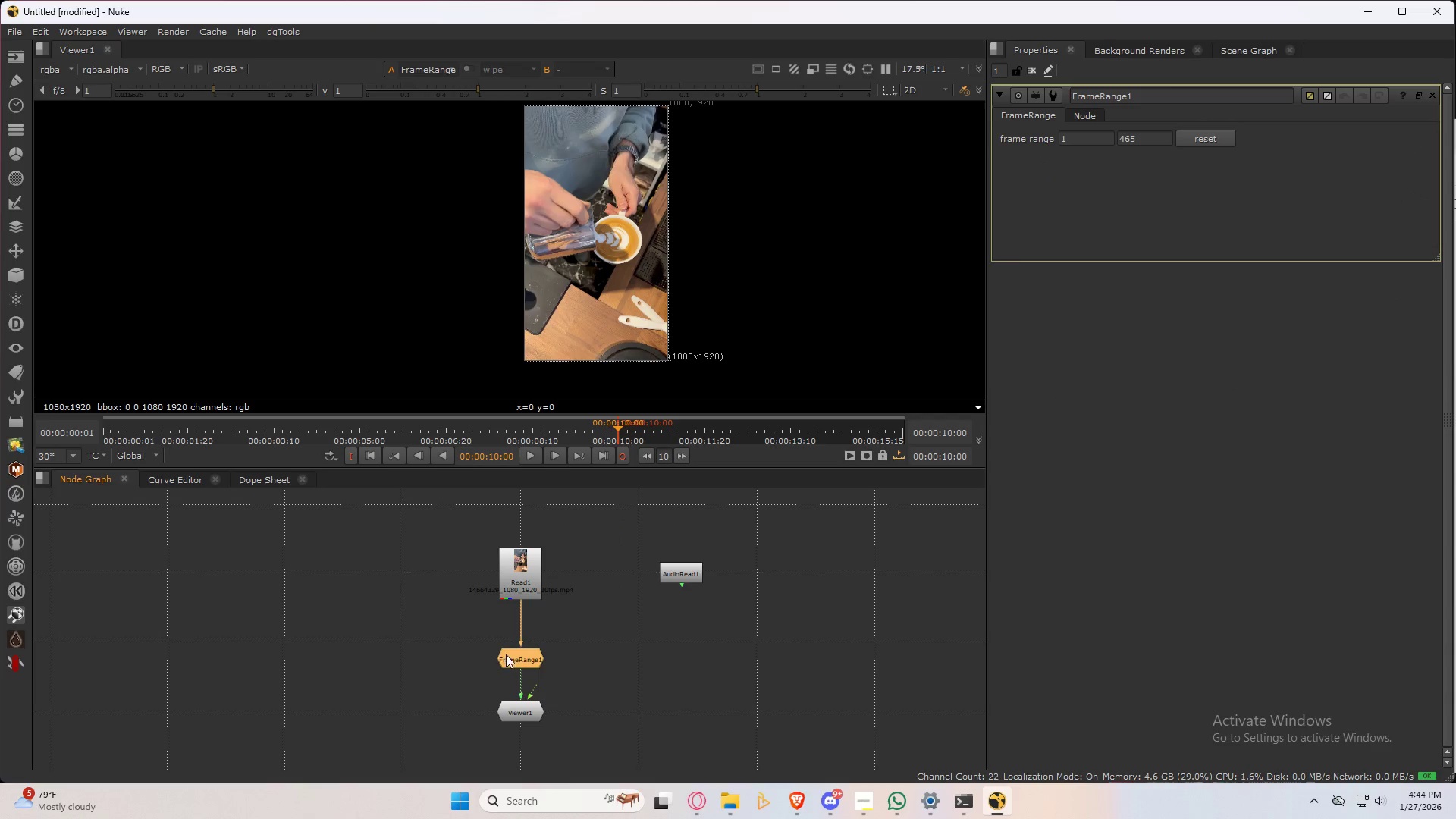 
left_click_drag(start_coordinate=[526, 656], to_coordinate=[529, 640])
 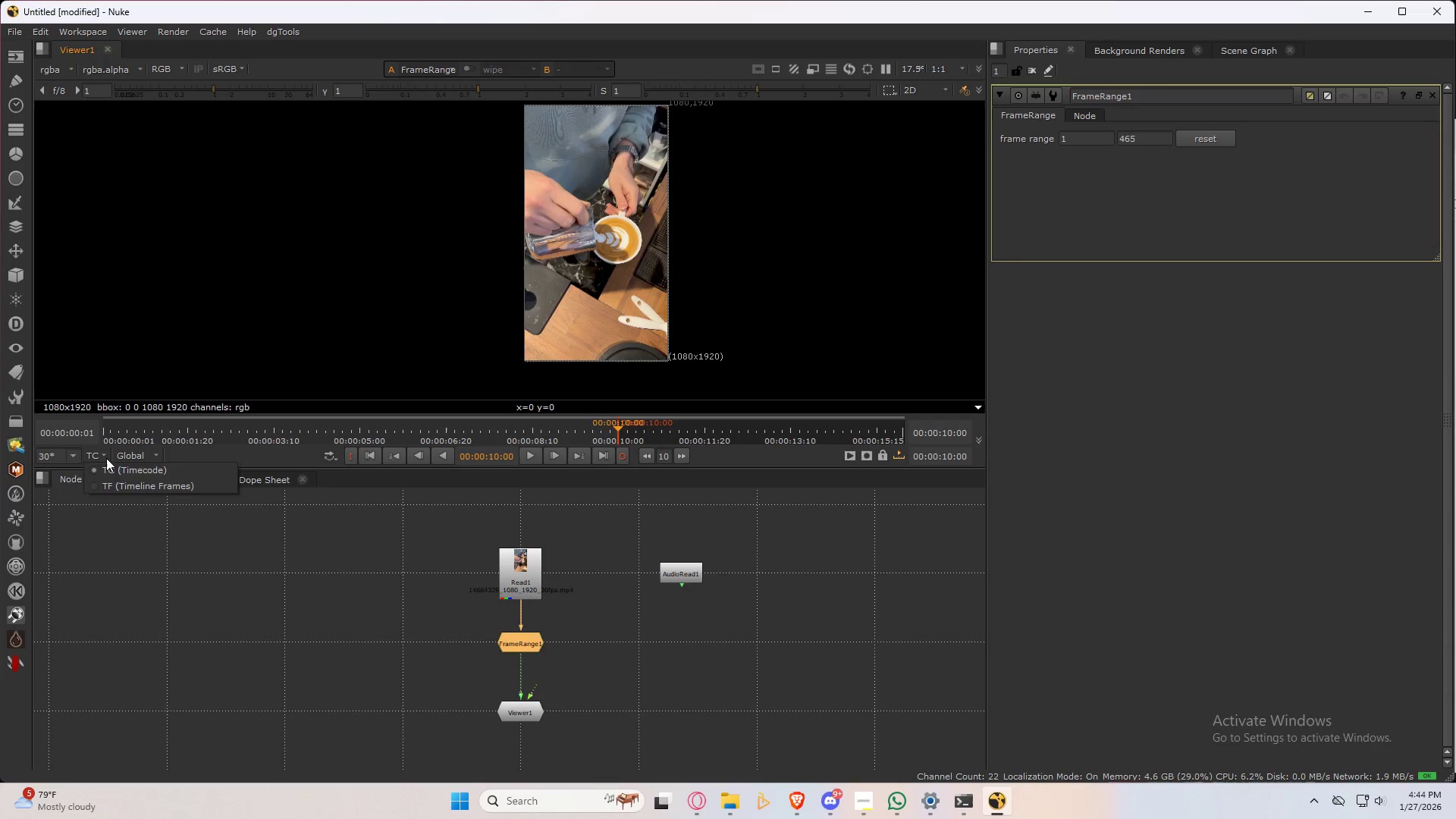 
double_click([121, 485])
 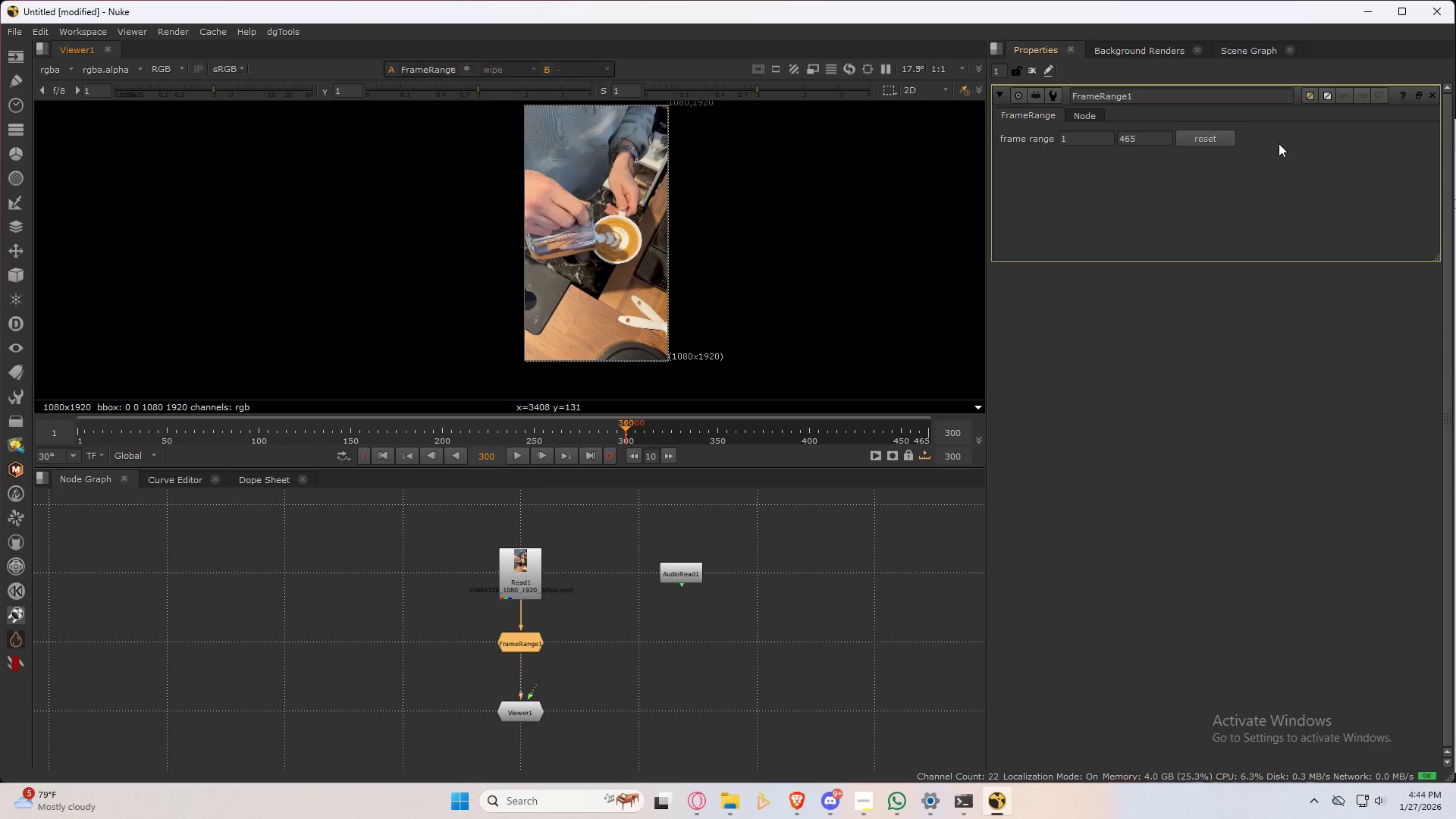 
left_click_drag(start_coordinate=[1150, 136], to_coordinate=[1091, 143])
 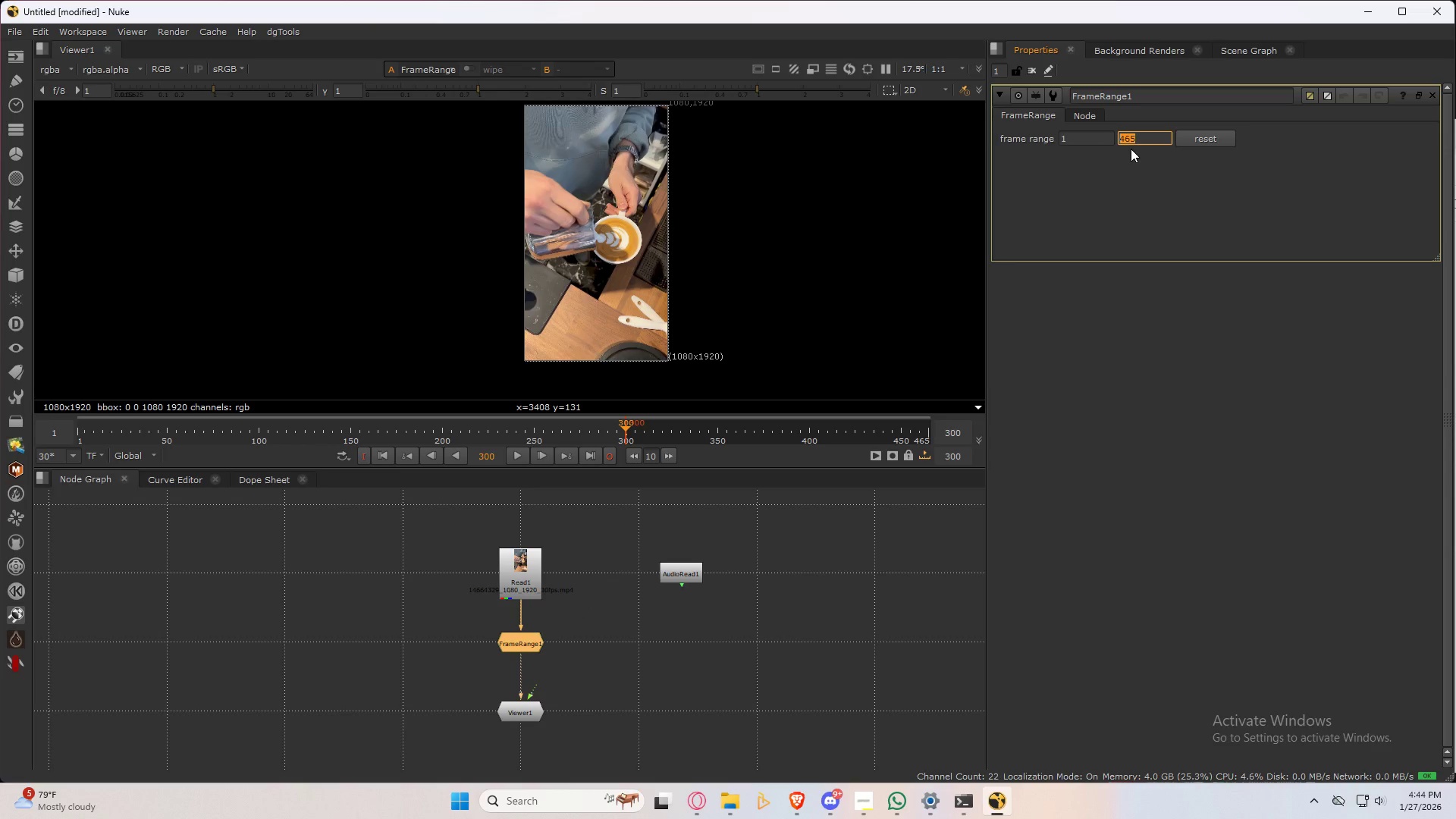 
key(Numpad3)
 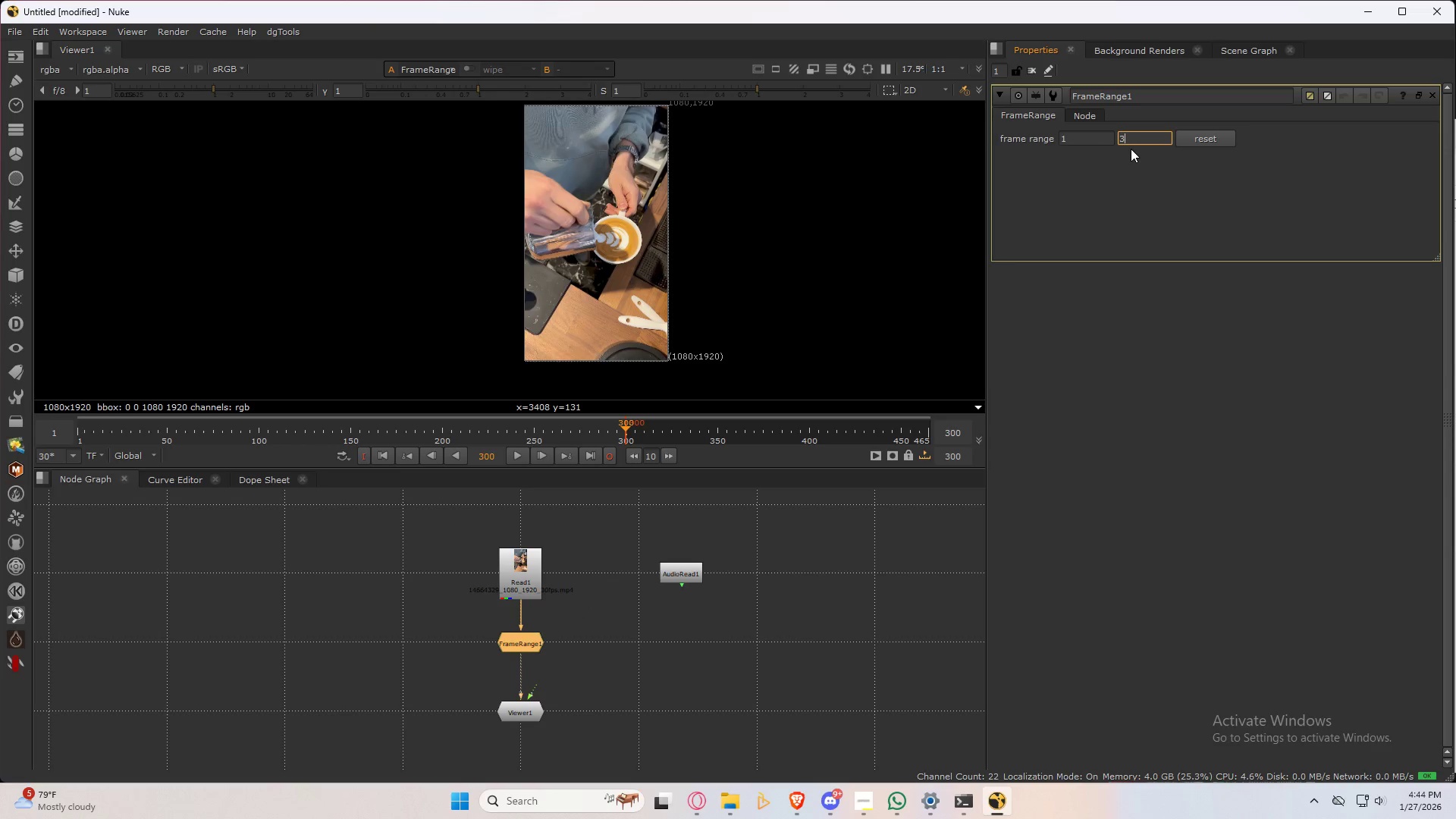 
key(Numpad0)
 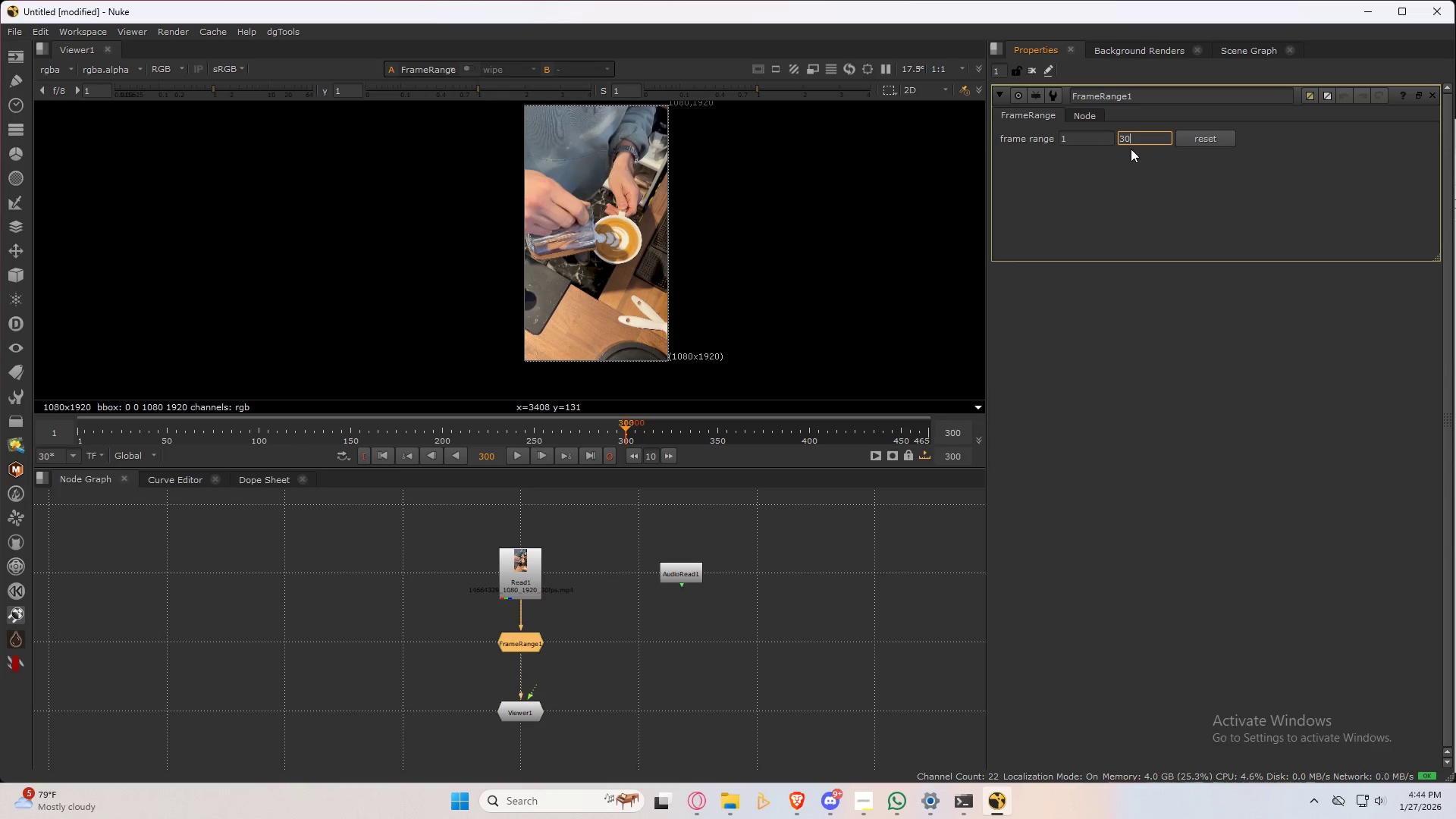 
key(Numpad0)
 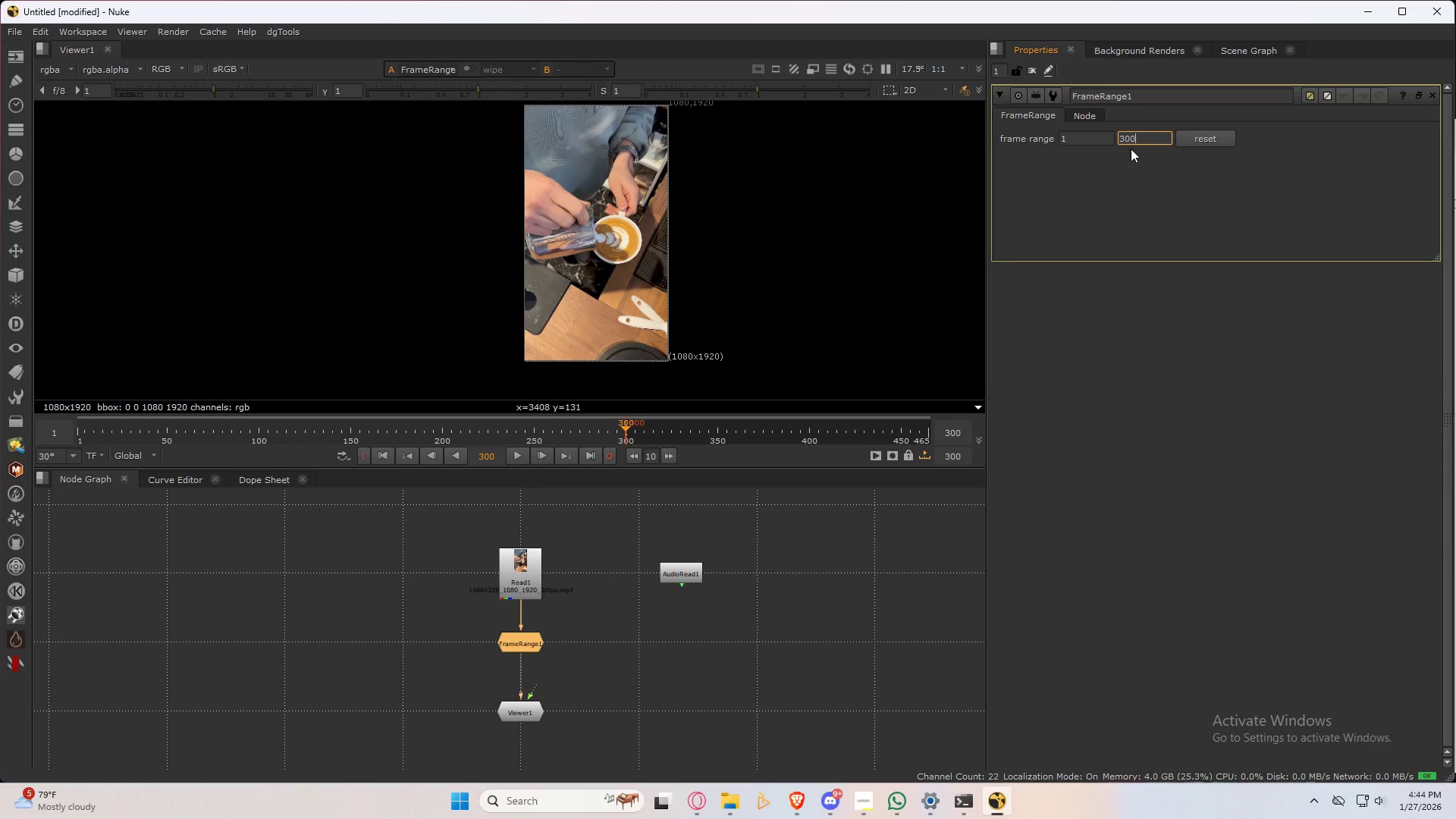 
key(NumpadEnter)
 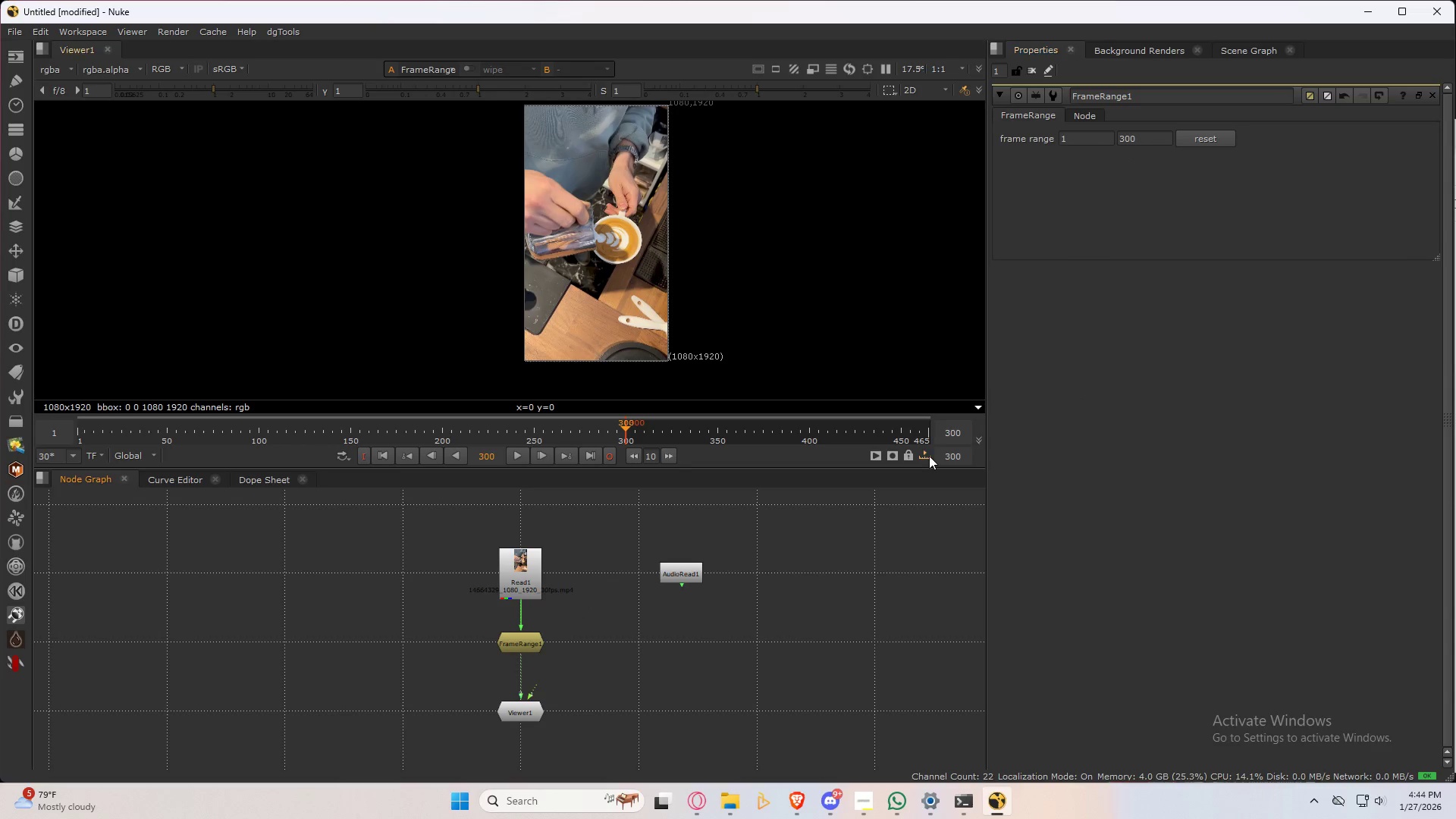 
left_click([871, 453])
 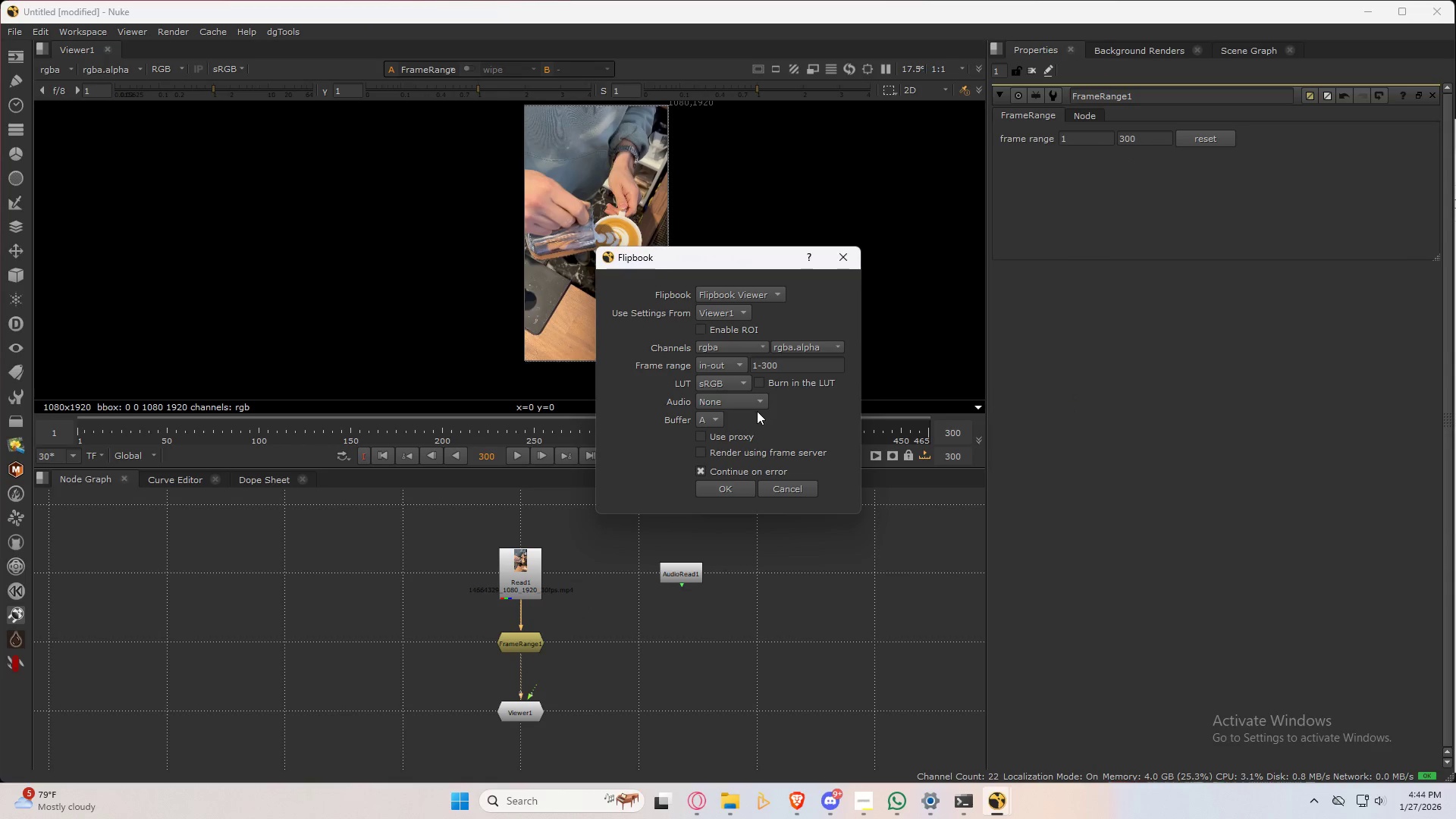 
double_click([754, 419])
 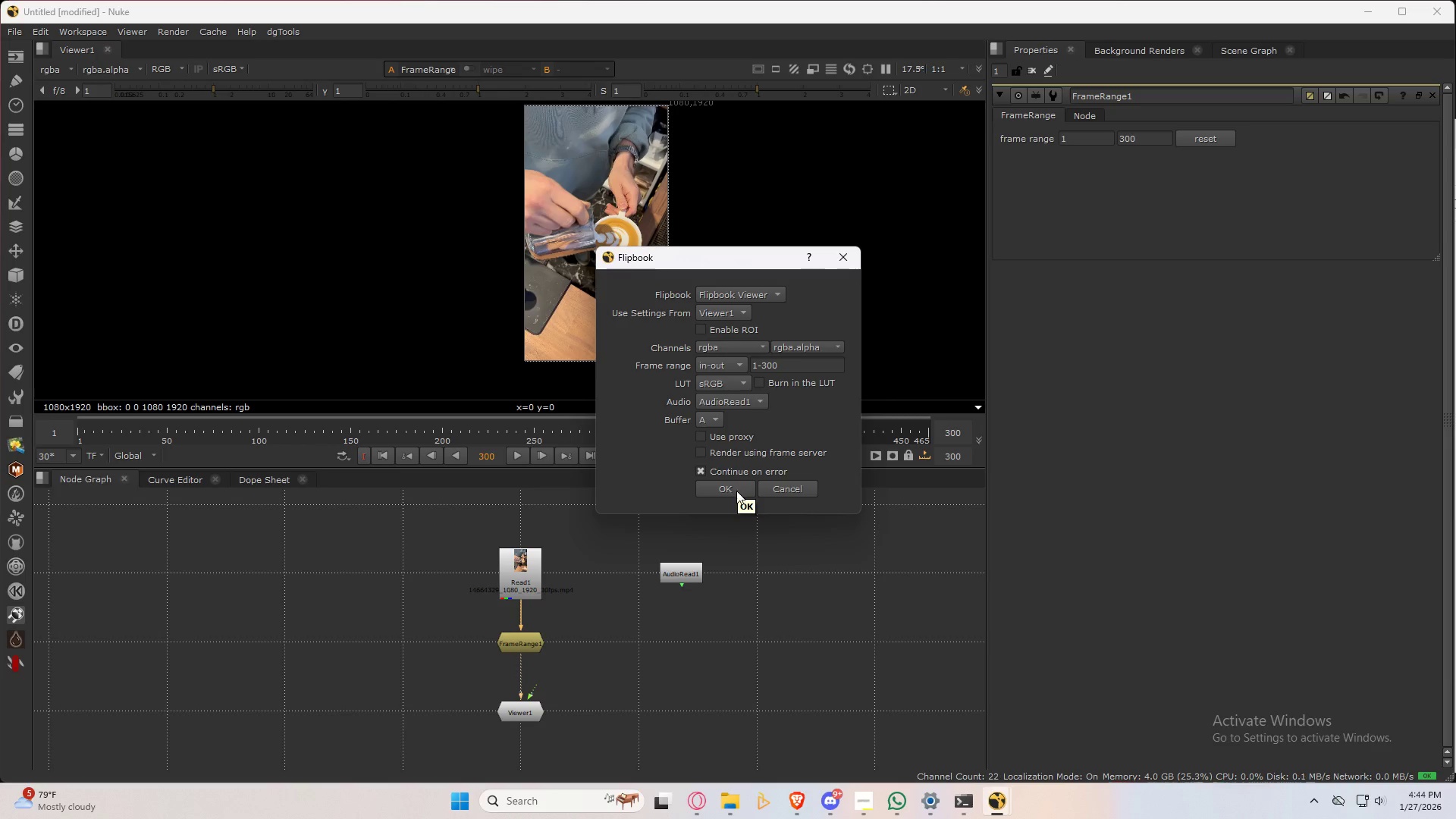 
left_click([736, 491])
 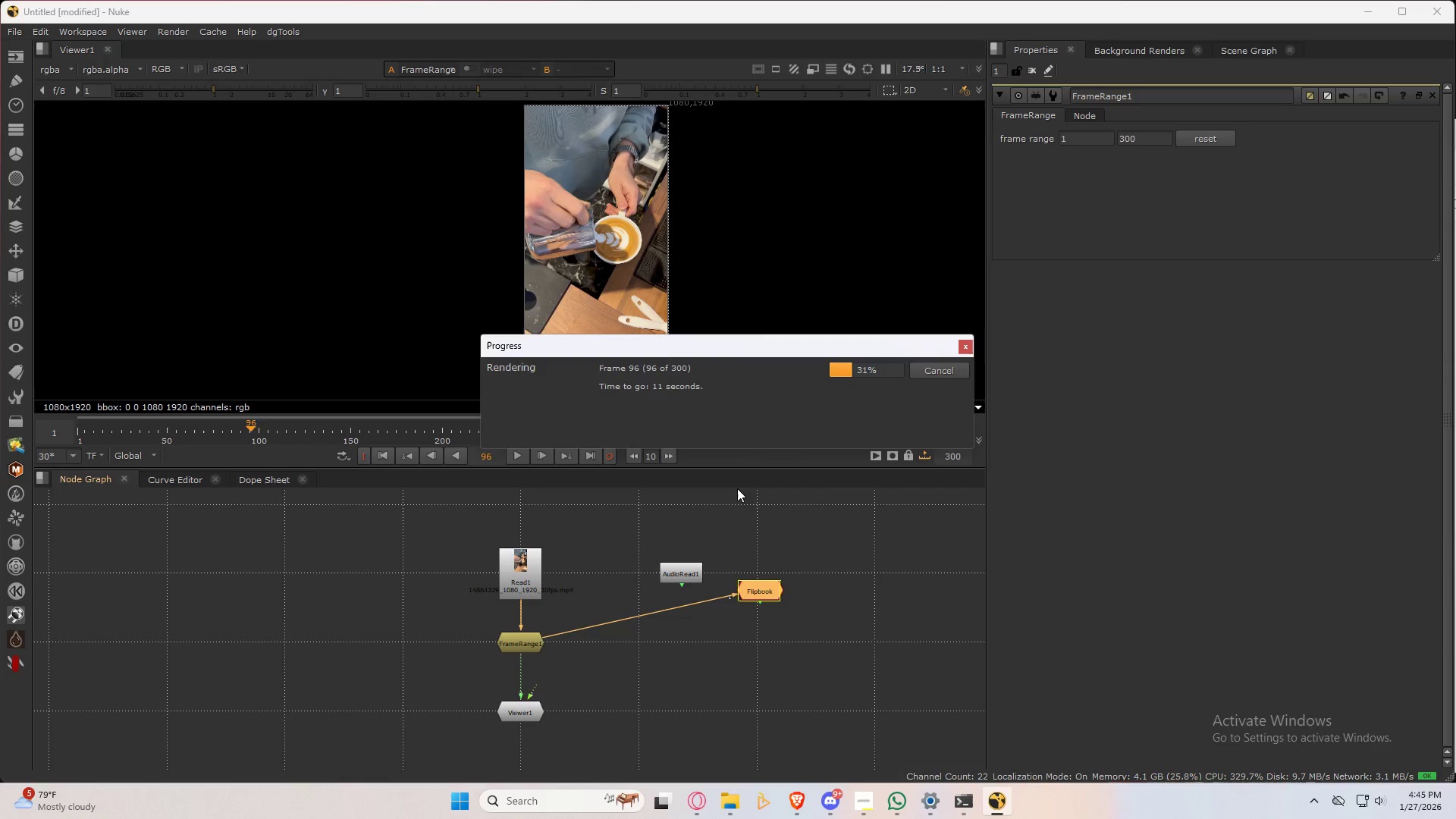 
wait(6.48)
 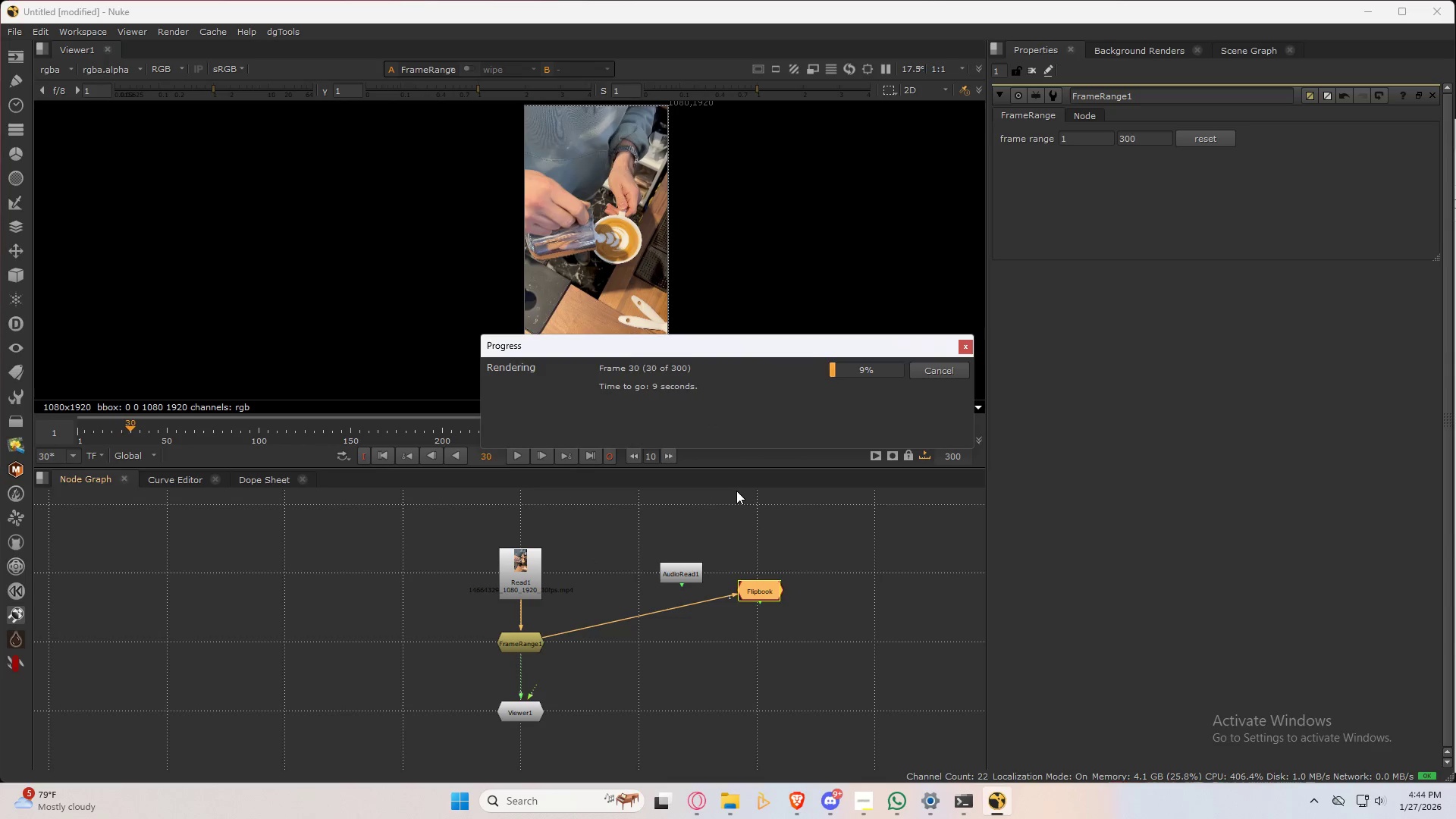 
left_click([1378, 803])
 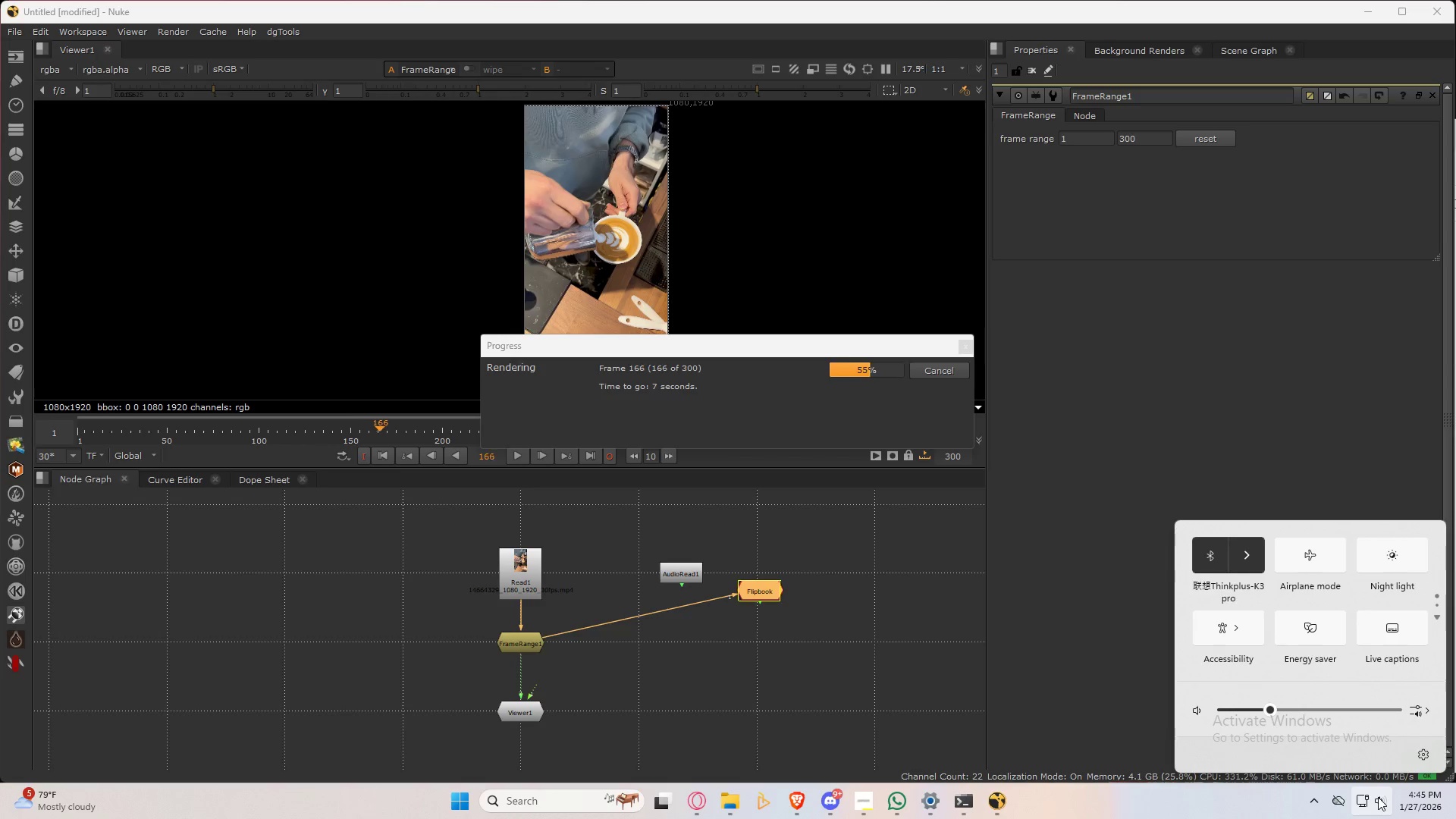 
left_click([1378, 797])
 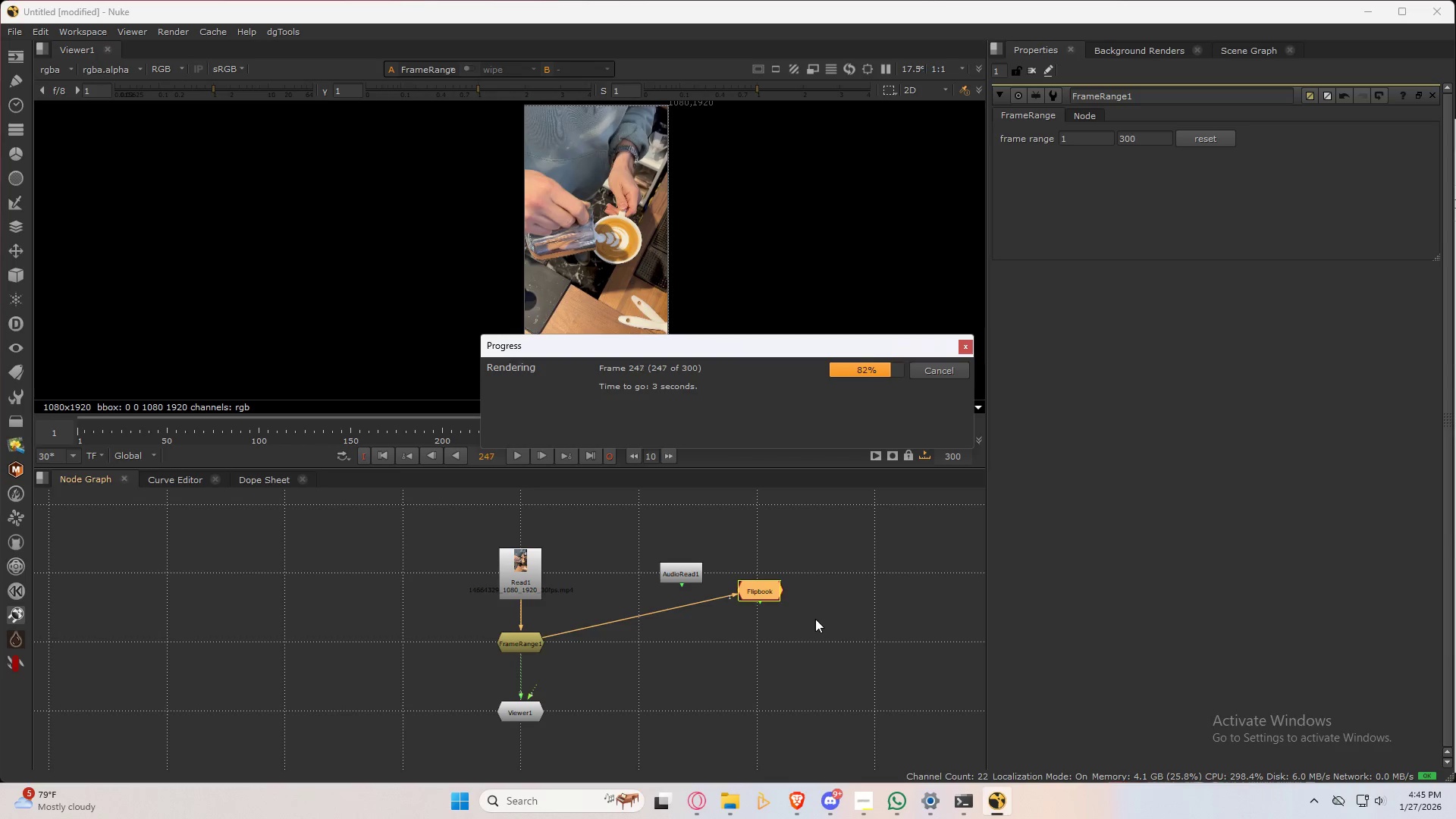 
left_click([801, 655])
 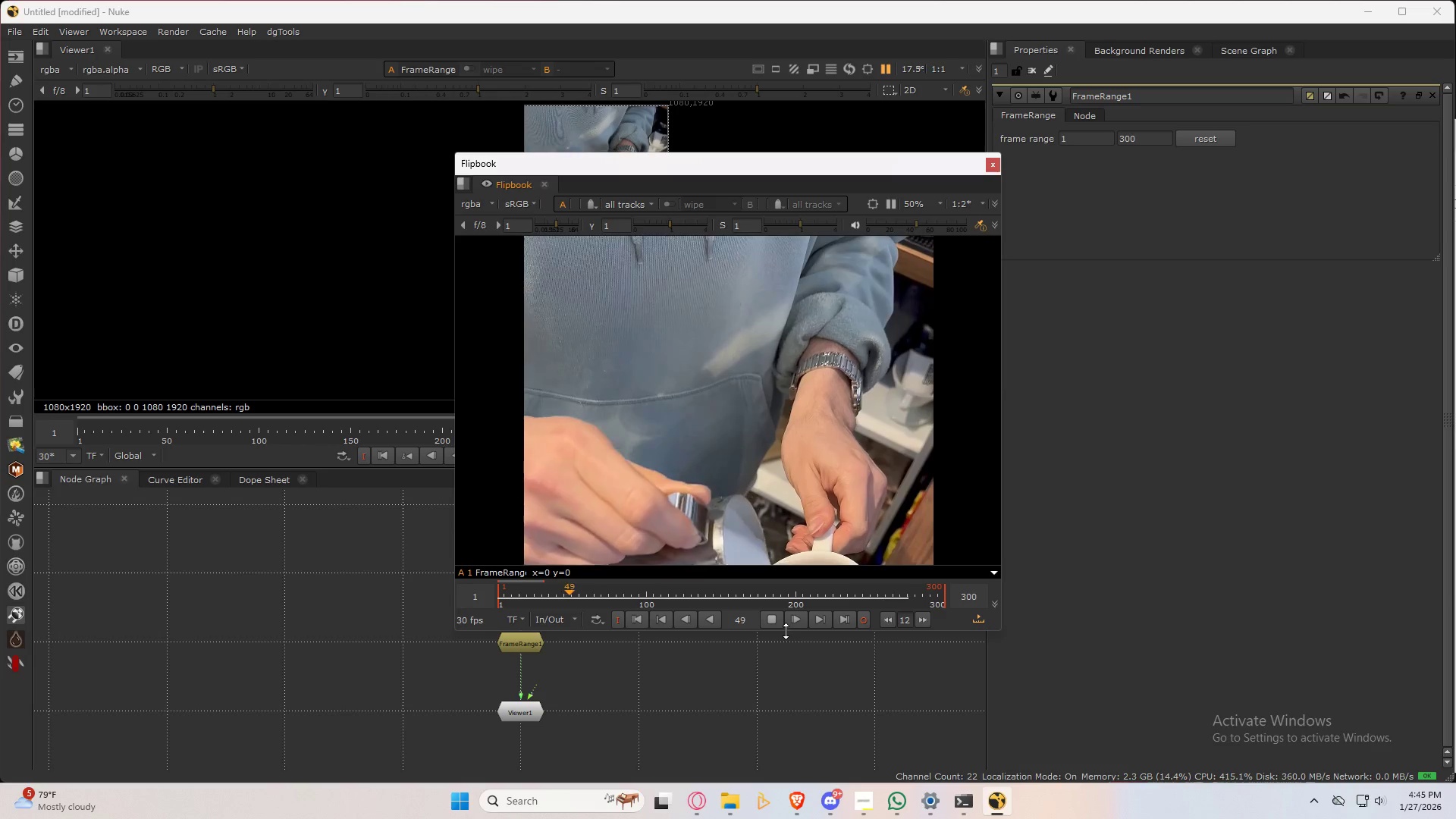 
wait(6.28)
 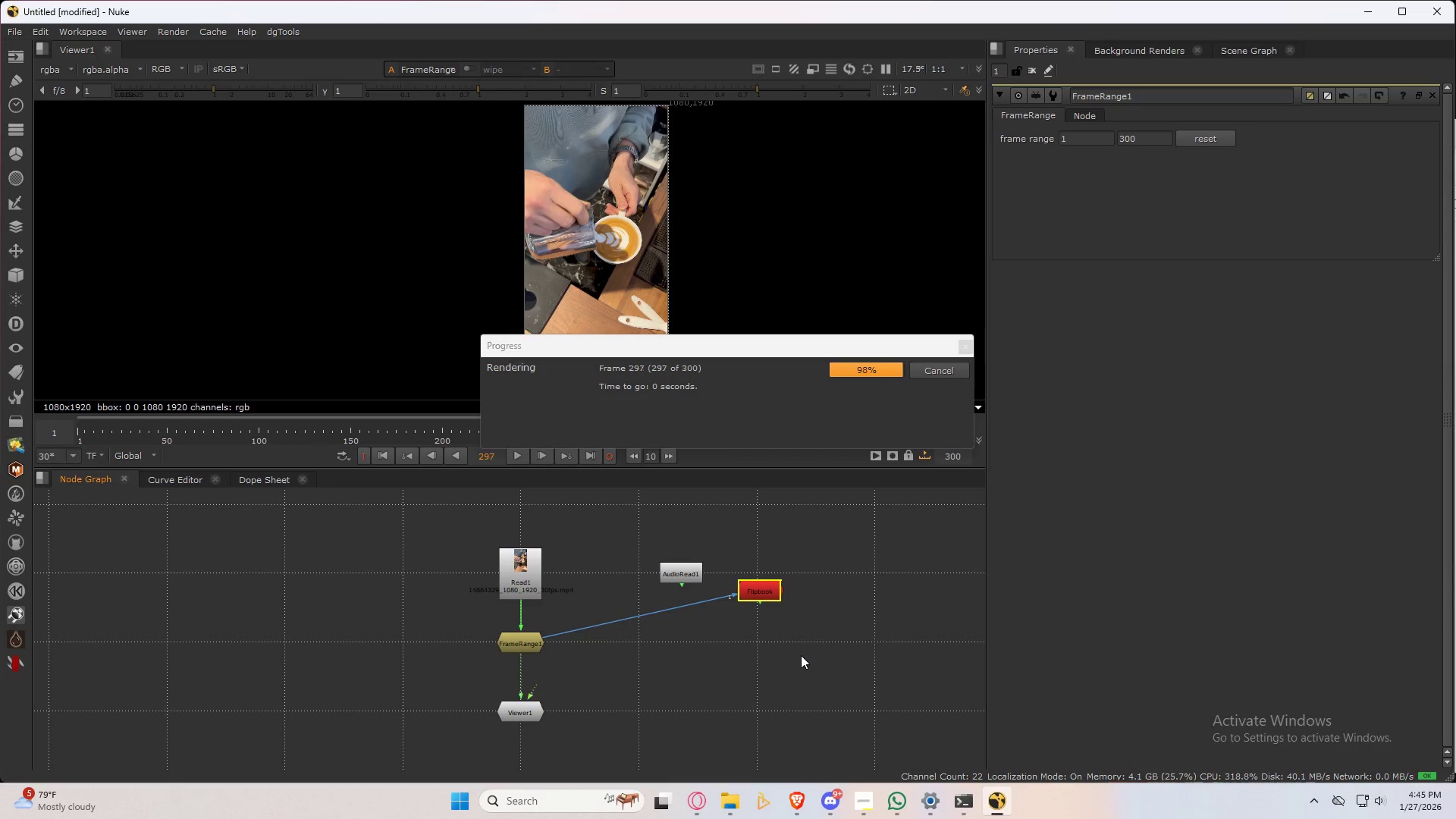 
scroll: coordinate [785, 397], scroll_direction: down, amount: 4.0
 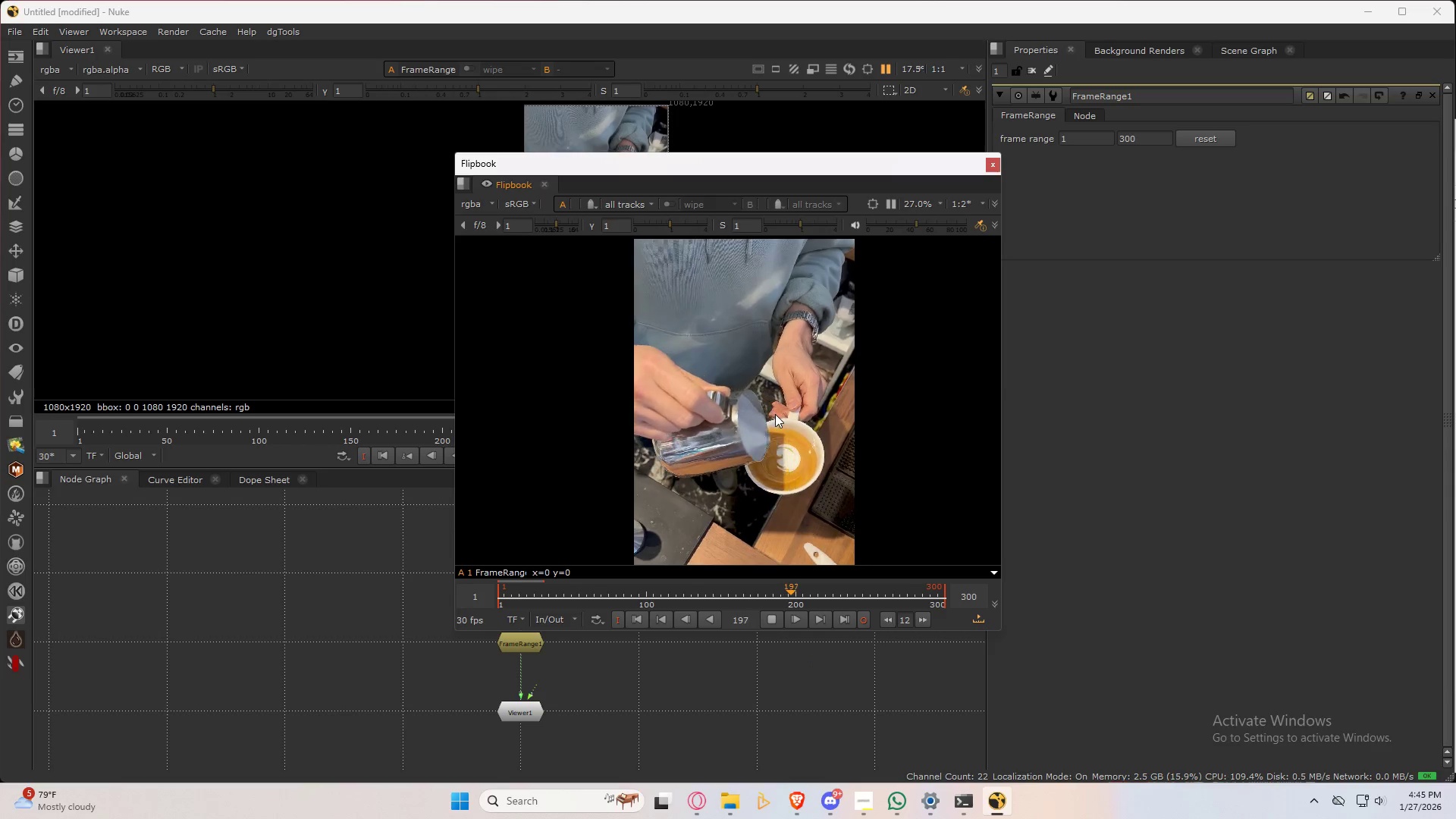 
key(F)
 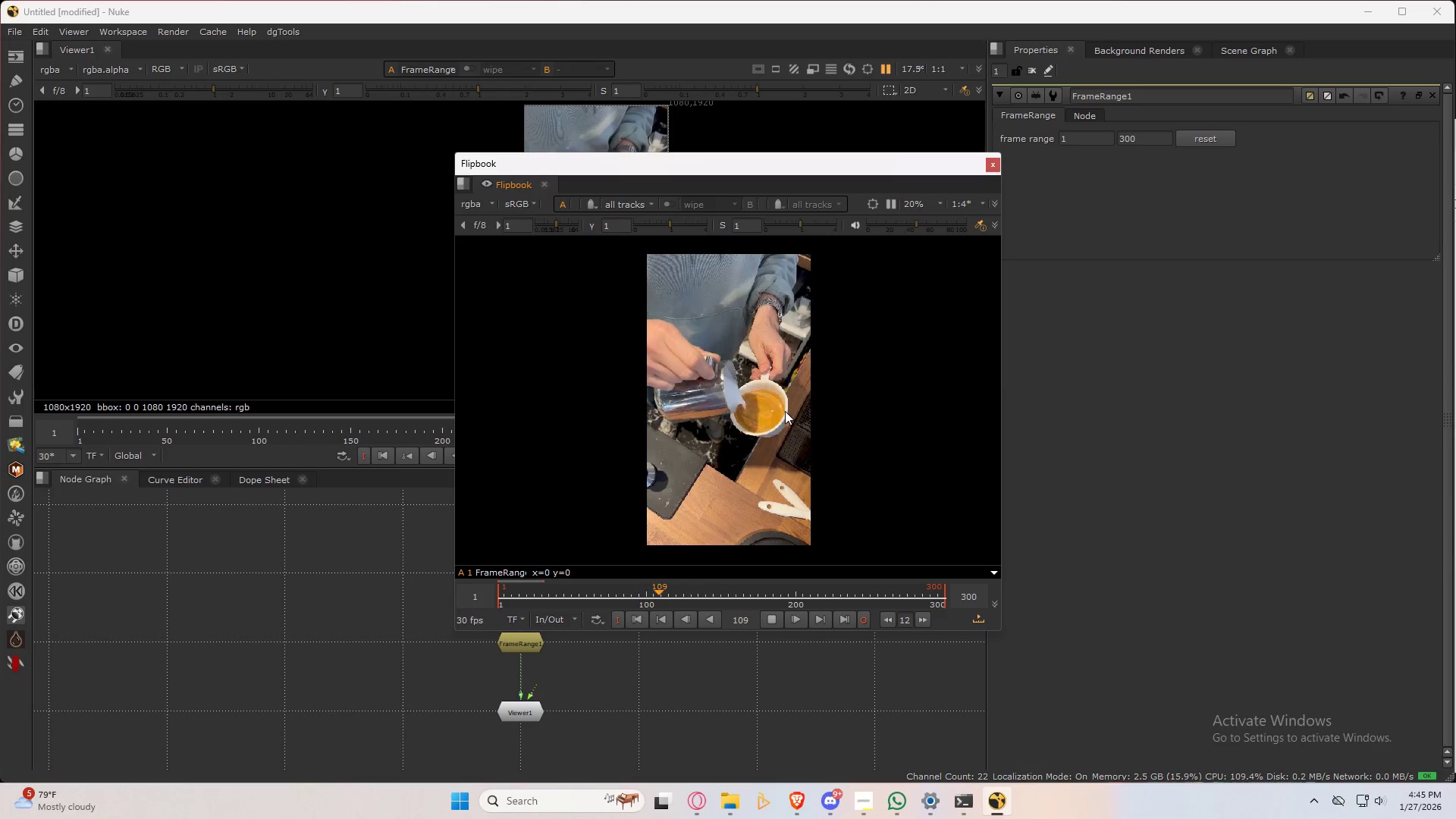 
wait(11.94)
 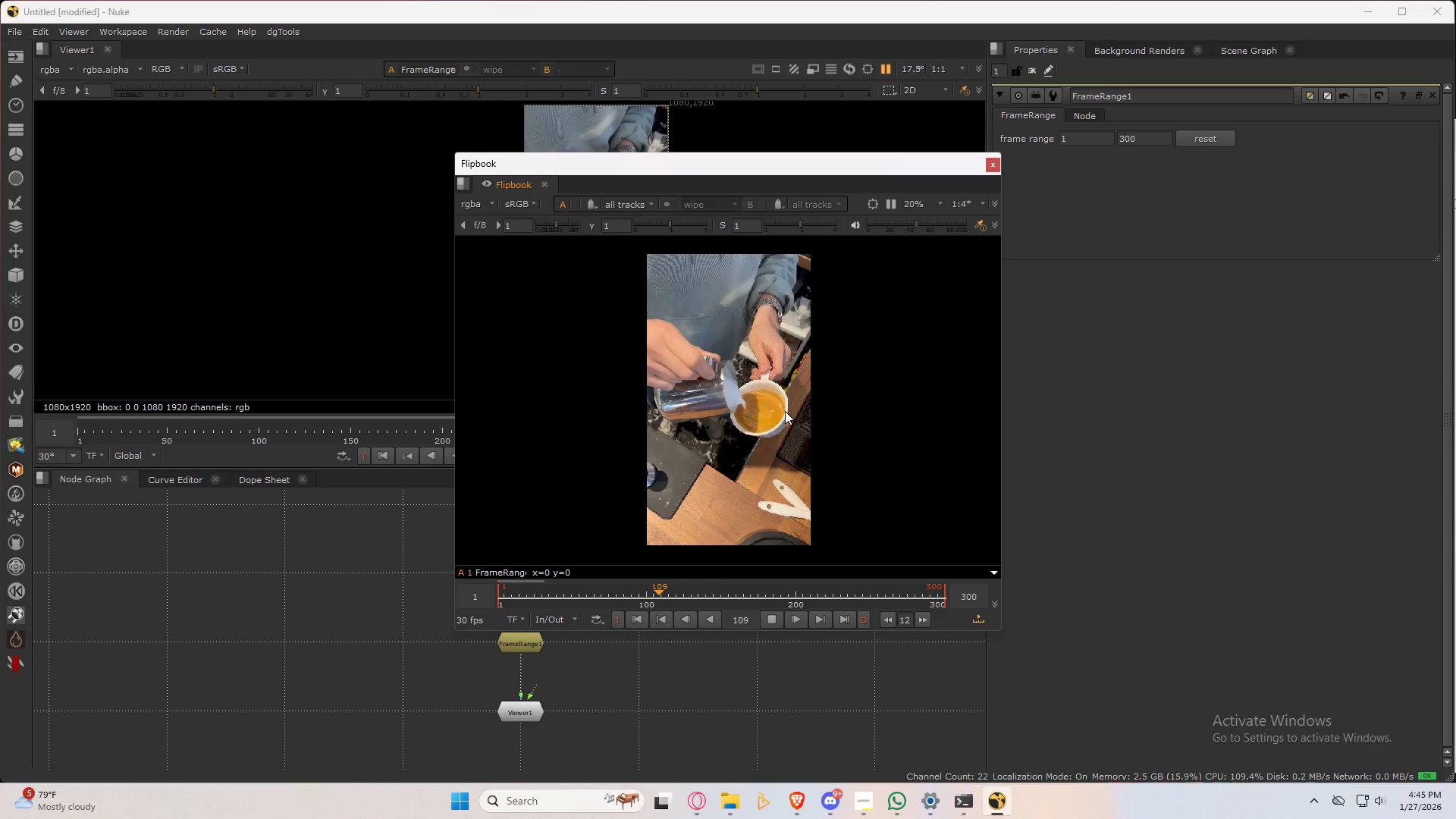 
left_click([988, 165])
 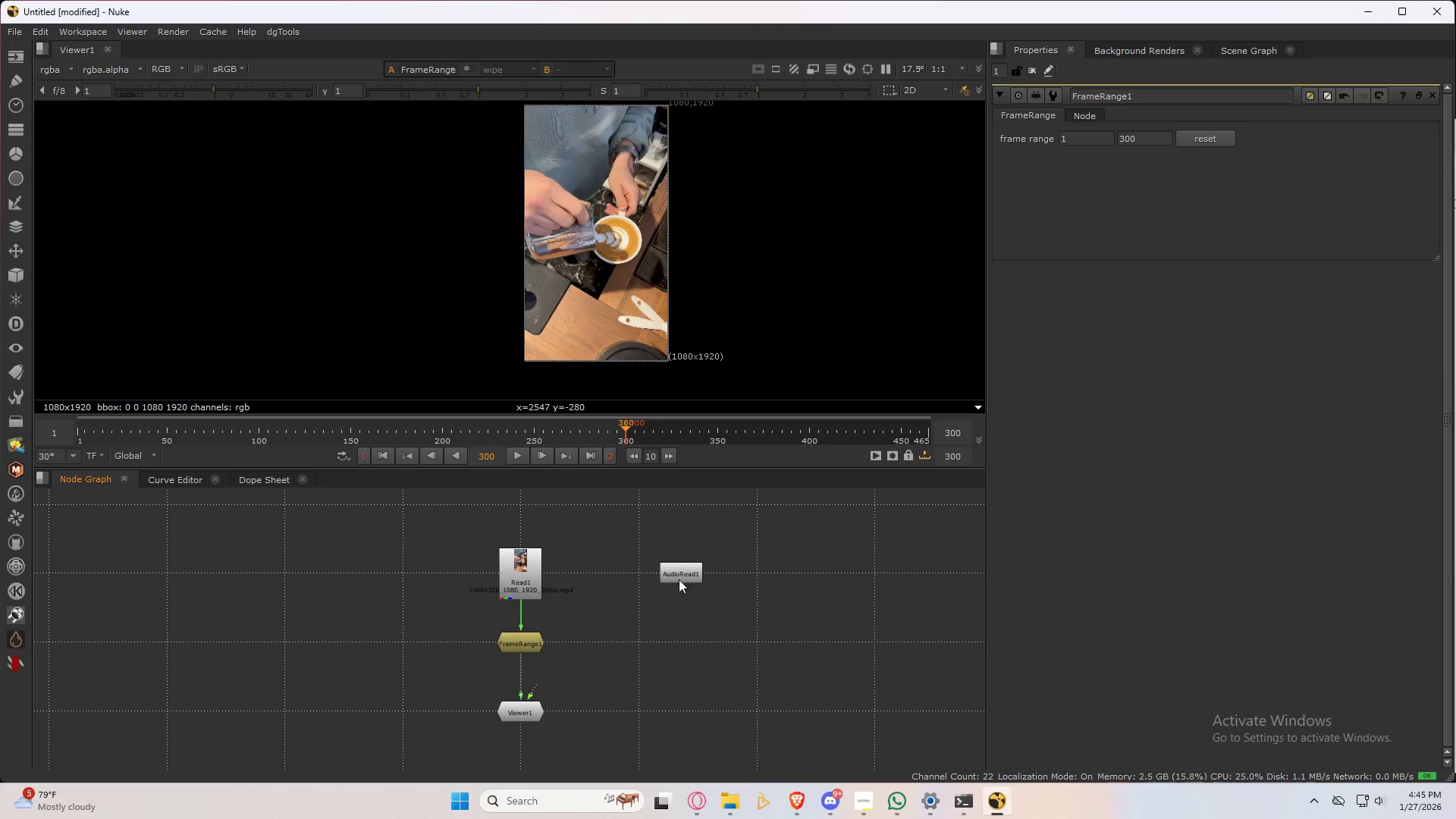 
double_click([690, 570])
 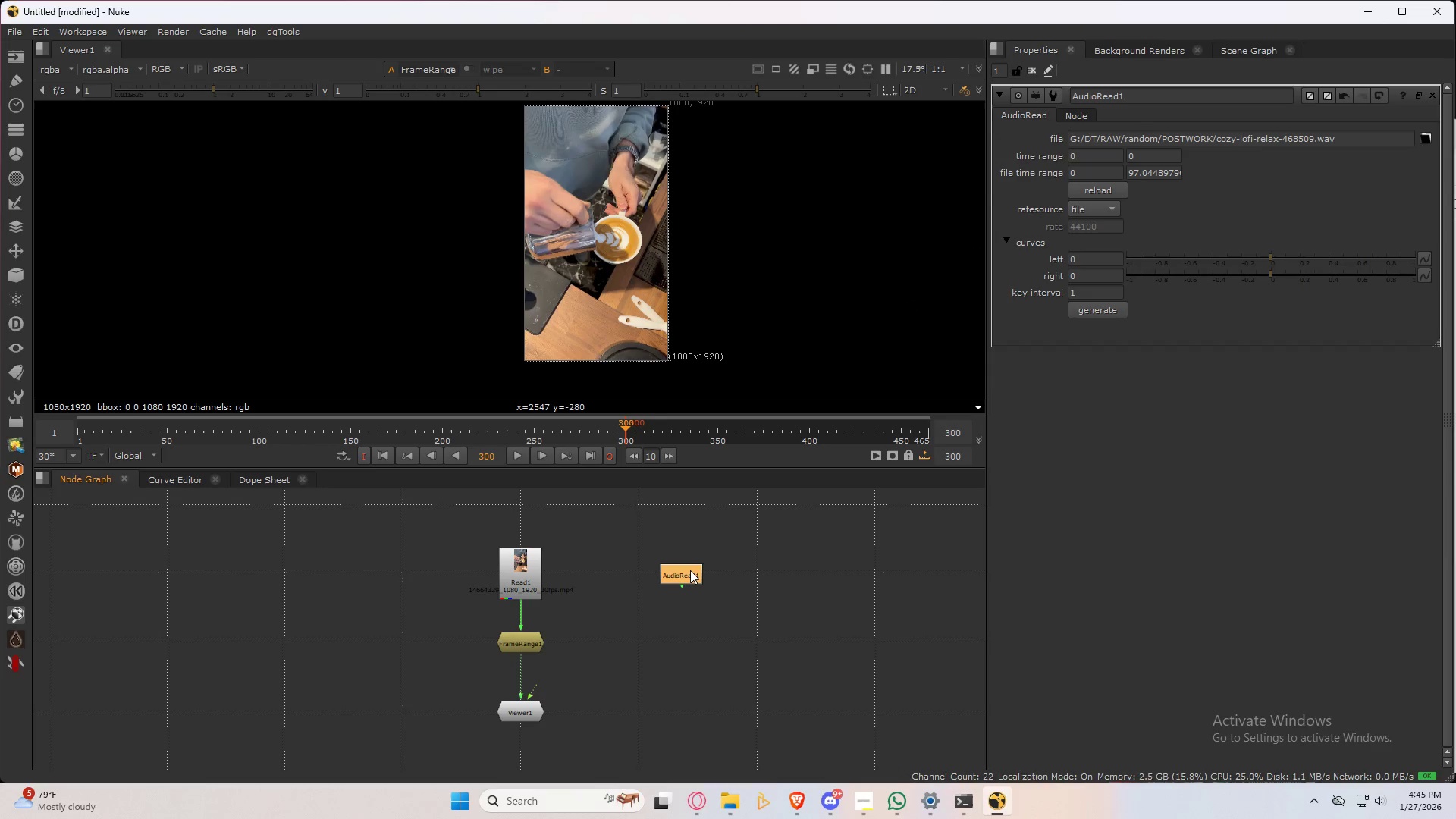 
triple_click([690, 570])
 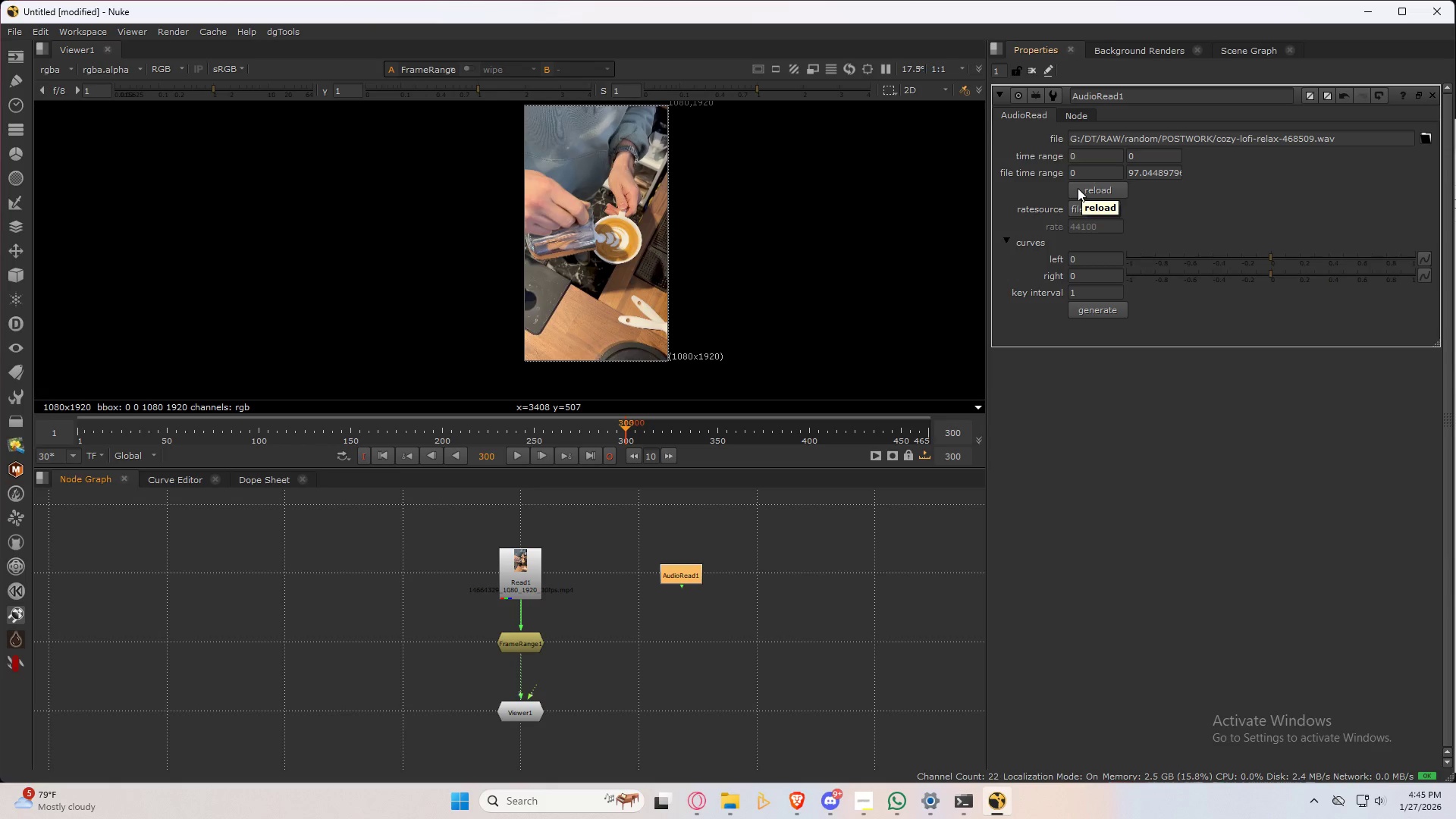 
wait(6.45)
 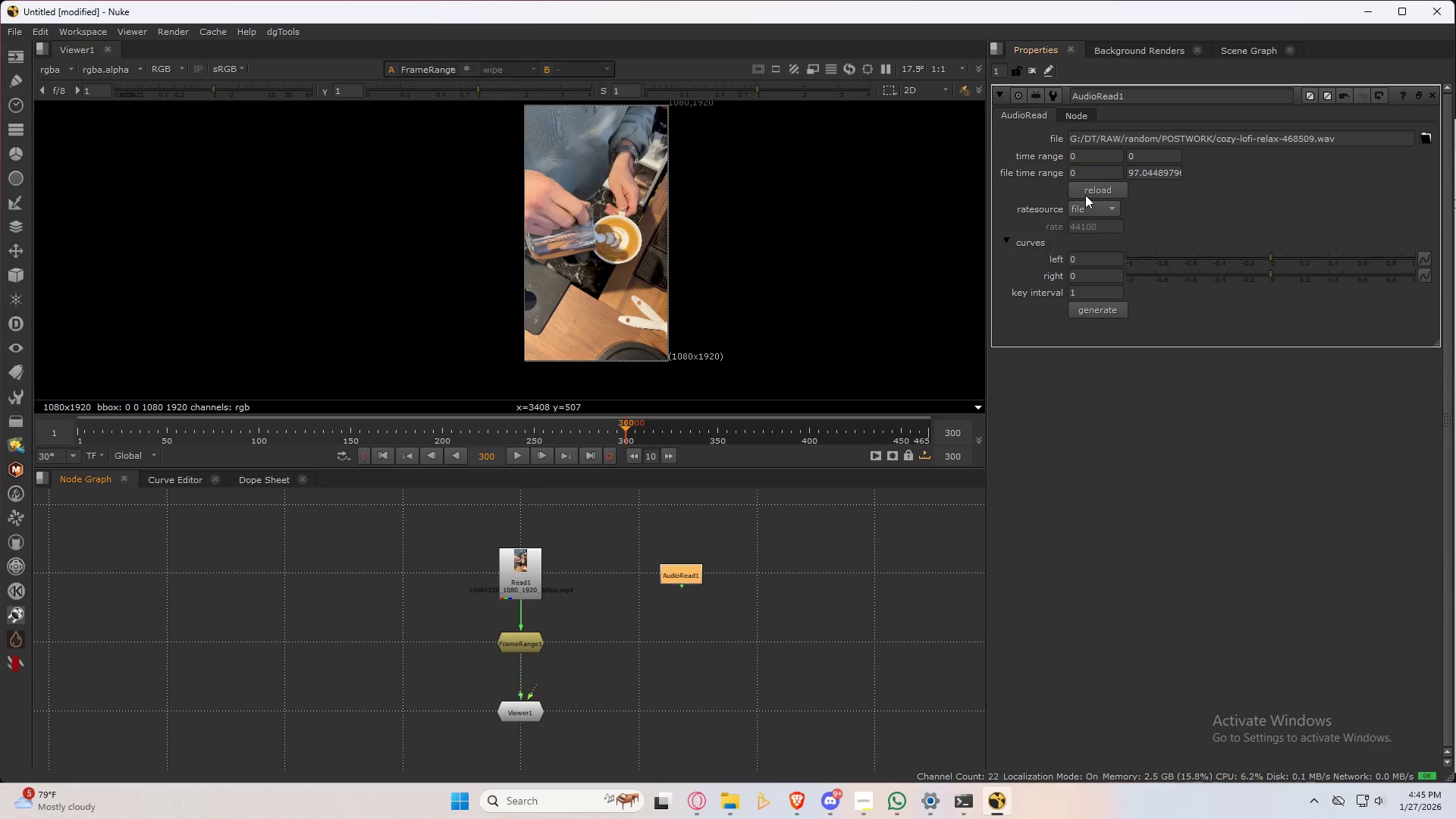 
left_click([169, 486])
 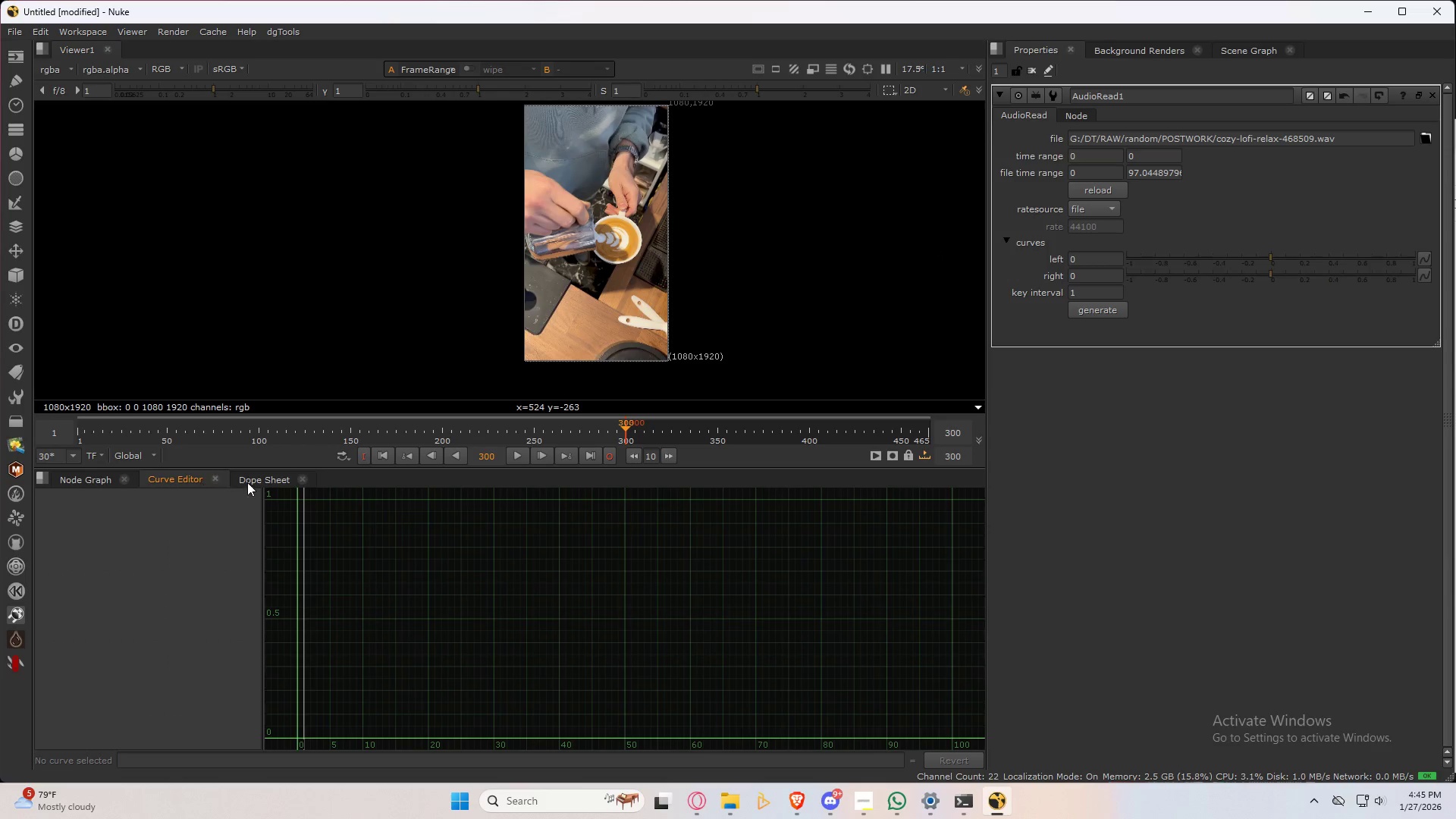 
left_click([258, 481])
 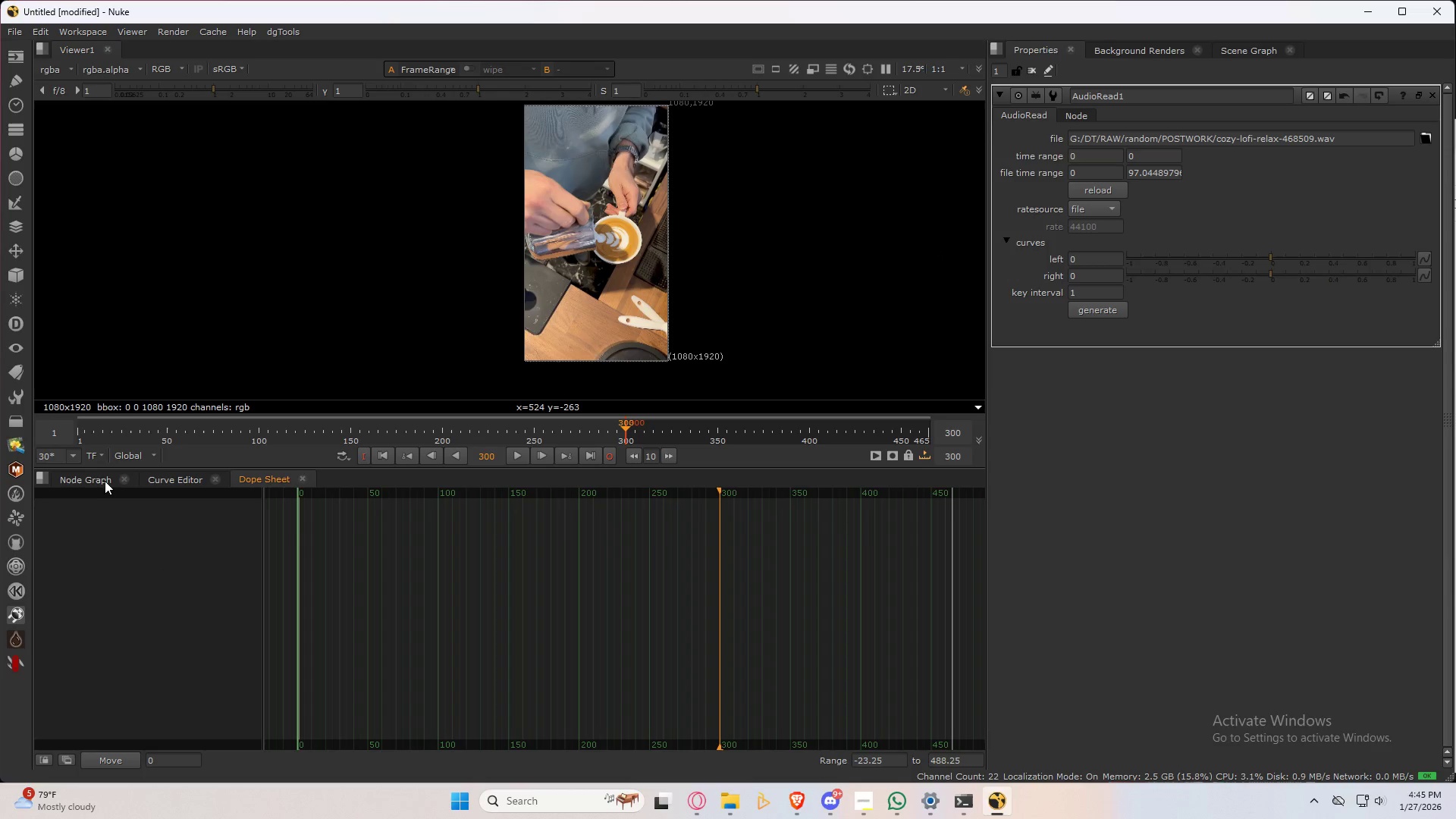 
left_click([90, 482])
 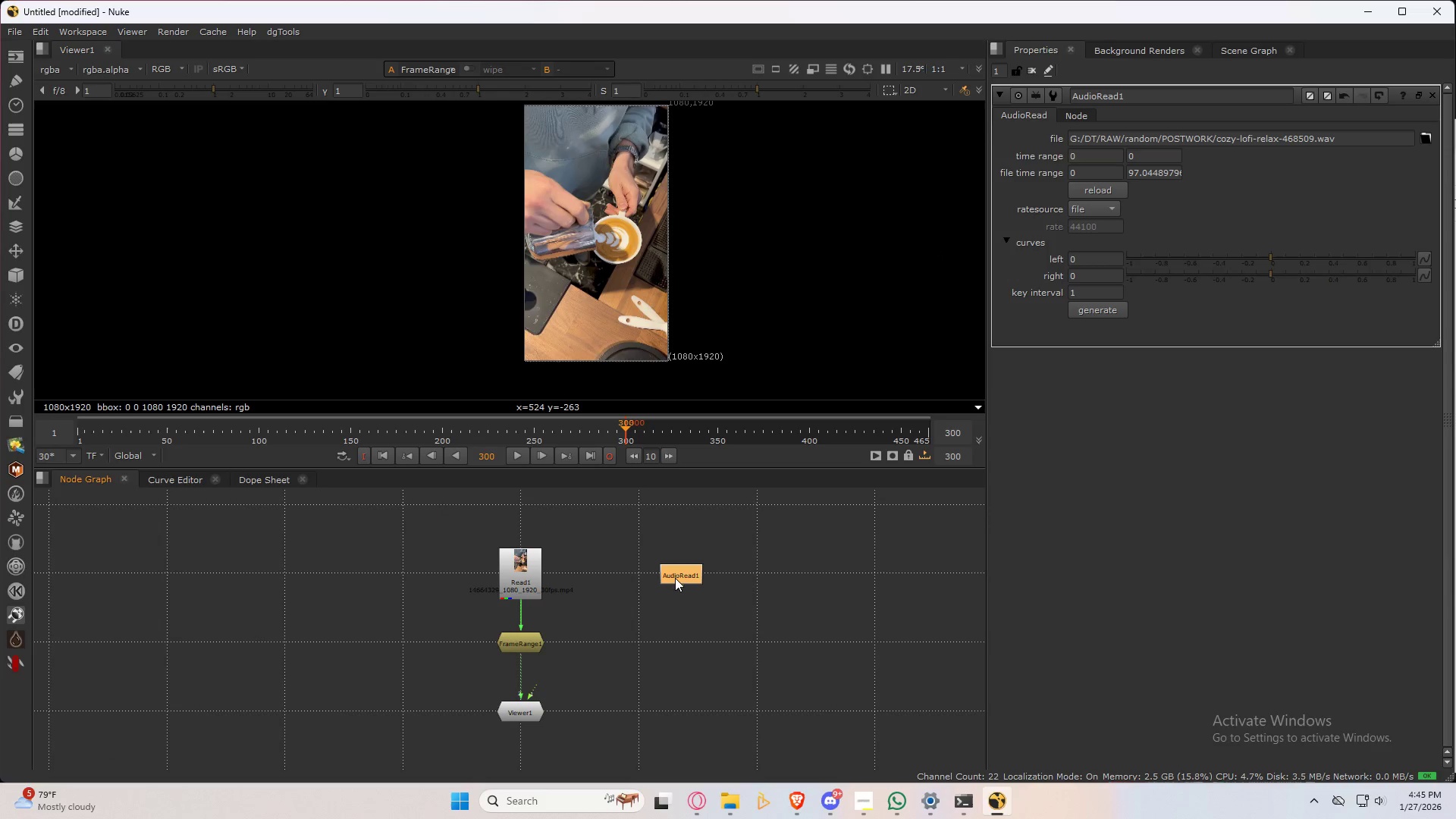 
double_click([675, 578])
 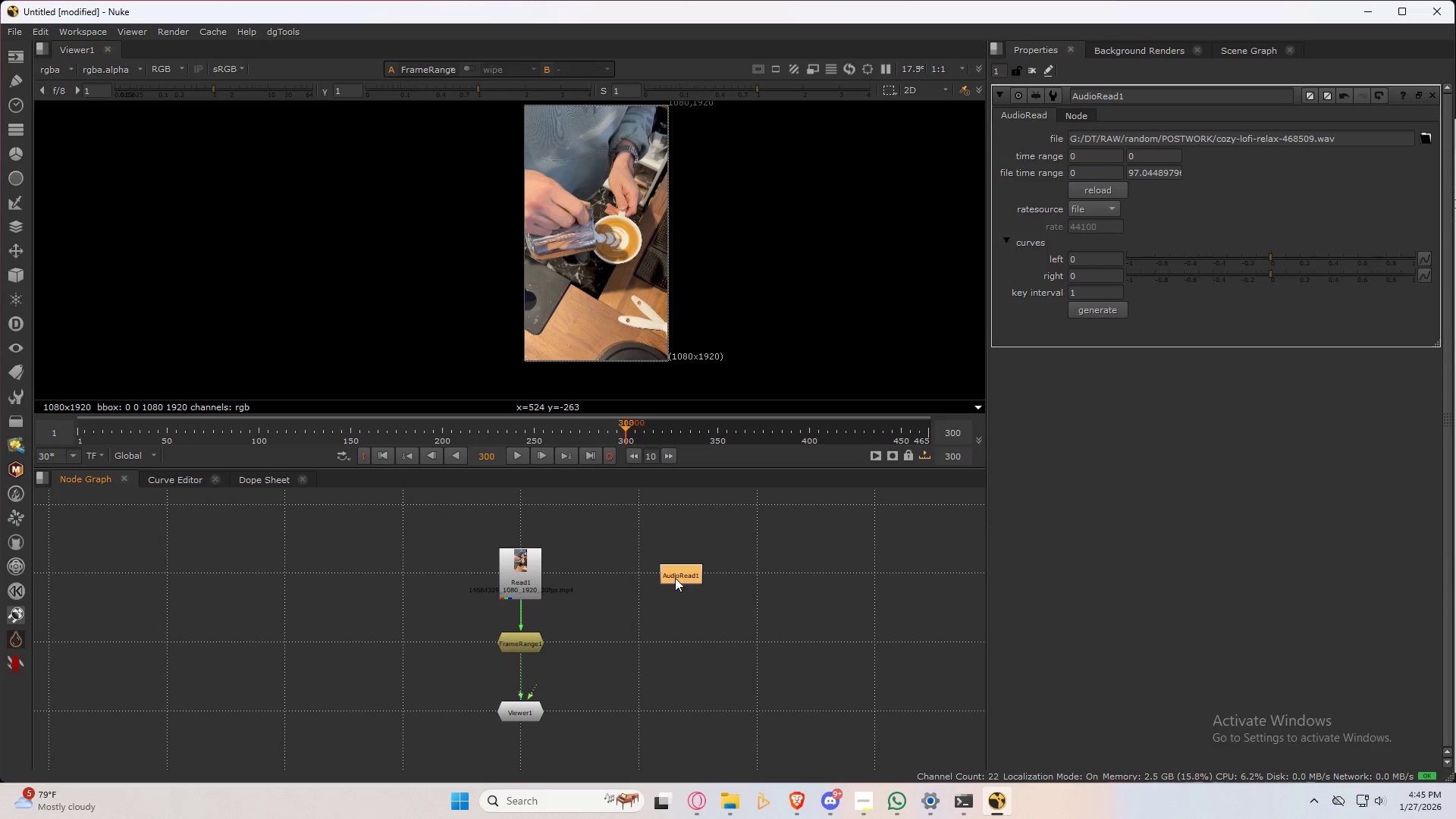 
triple_click([675, 578])
 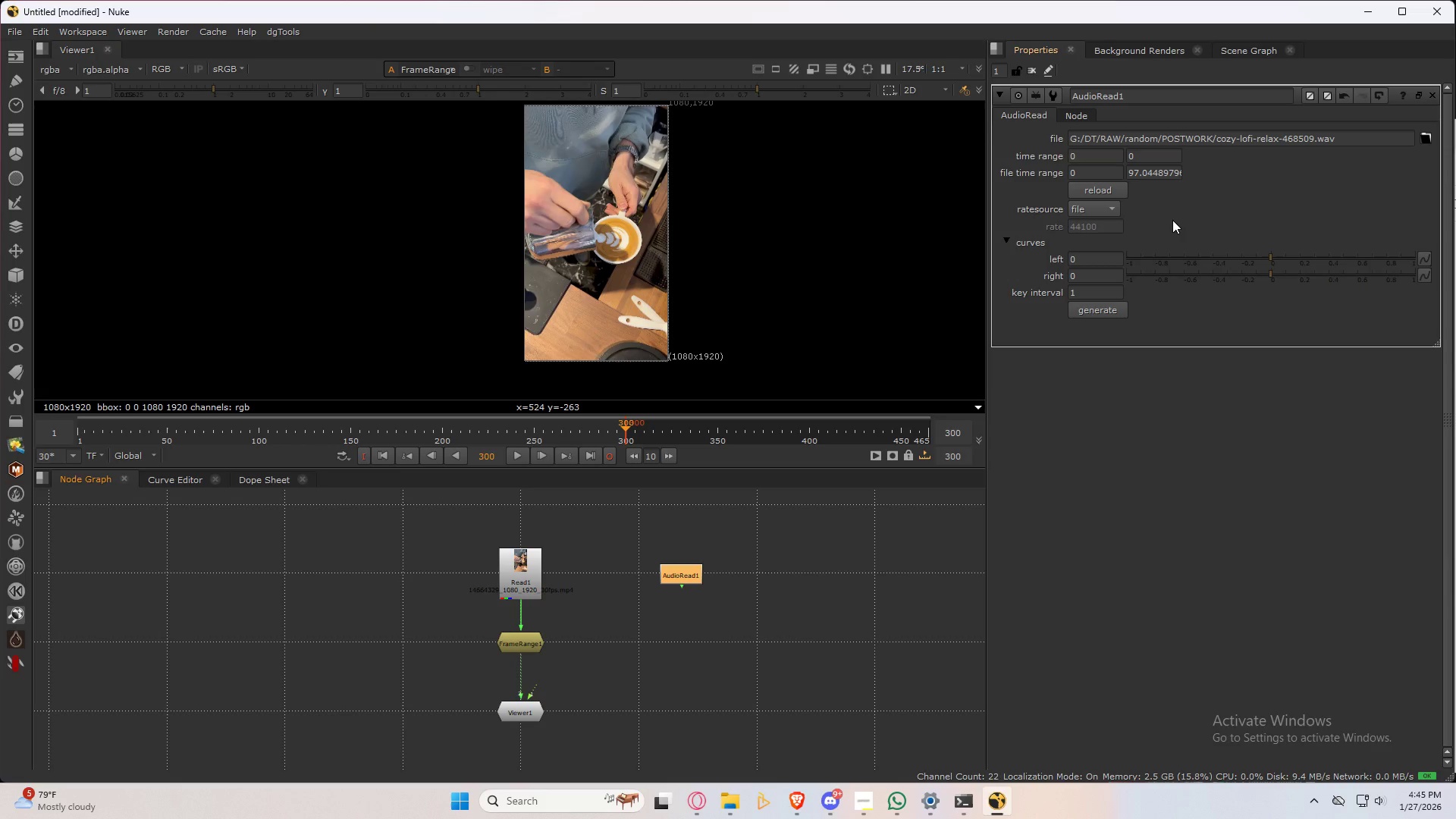 
mouse_move([1104, 160])
 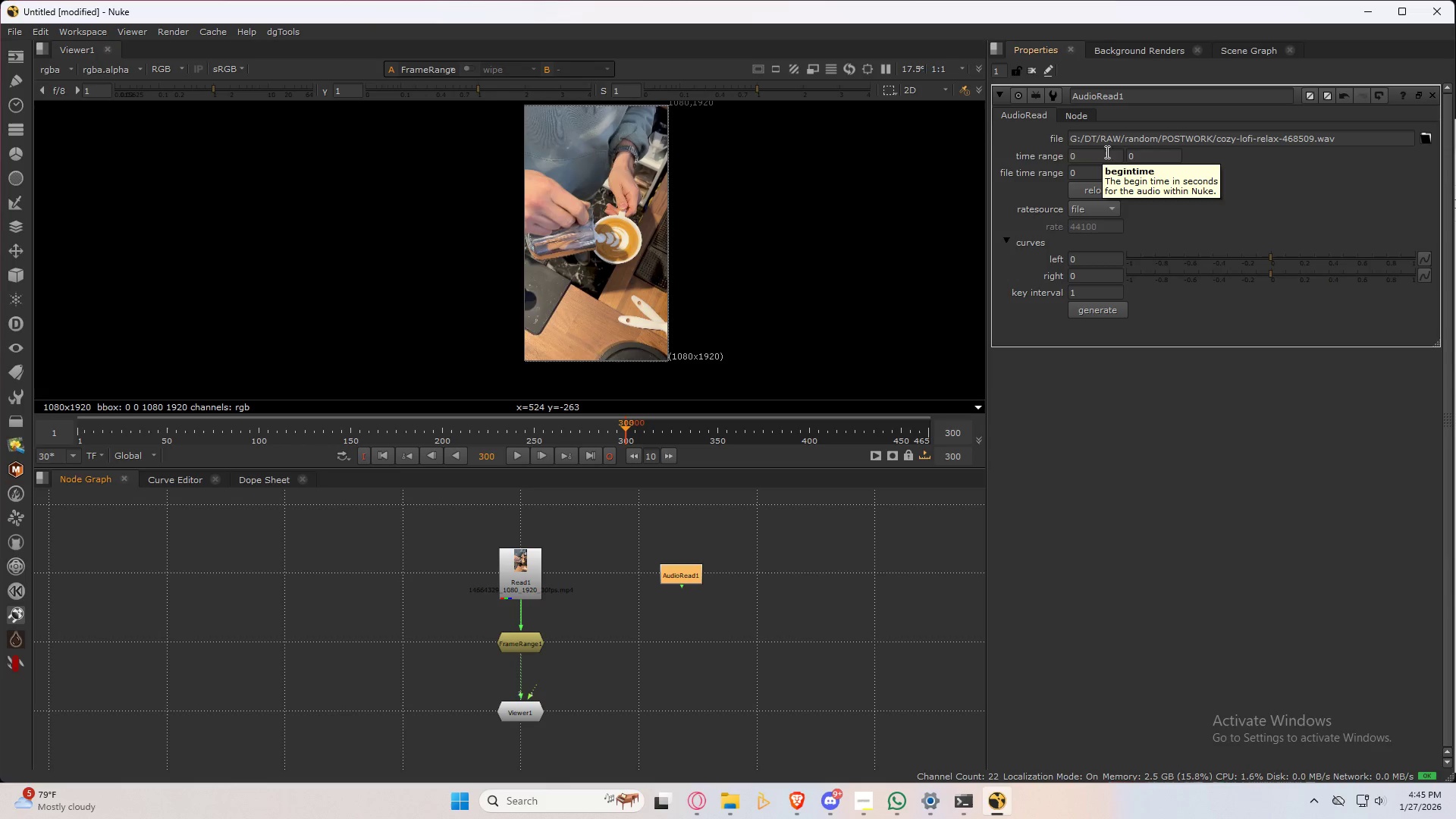 
mouse_move([1128, 155])
 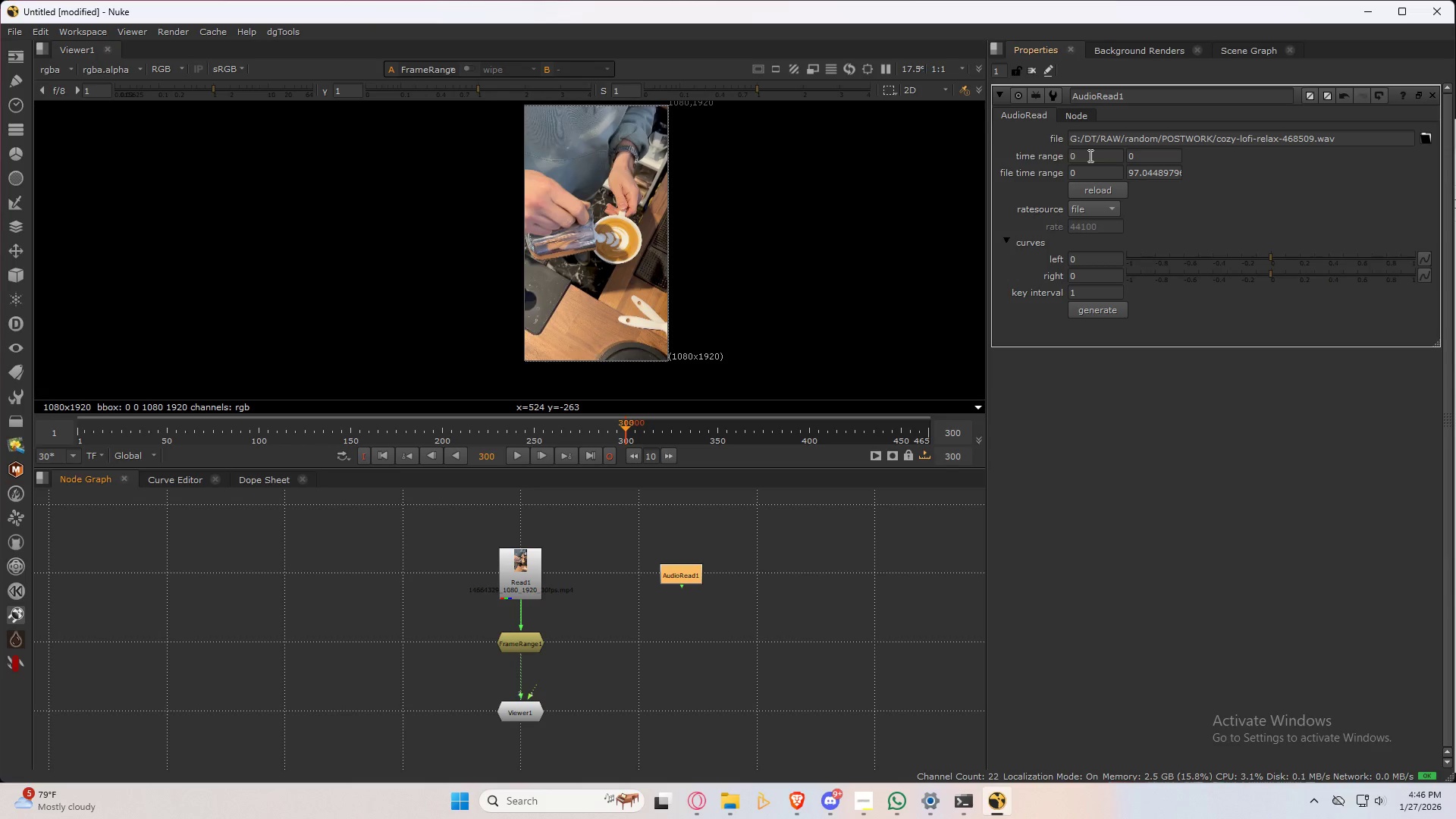 
left_click_drag(start_coordinate=[1089, 155], to_coordinate=[961, 174])
 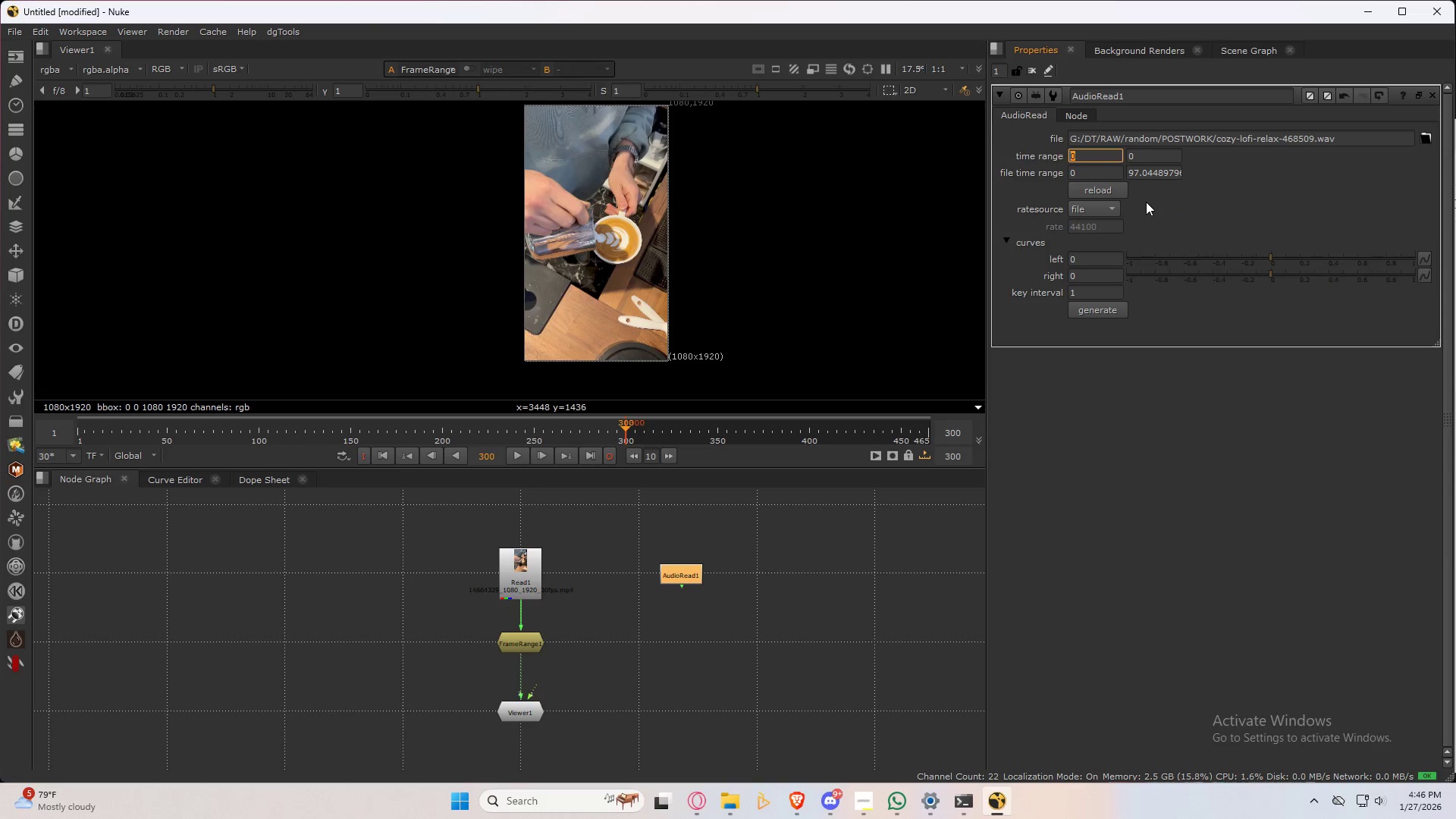 
key(Numpad2)
 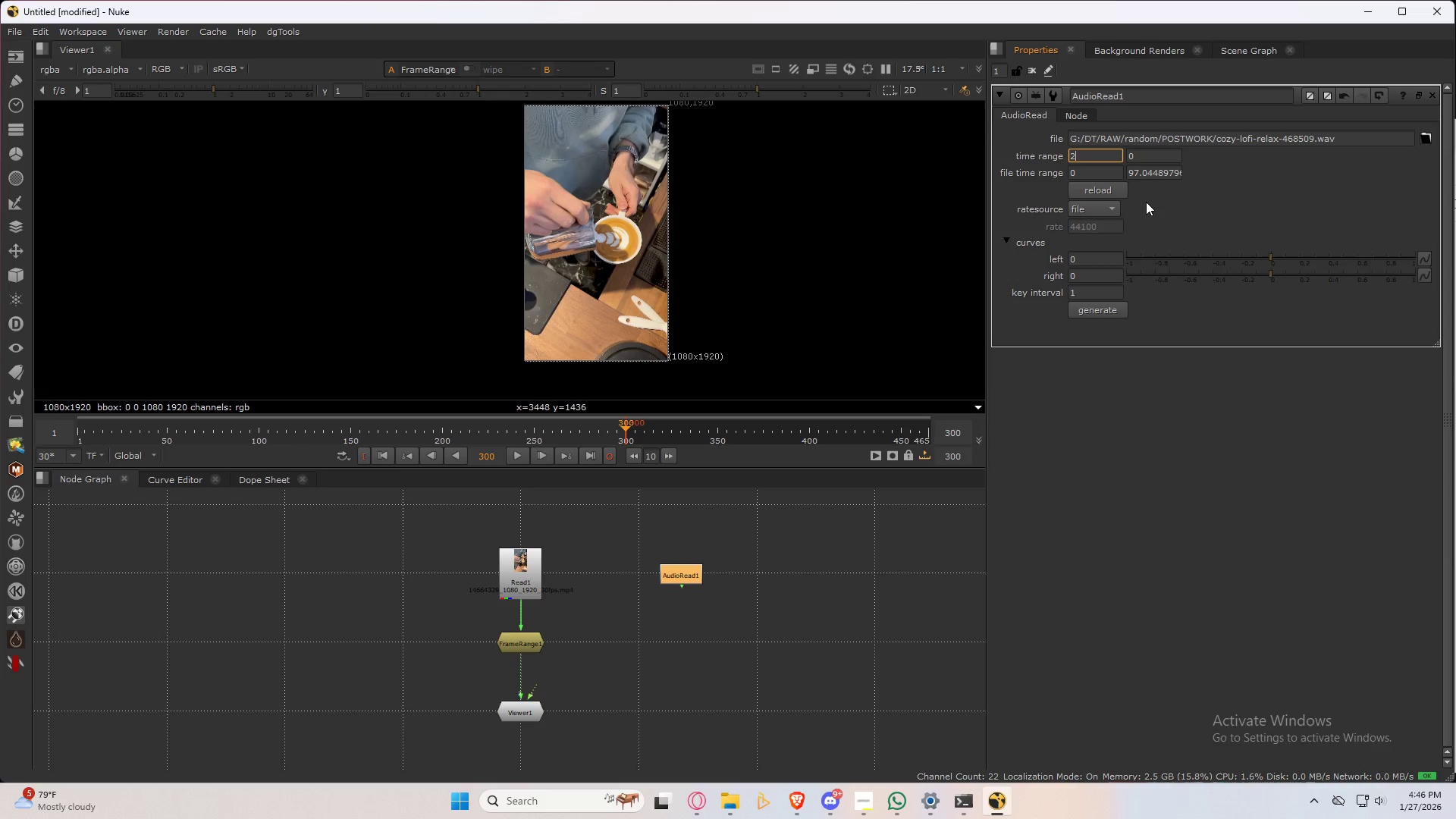 
key(Numpad0)
 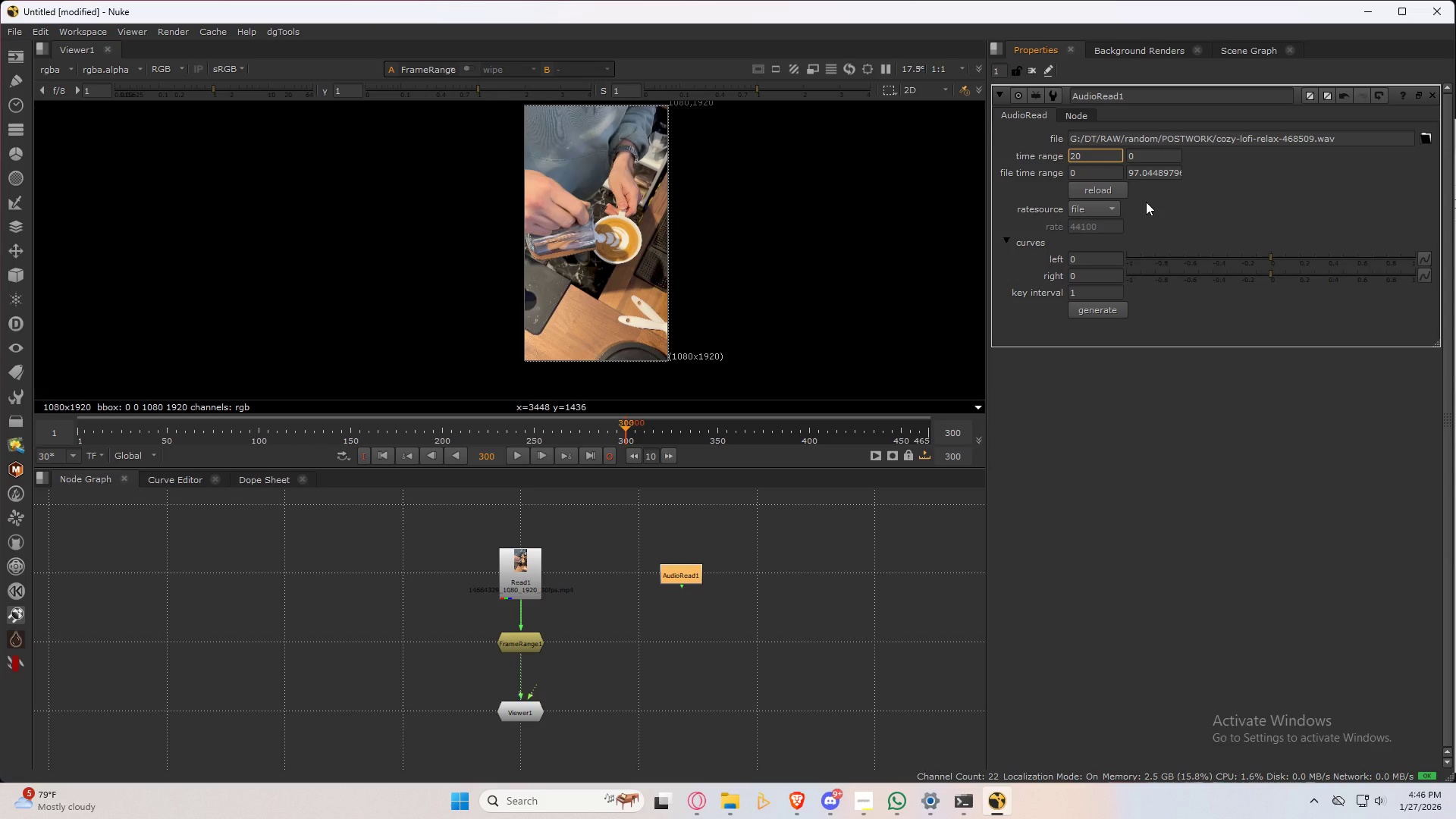 
key(NumpadEnter)
 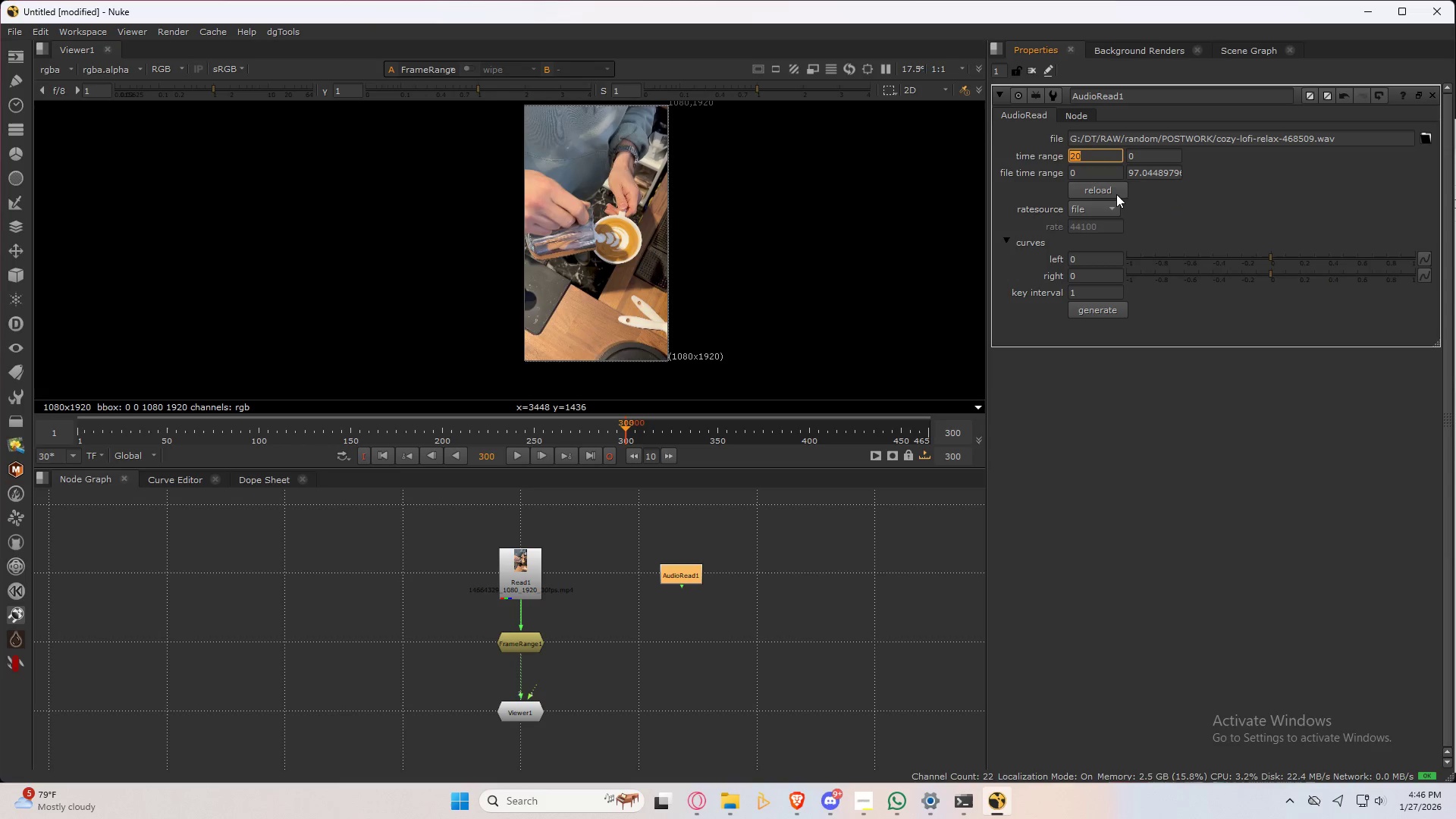 
left_click([1099, 190])
 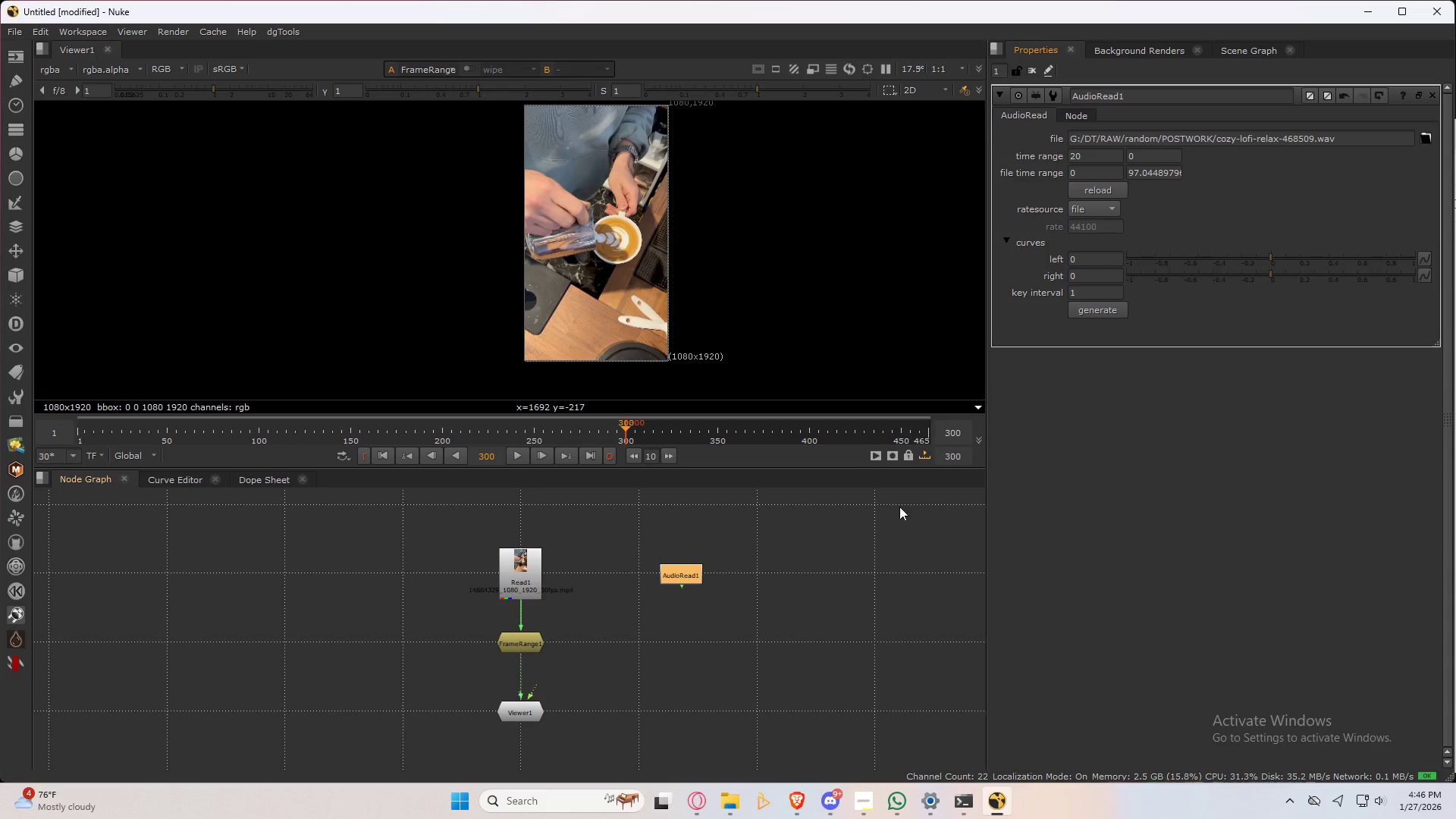 
left_click([875, 460])
 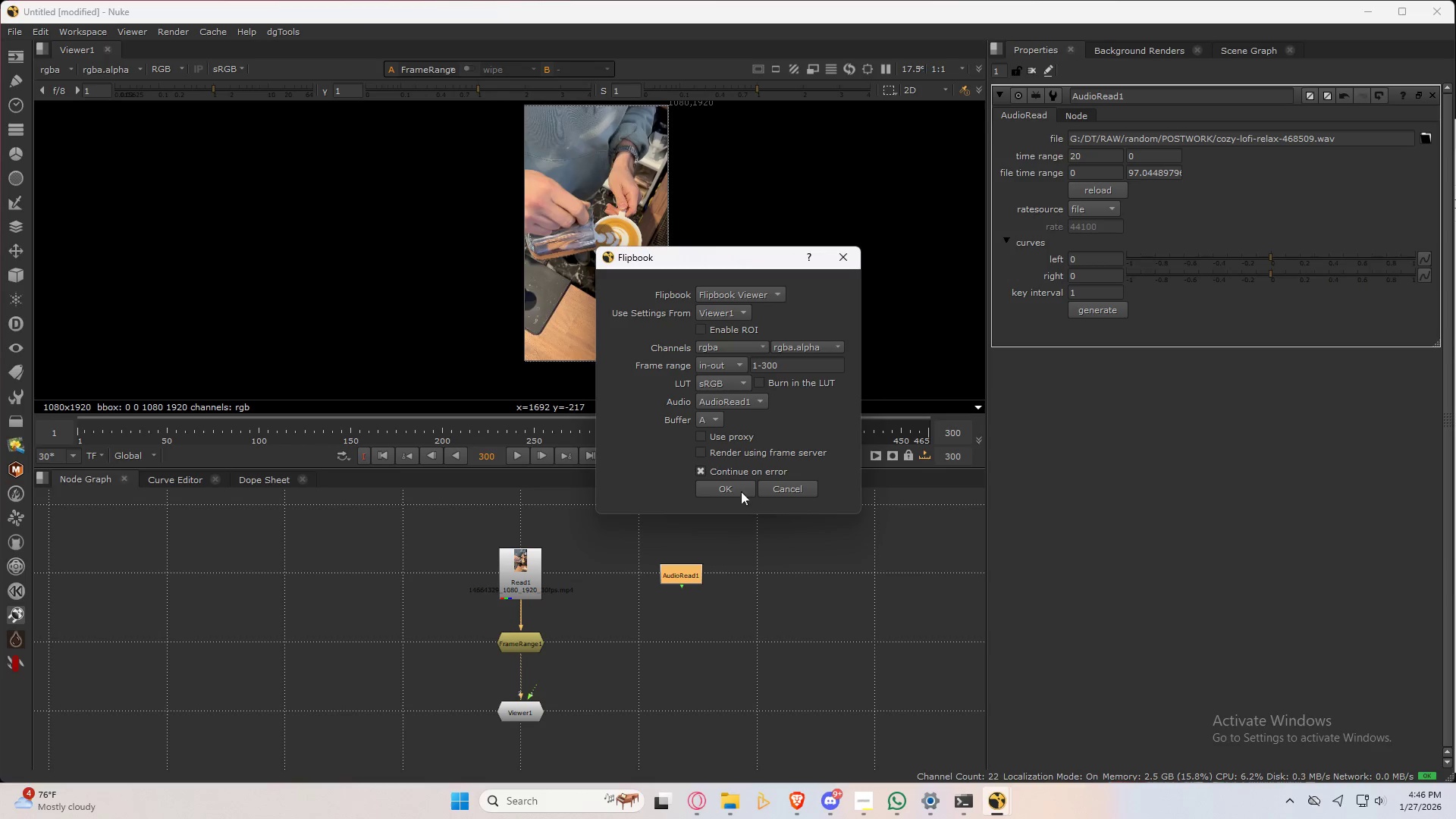 
left_click([733, 482])
 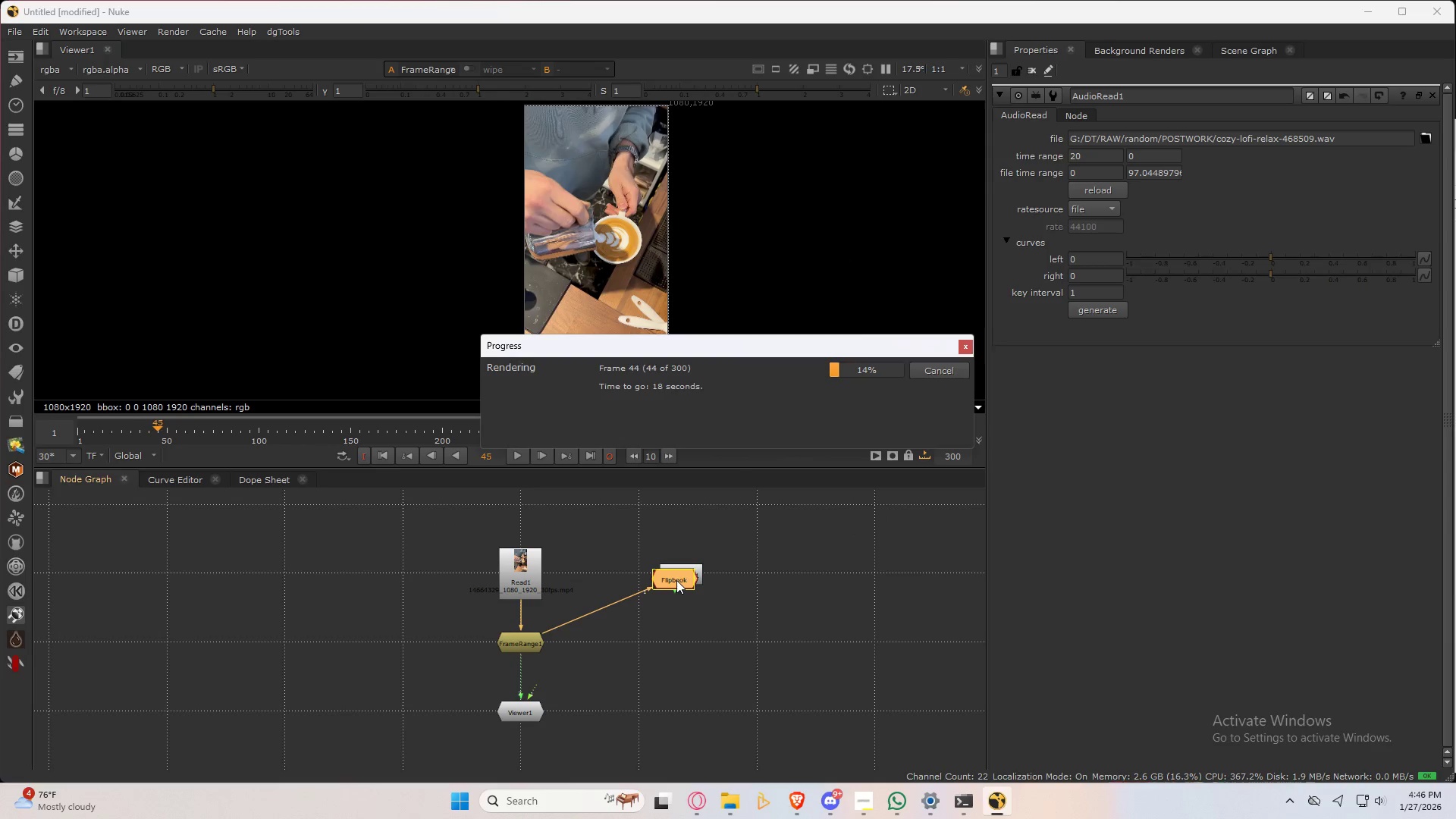 
left_click_drag(start_coordinate=[676, 580], to_coordinate=[687, 634])
 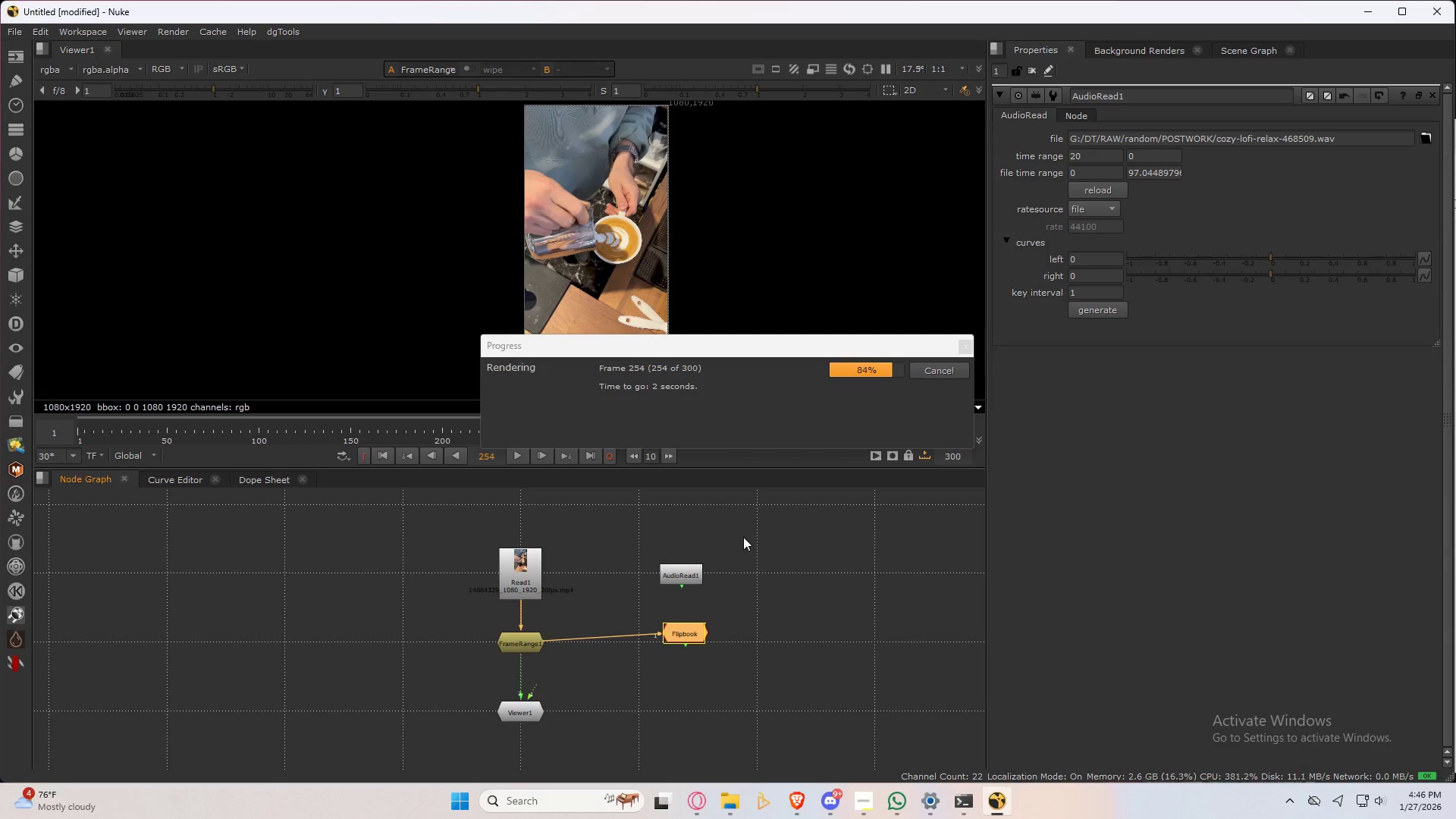 
wait(14.06)
 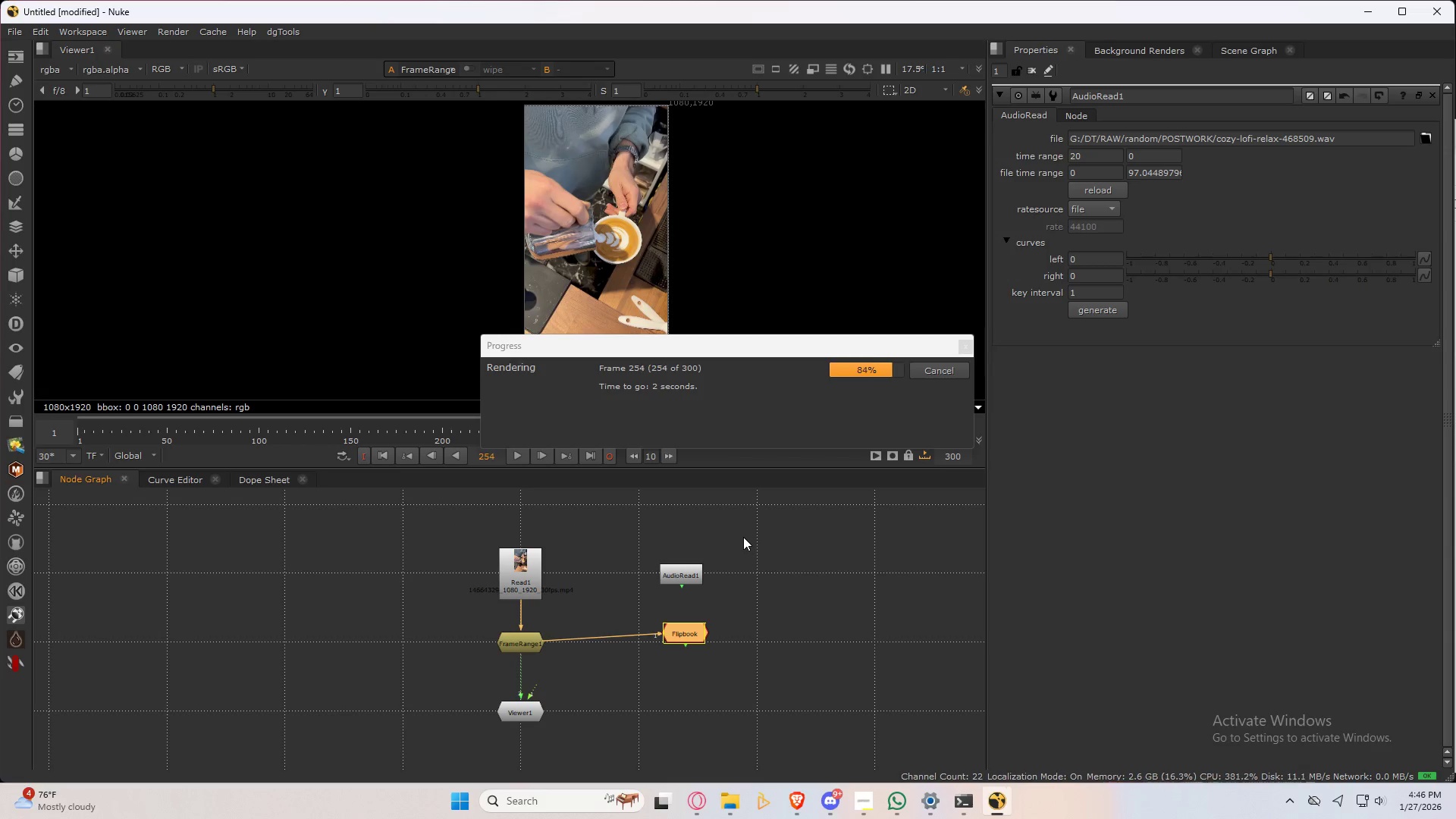 
scroll: coordinate [706, 416], scroll_direction: down, amount: 6.0
 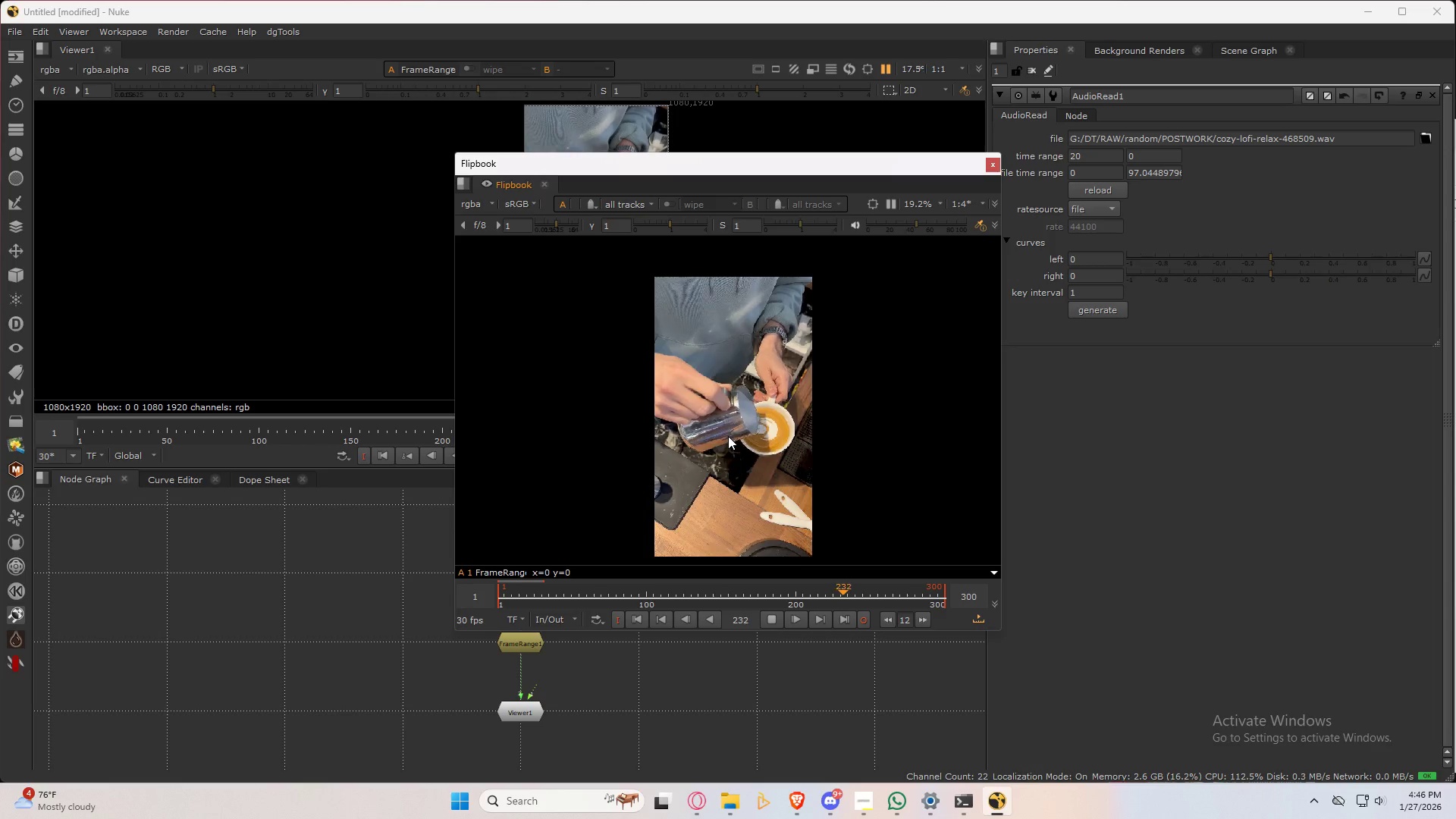 
wait(18.37)
 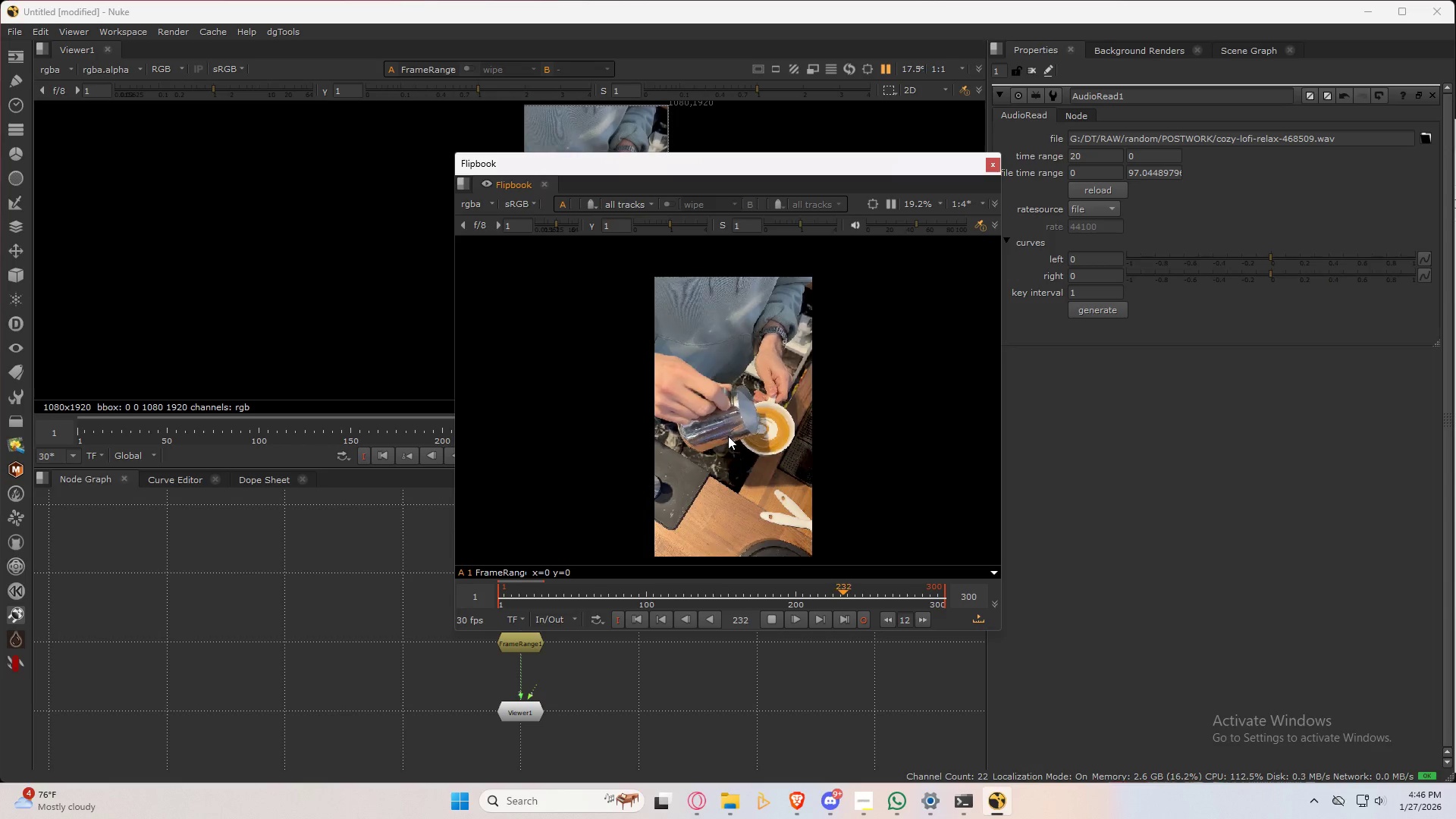 
left_click([994, 163])
 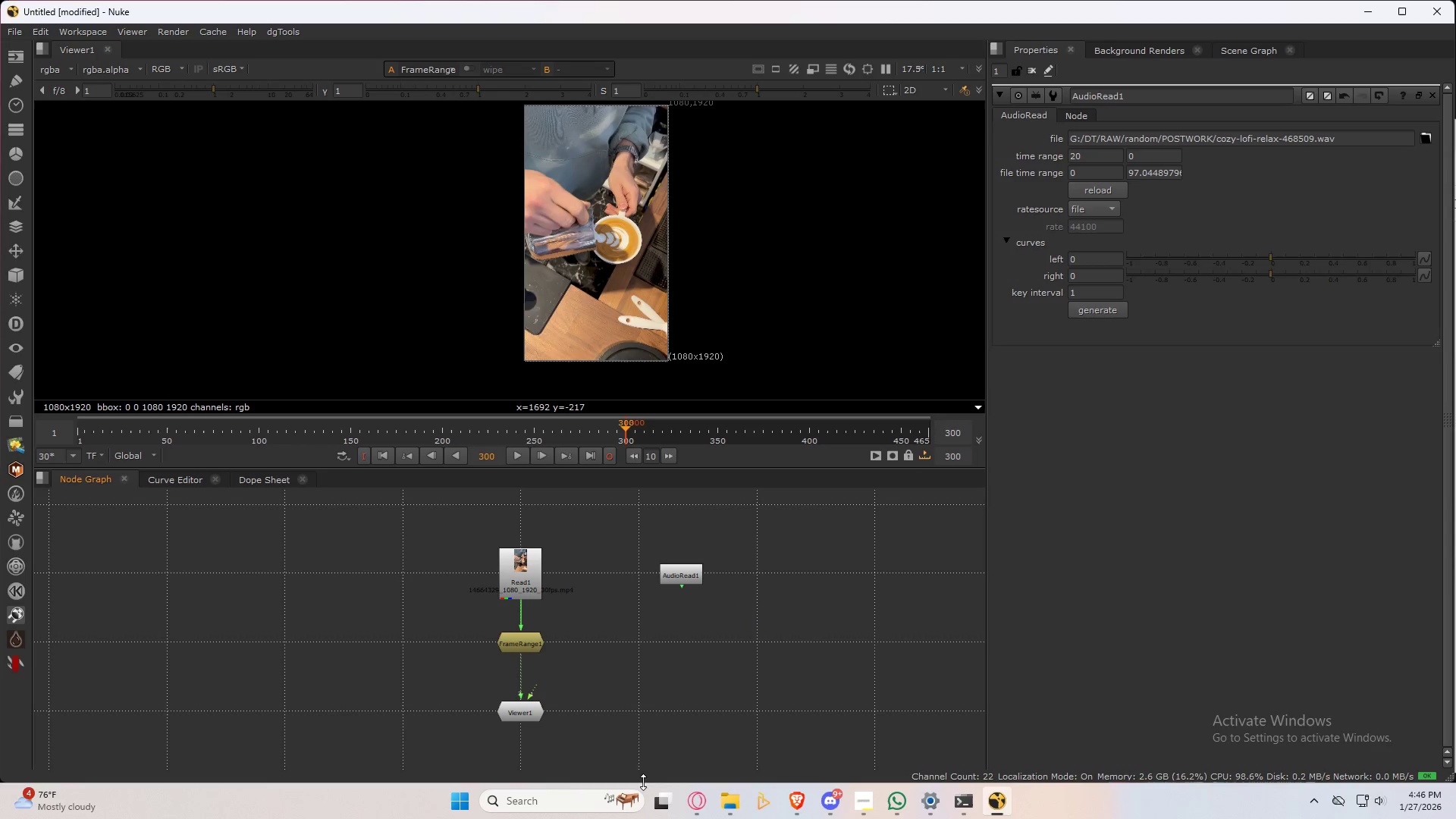 
left_click([638, 710])
 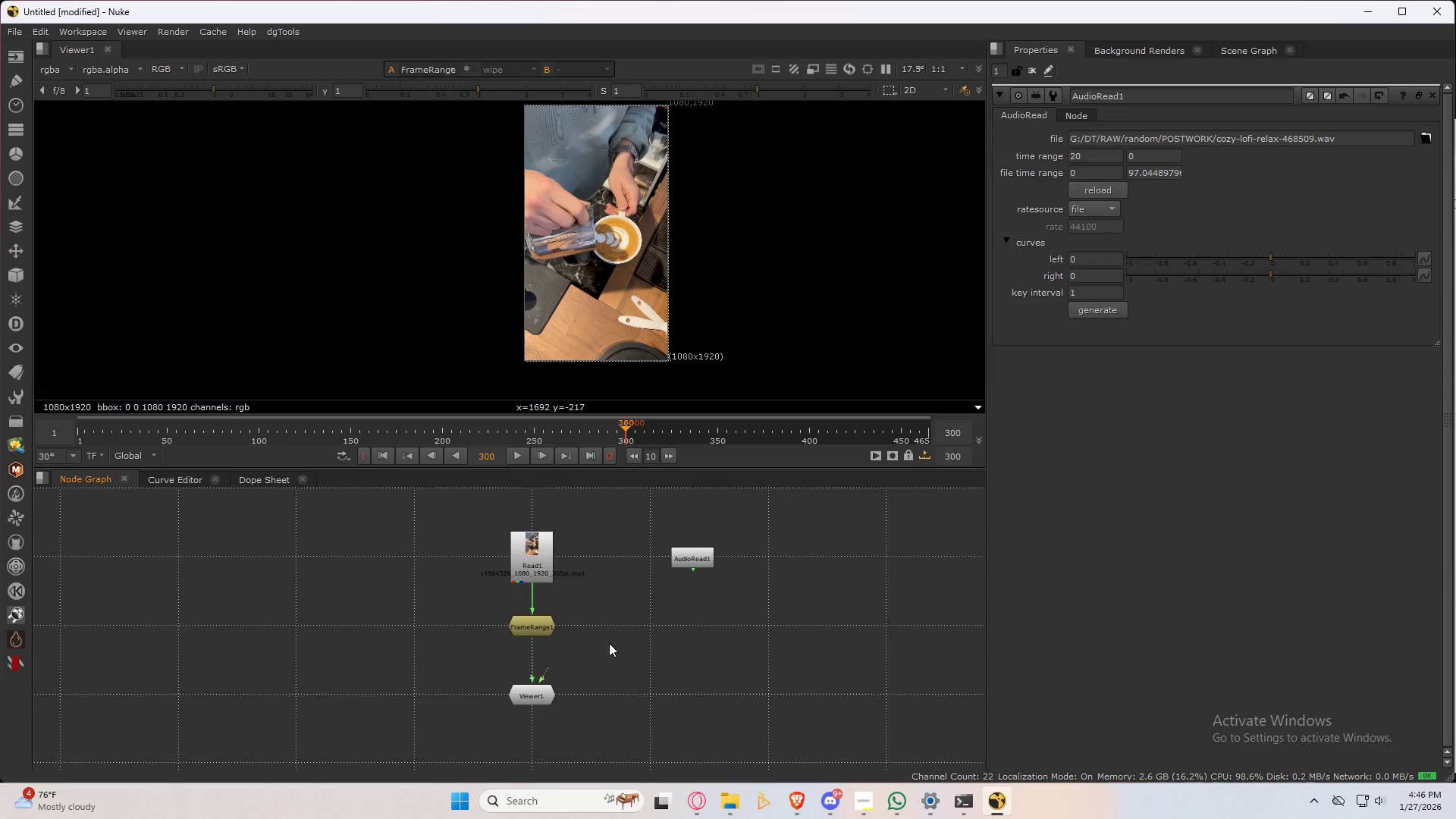 
scroll: coordinate [610, 634], scroll_direction: down, amount: 2.0
 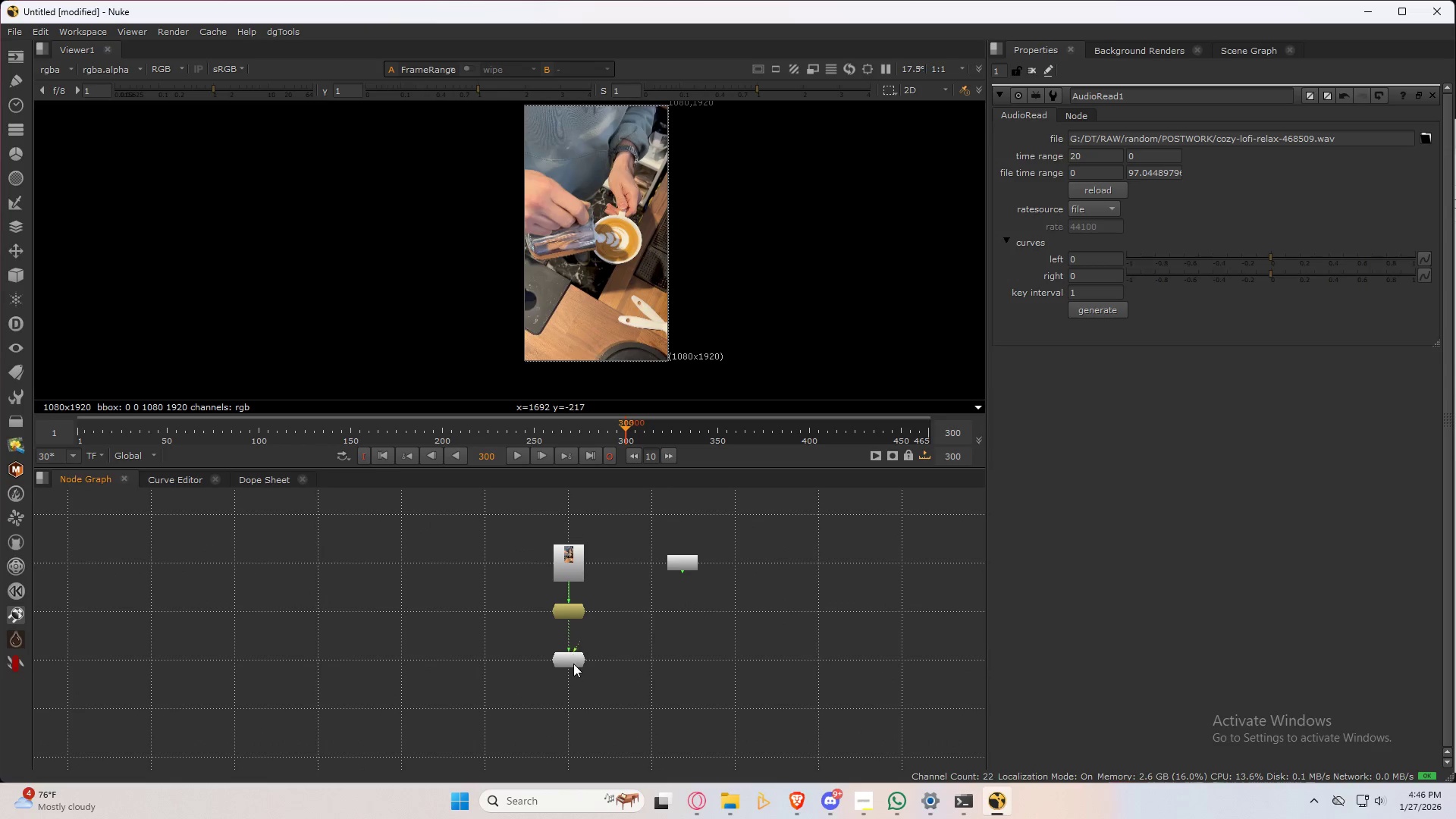 
left_click_drag(start_coordinate=[573, 661], to_coordinate=[573, 754])
 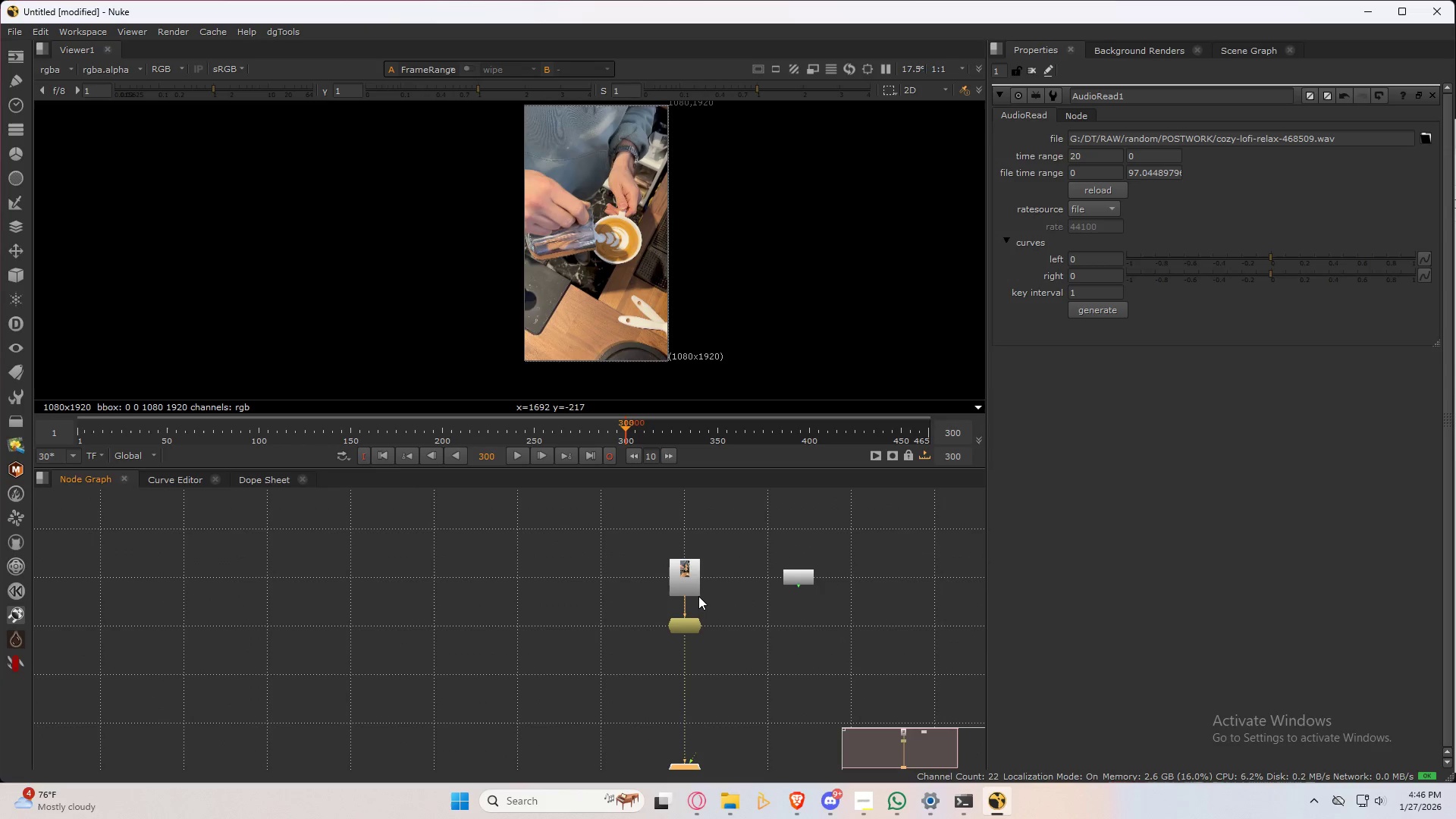 
double_click([694, 591])
 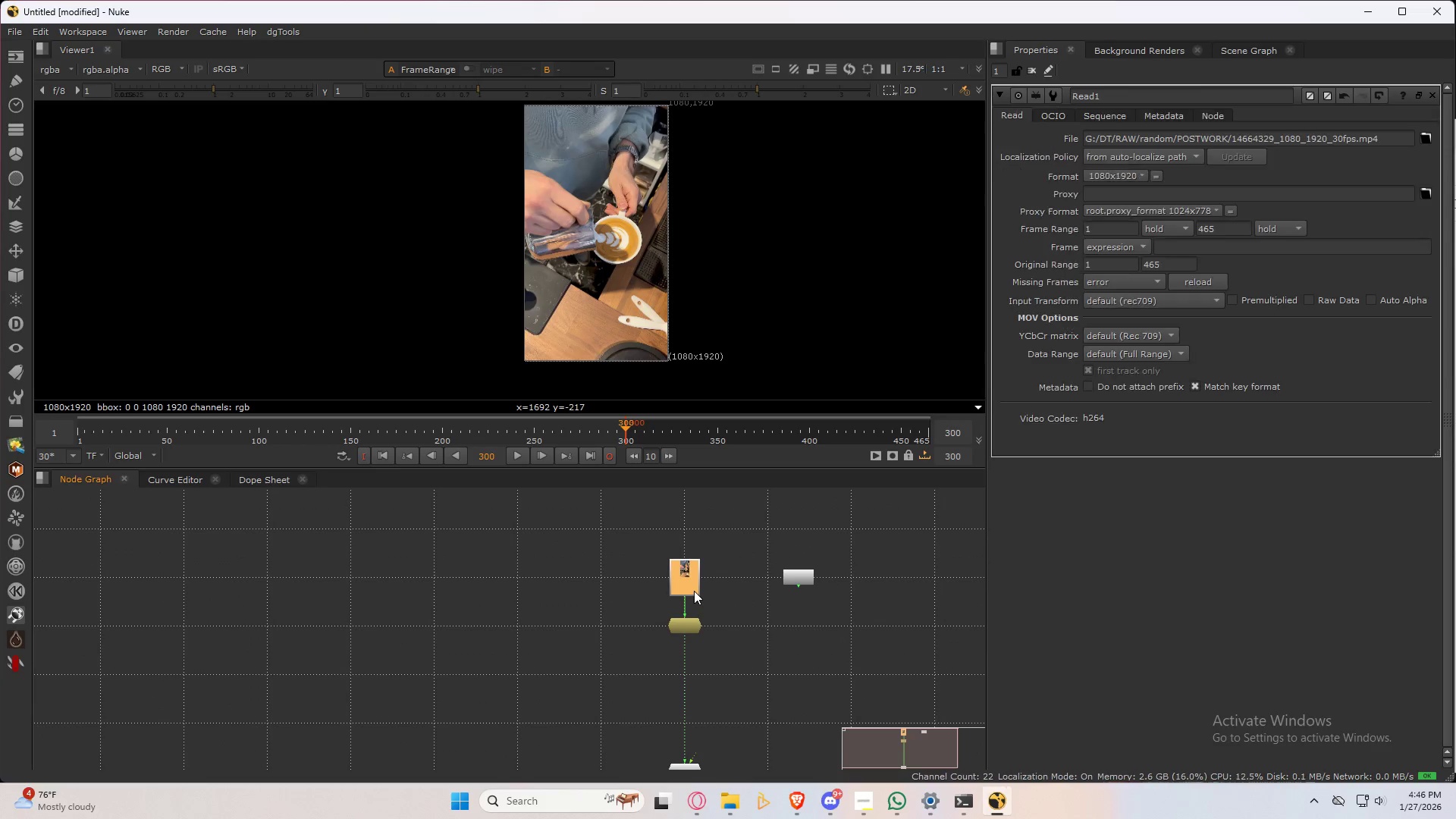 
triple_click([694, 591])
 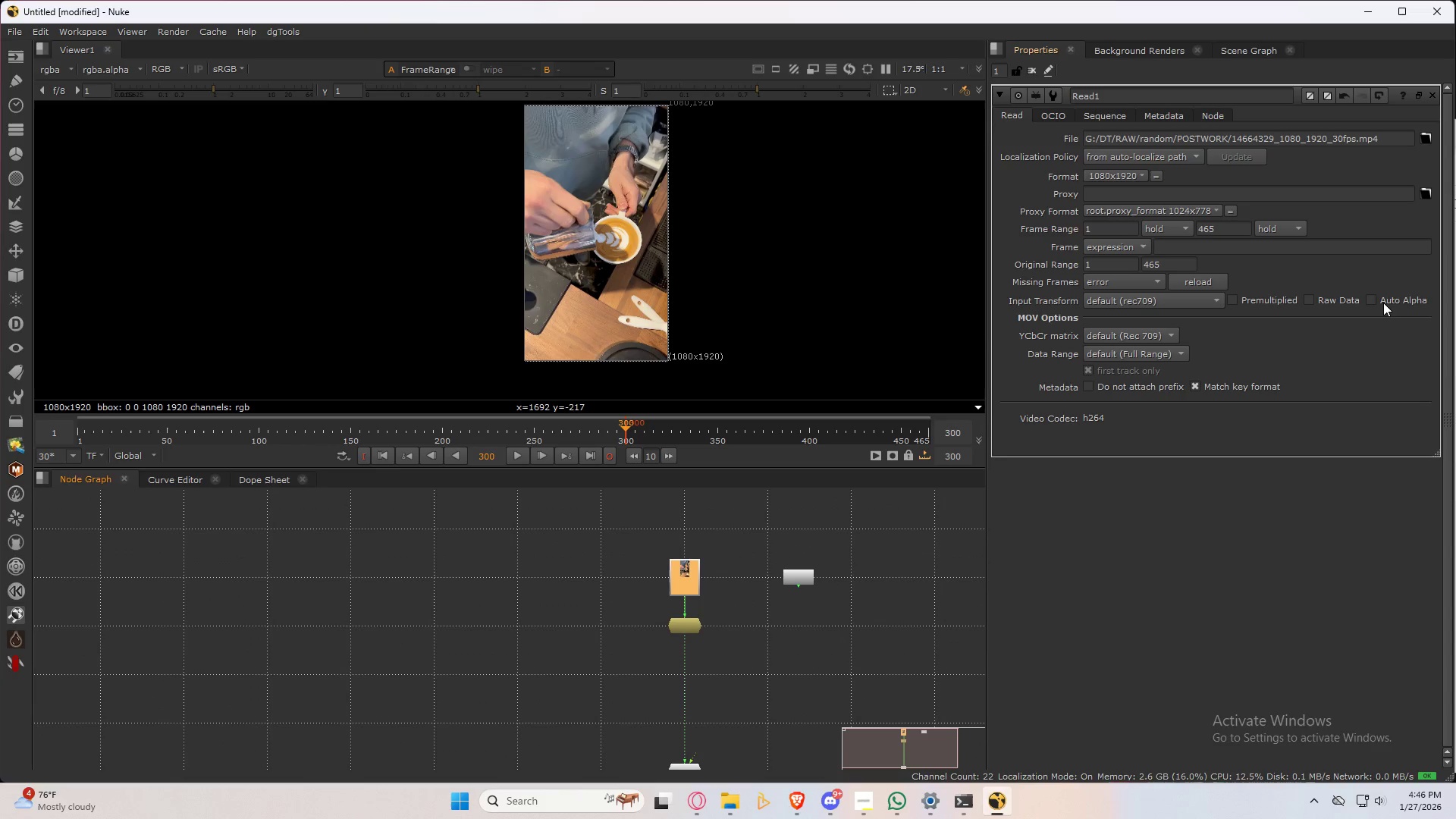 
left_click([1382, 301])
 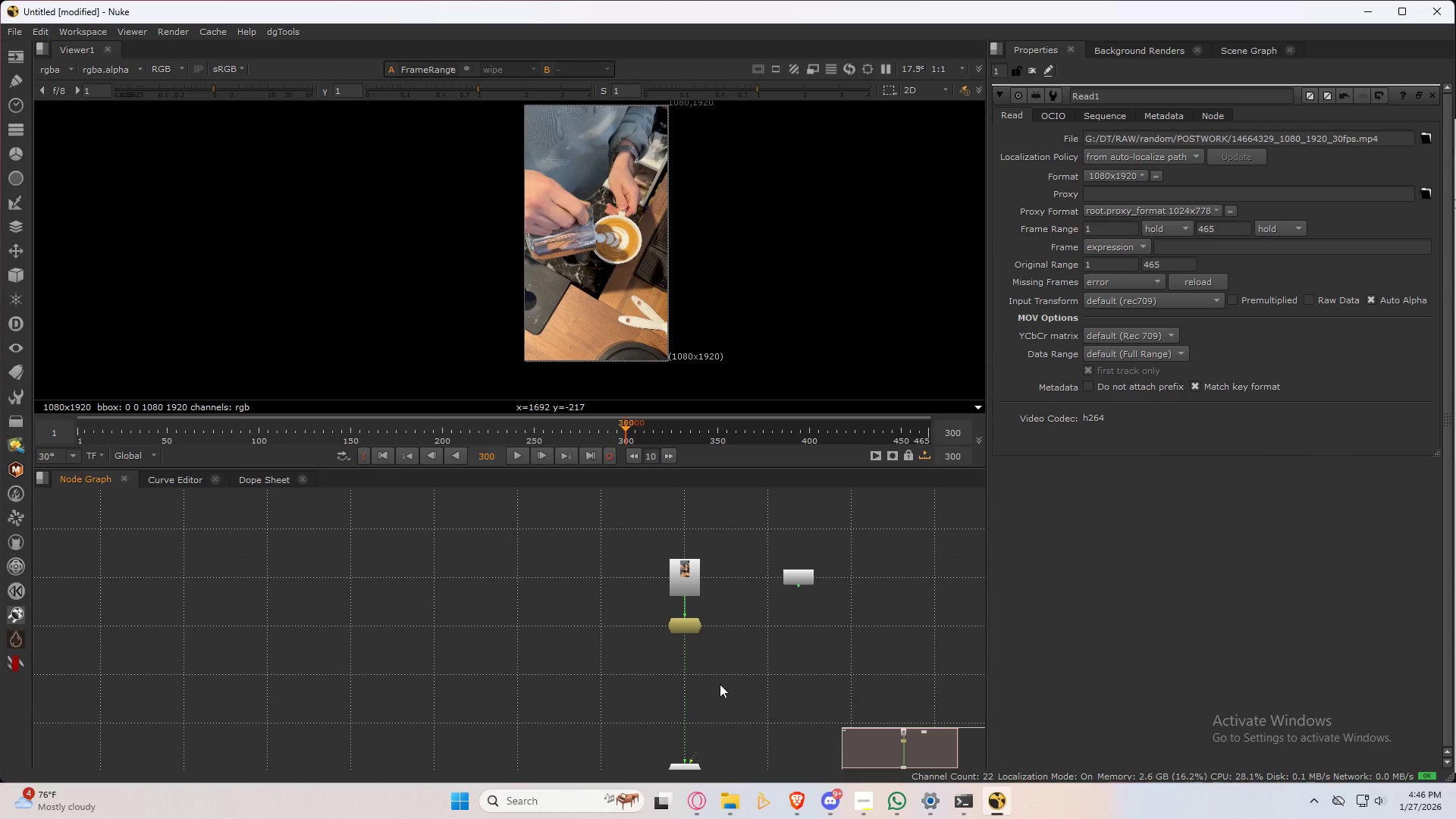 
scroll: coordinate [743, 677], scroll_direction: up, amount: 3.0
 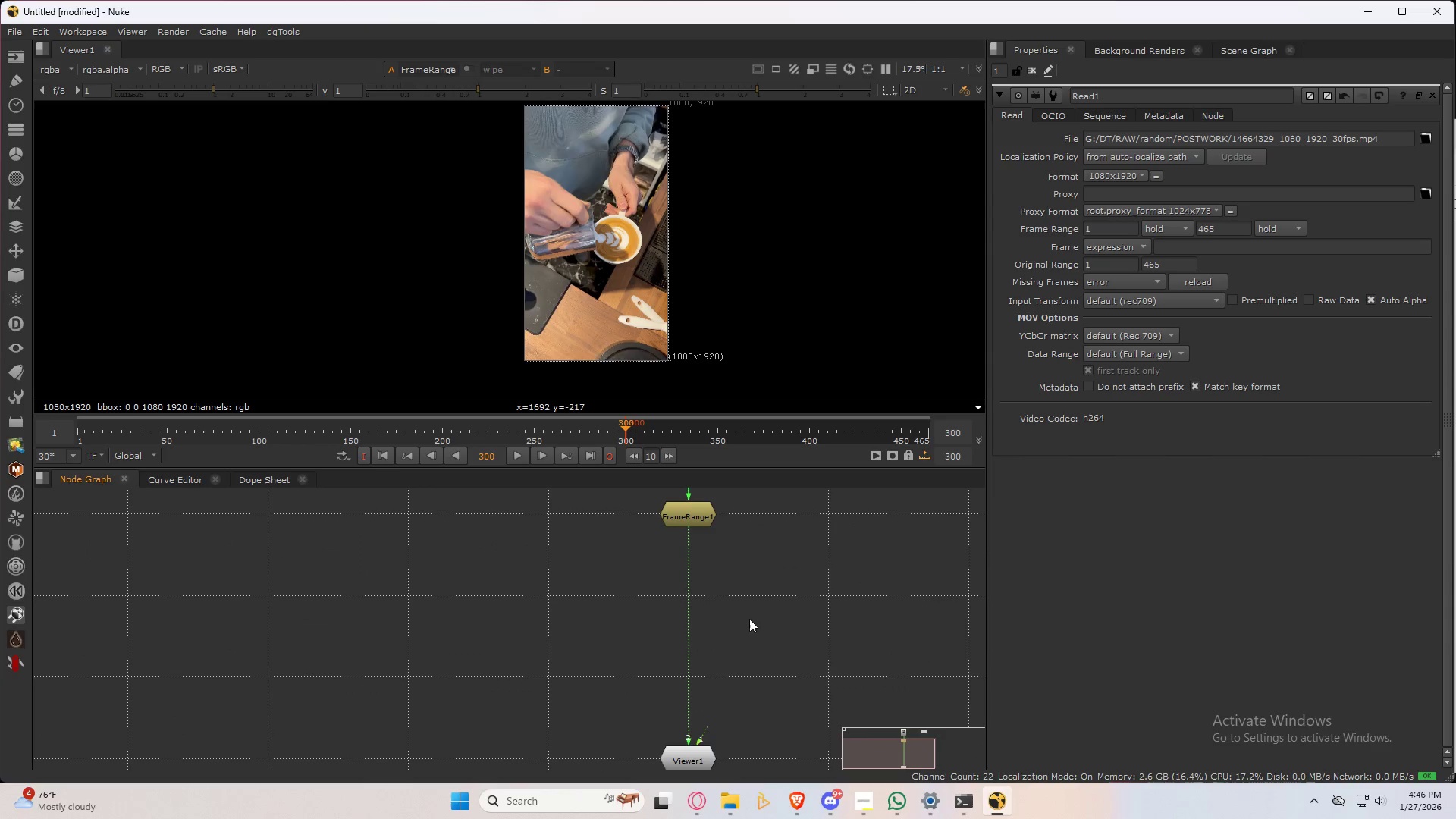 
key(S)
 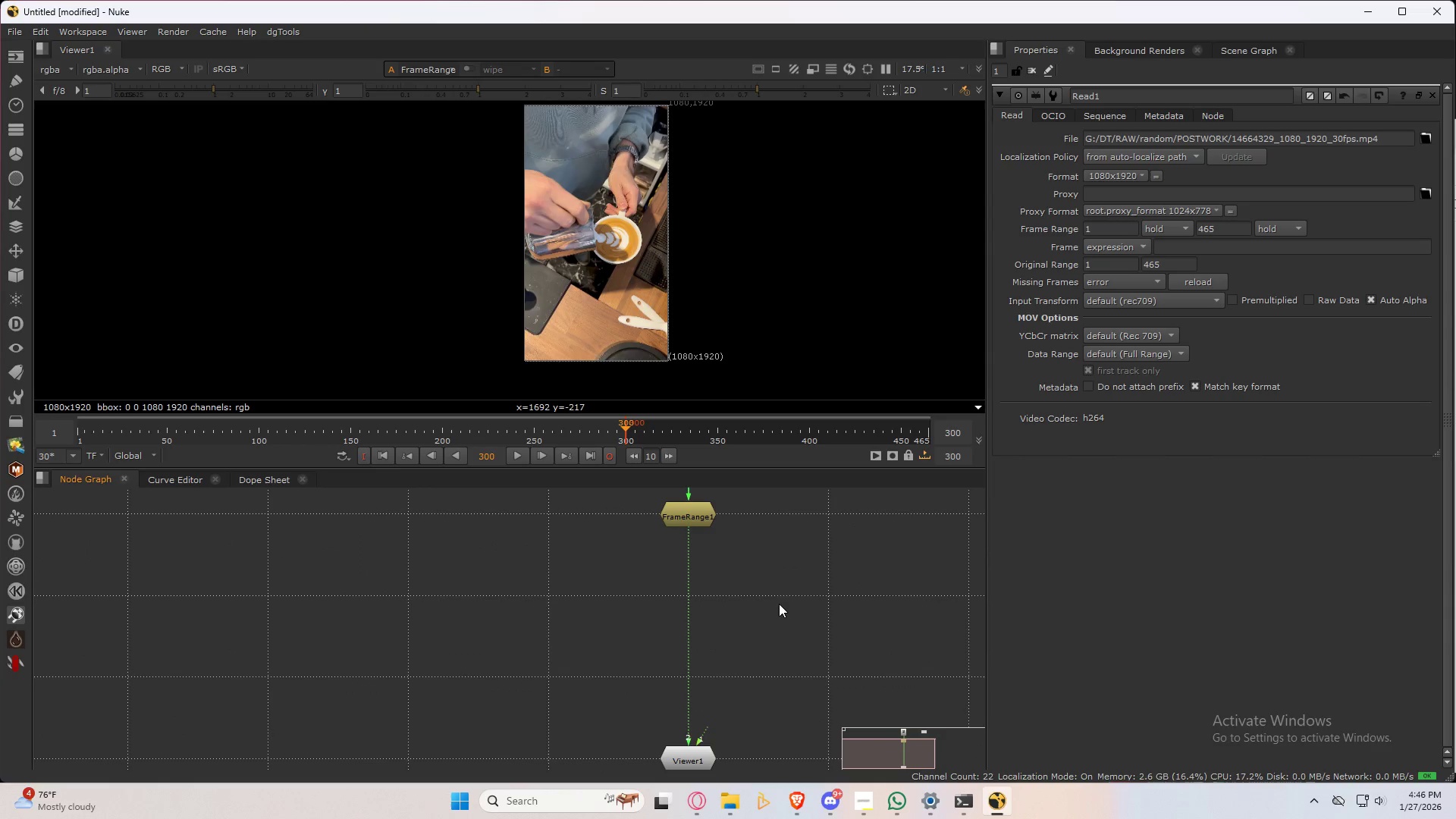 
double_click([779, 604])
 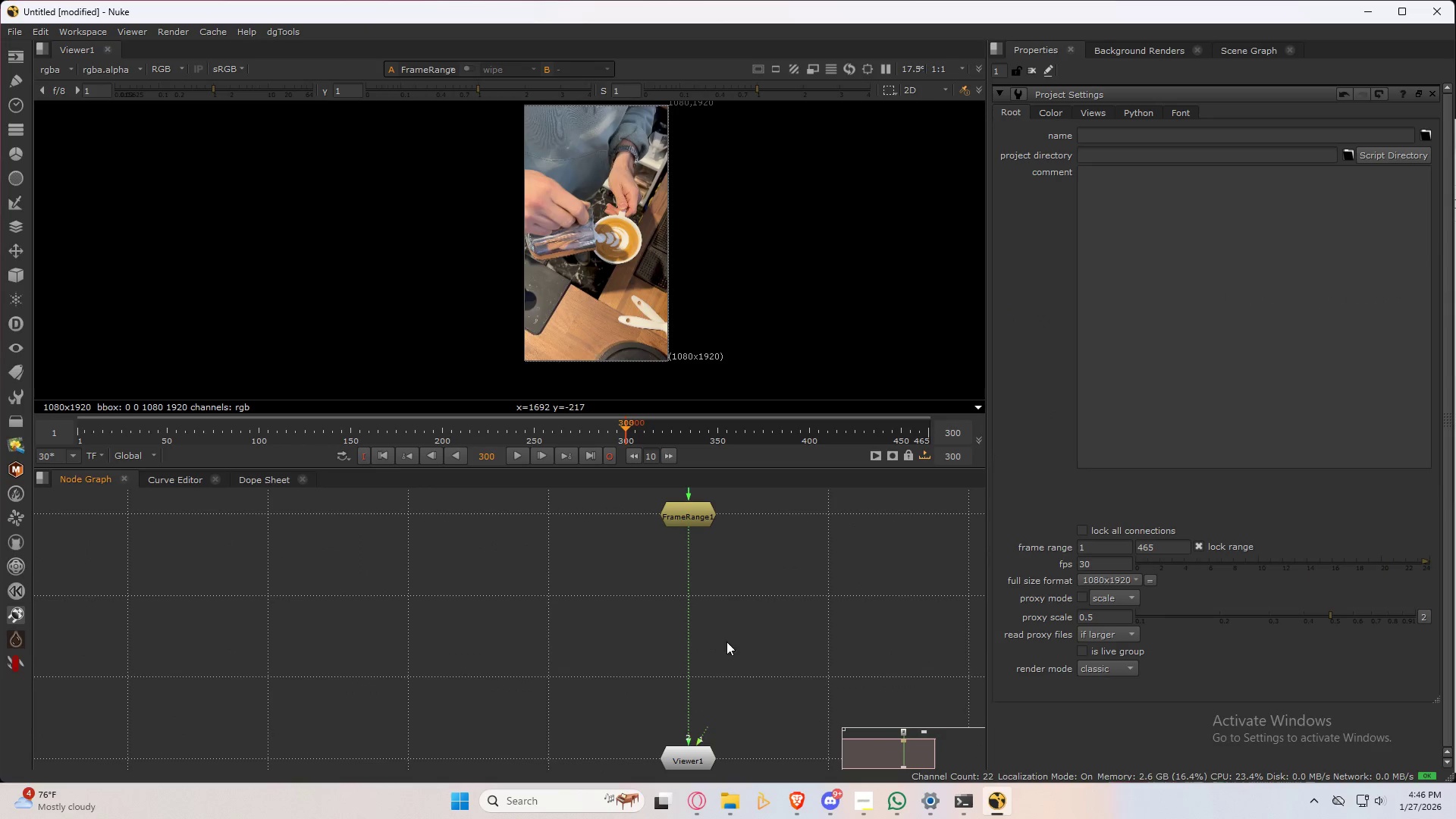 
double_click([759, 624])
 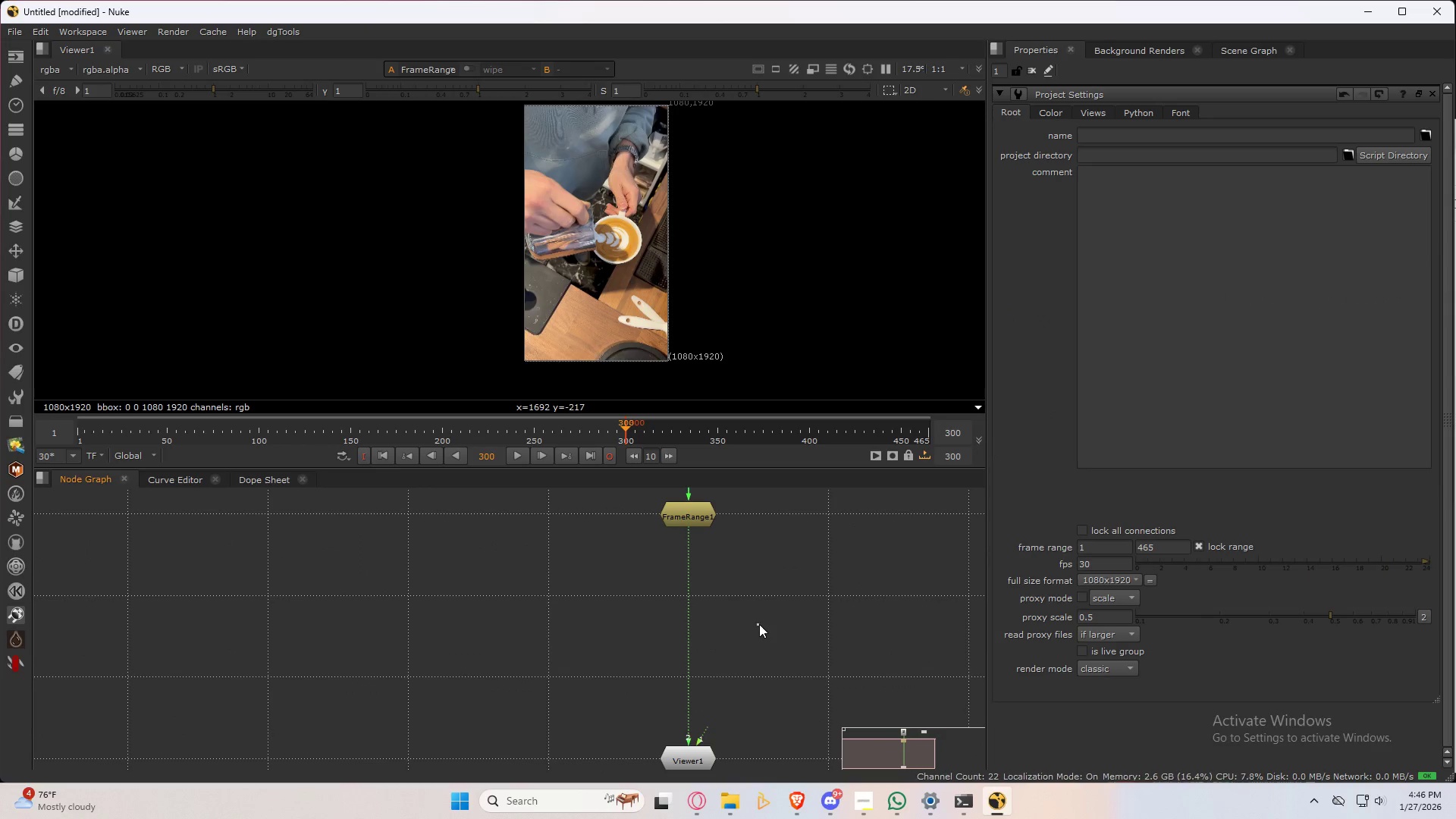 
key(Tab)
type(den)
 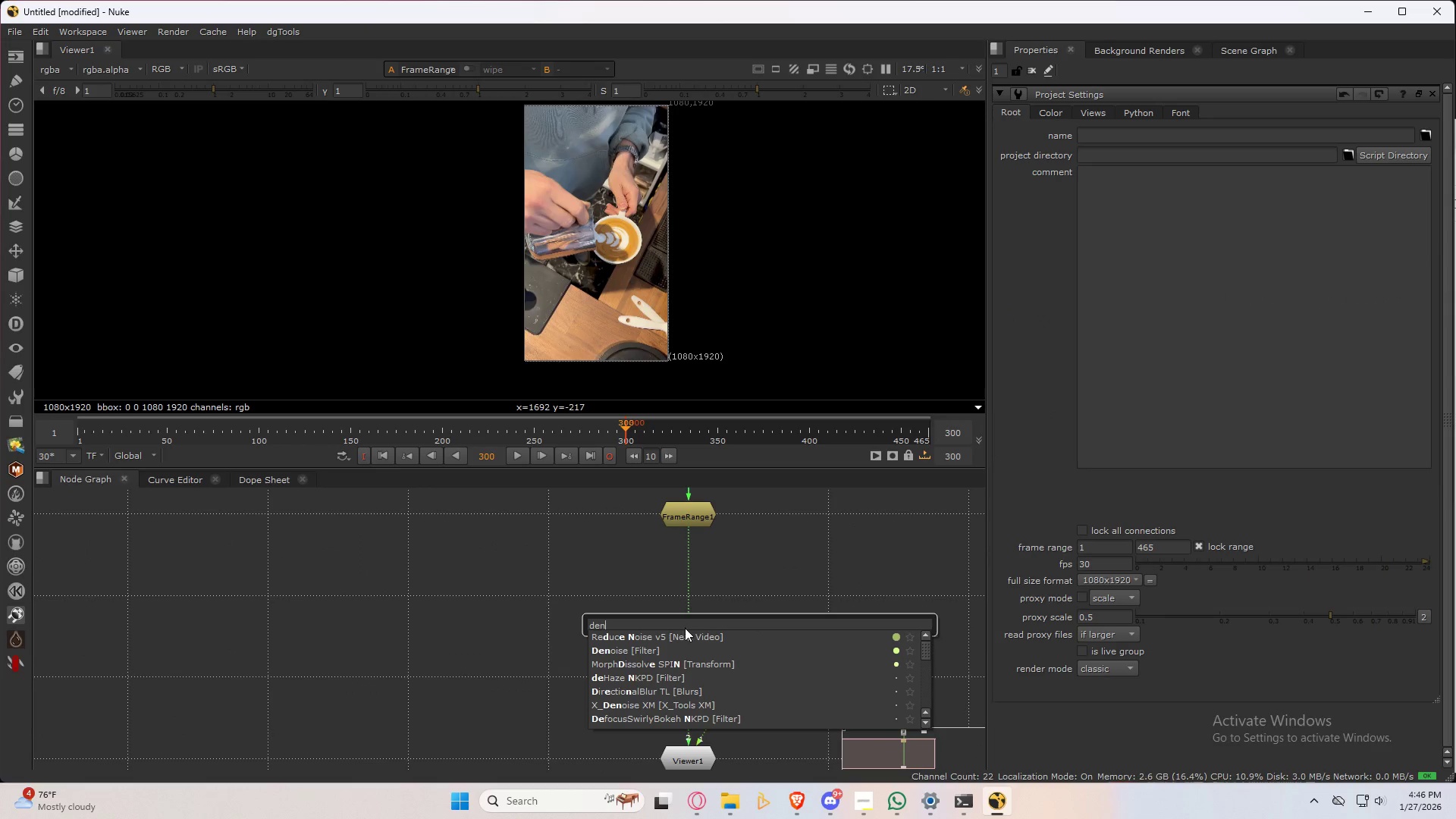 
type(oi)
 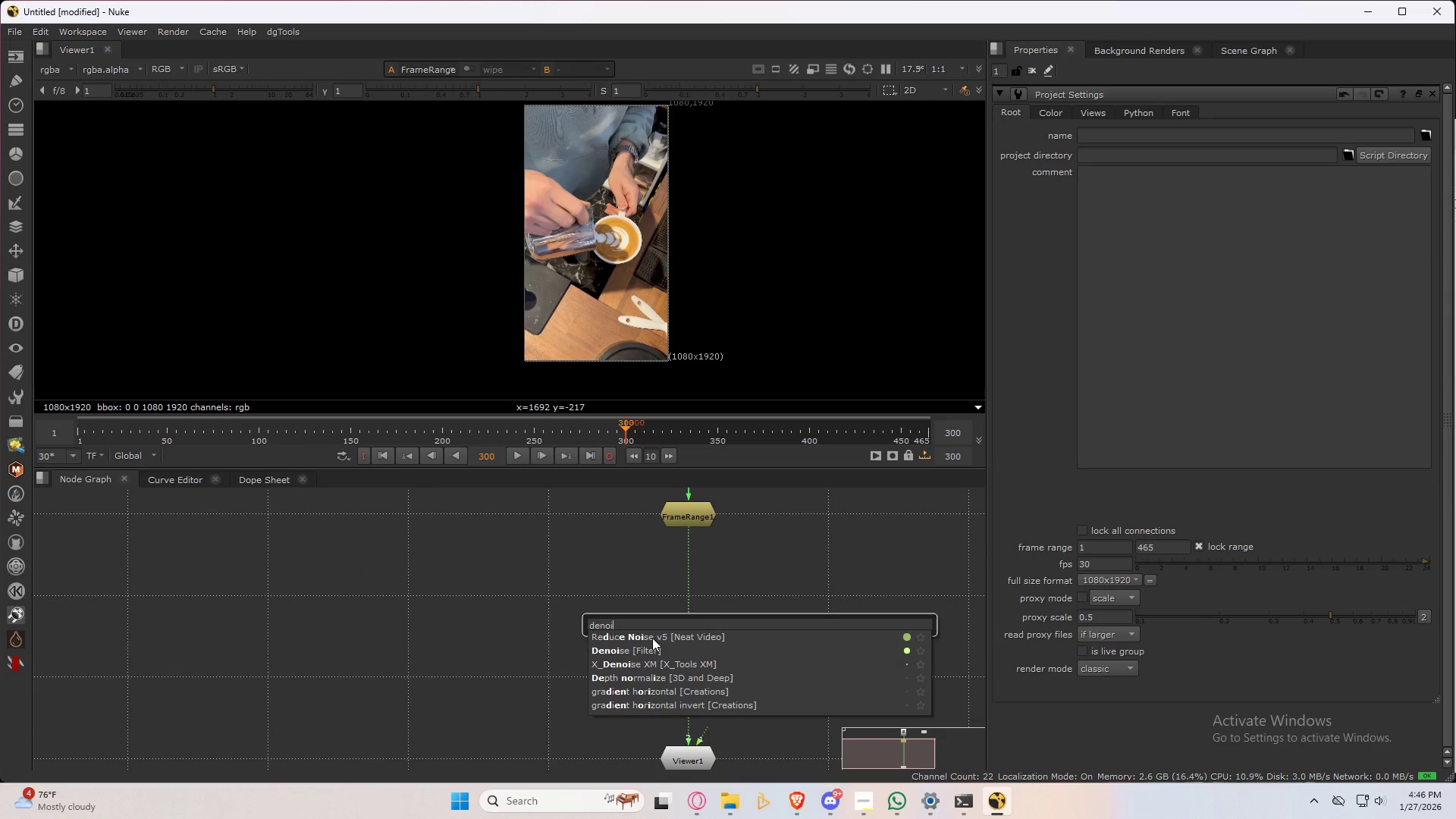 
left_click([652, 638])
 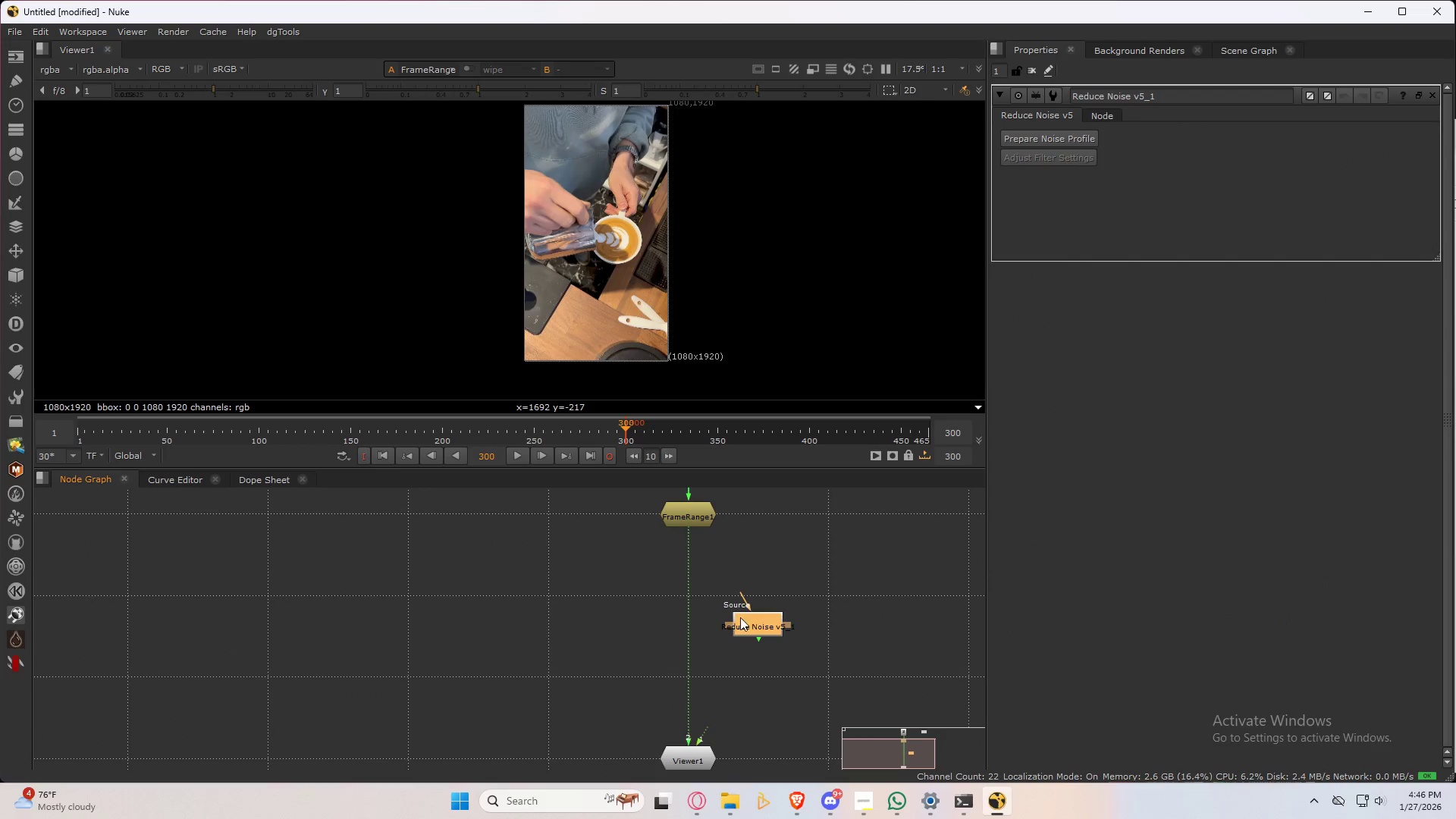 
left_click([769, 628])
 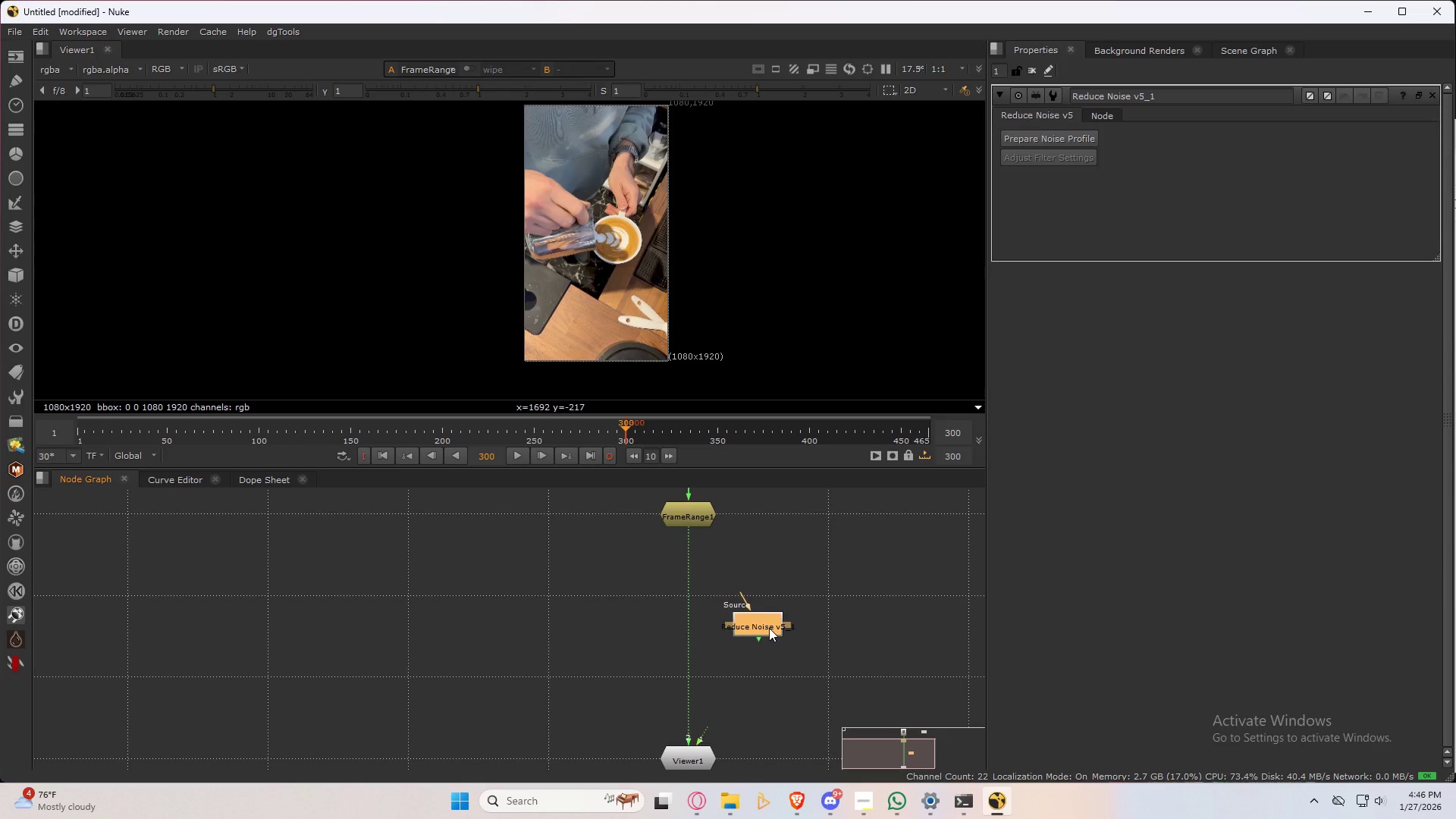 
type([Delete])
key(Tab)
type(denosie)
 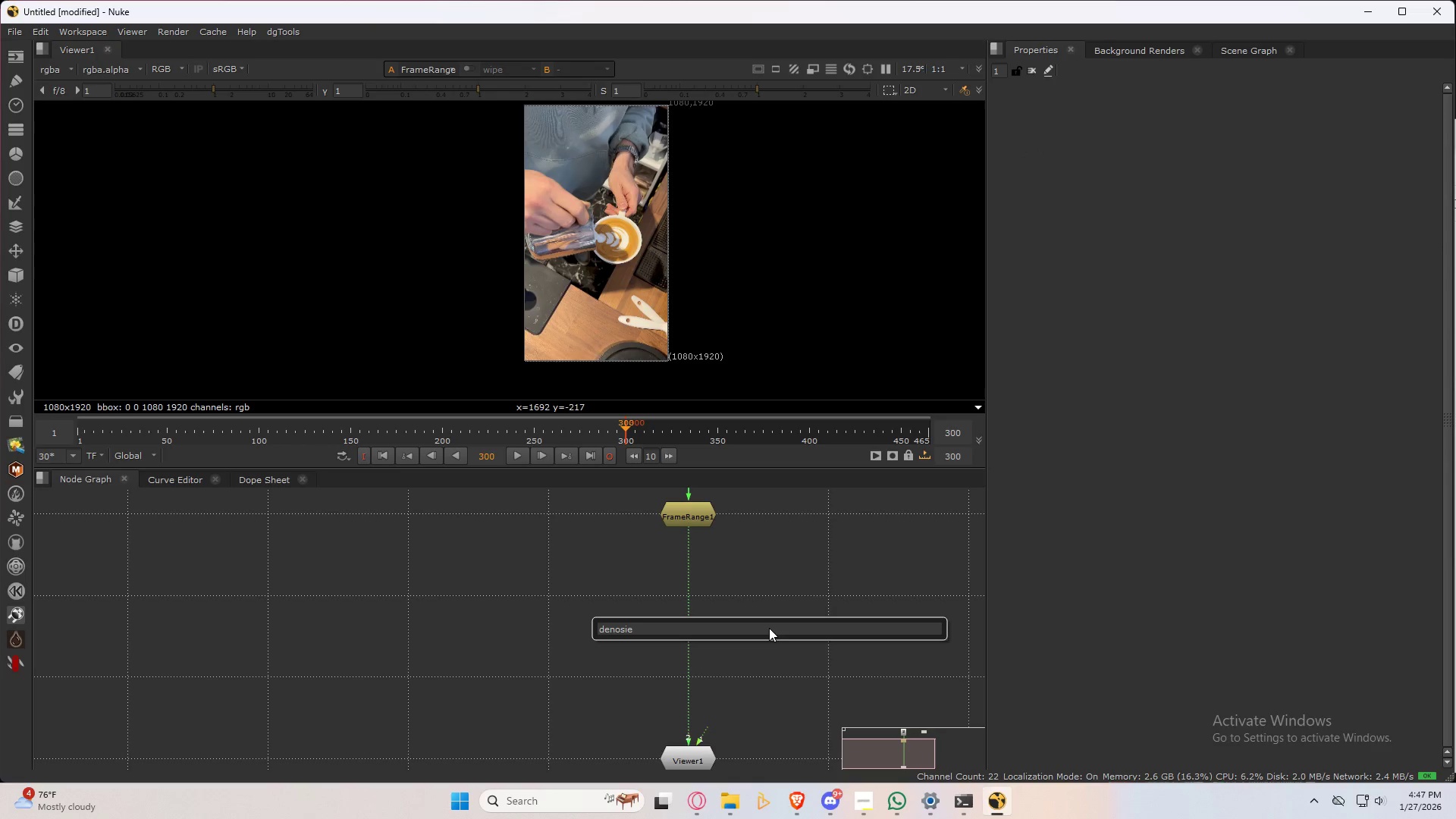 
key(Control+ControlLeft)
 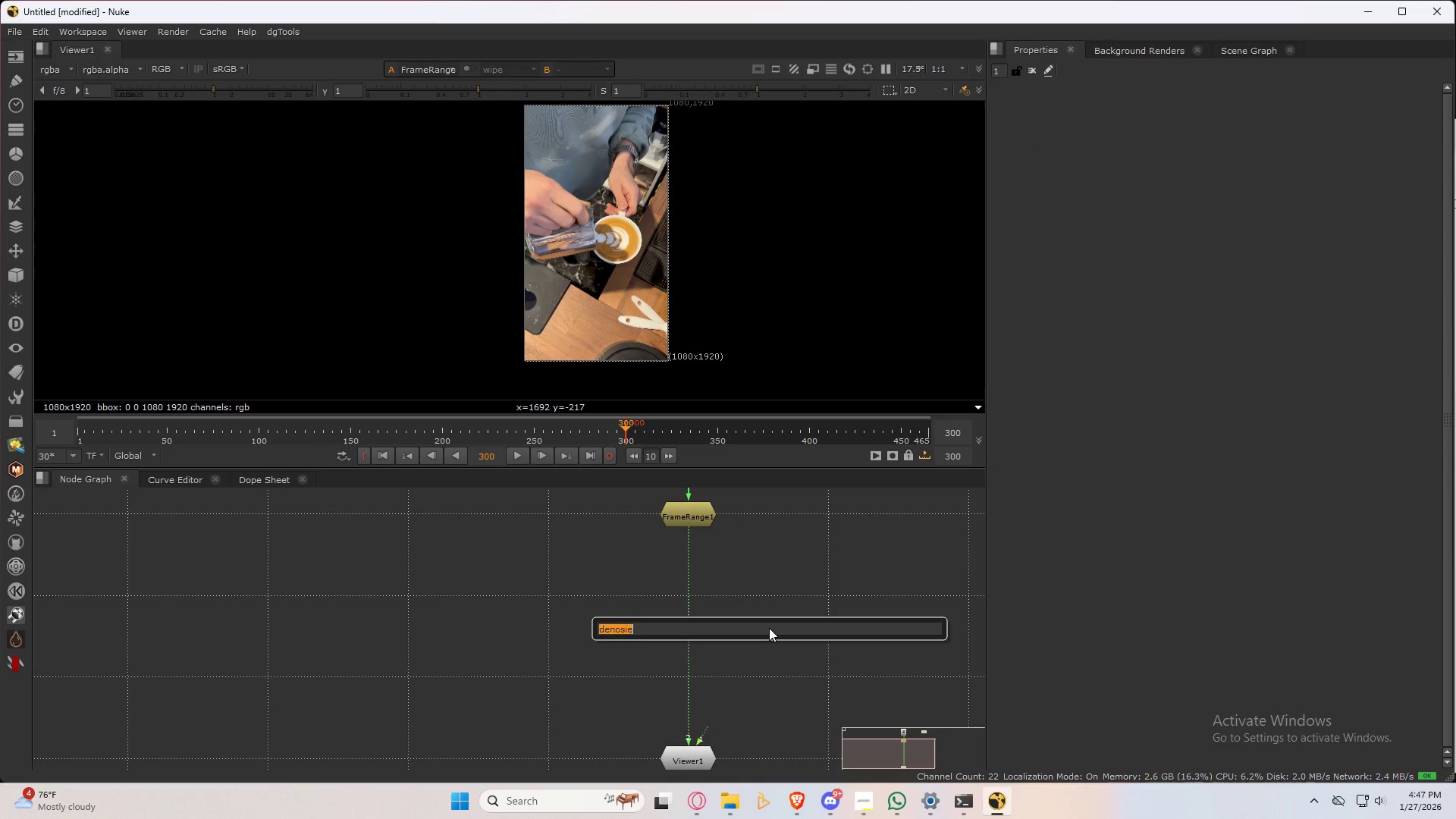 
key(Control+A)
 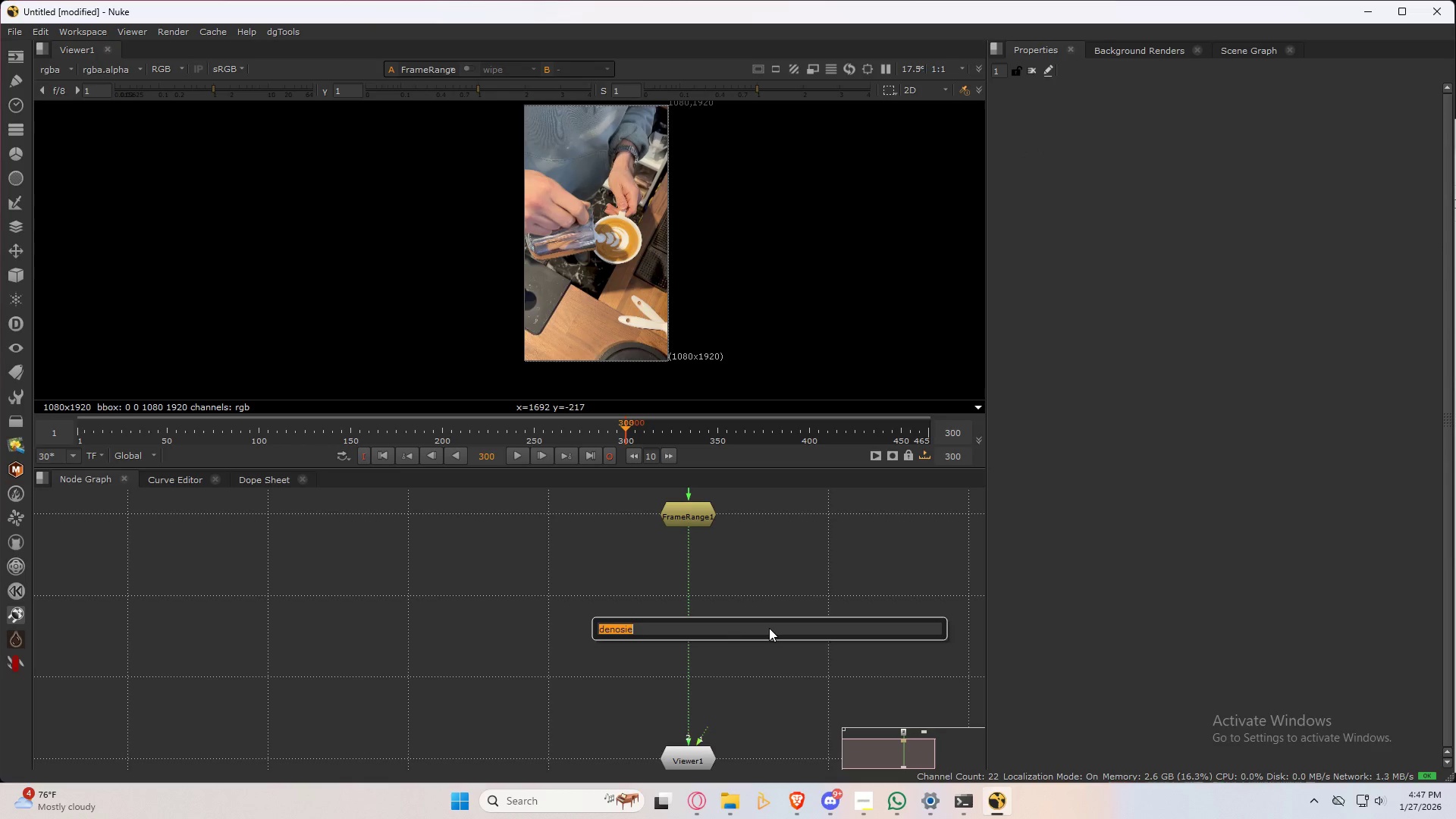 
type(denoise)
 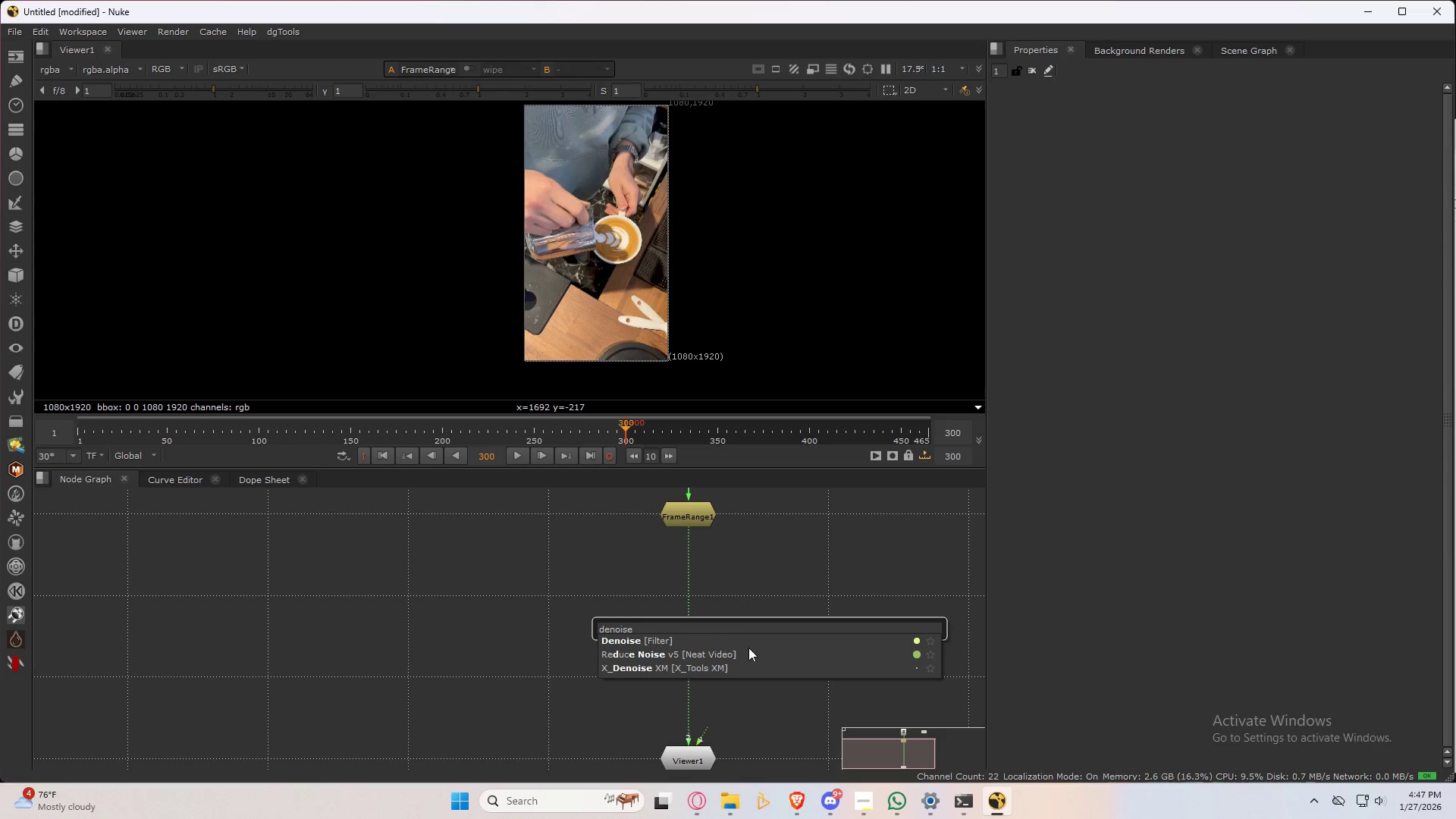 
left_click([732, 640])
 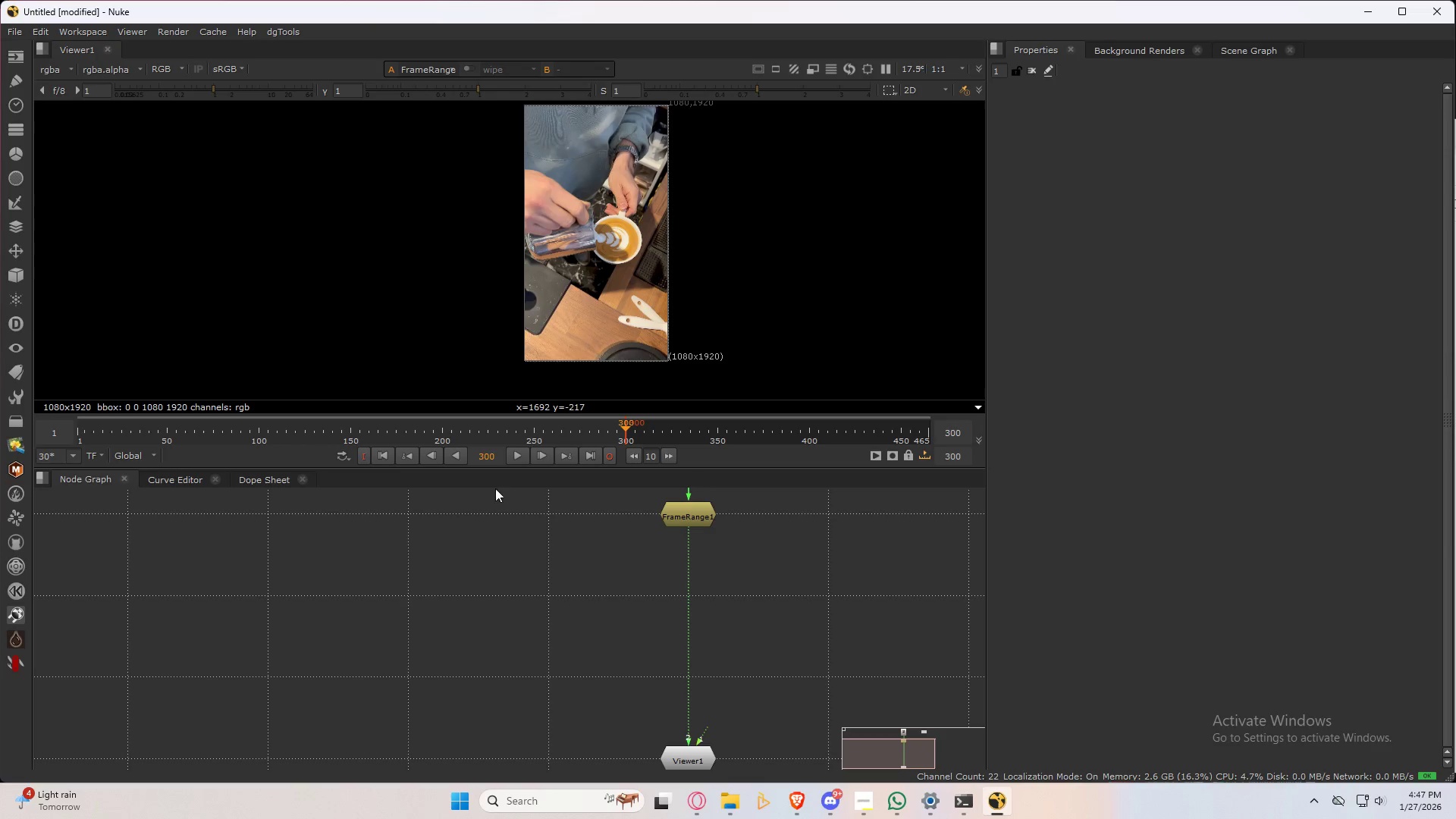 
wait(7.01)
 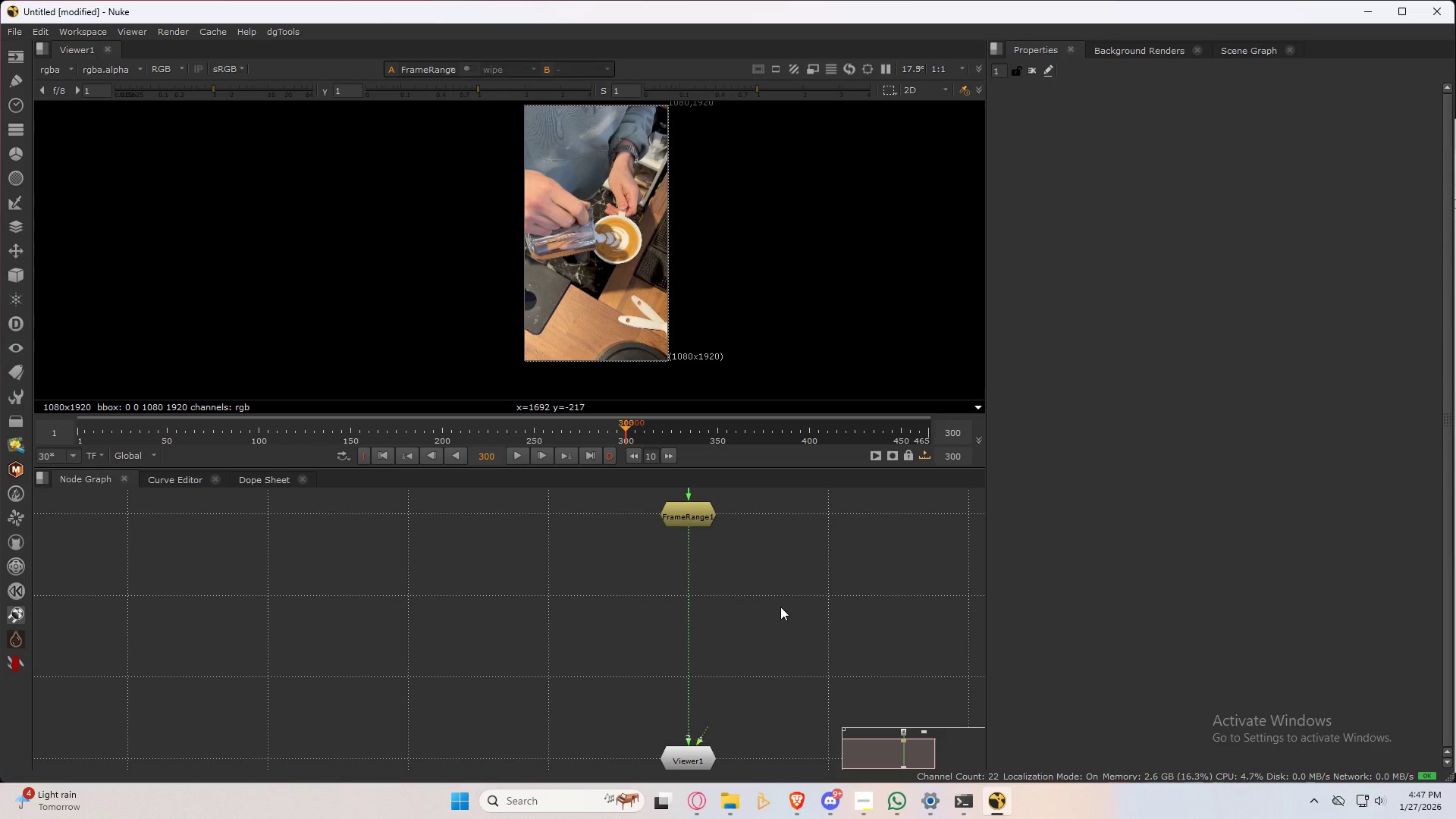 
left_click_drag(start_coordinate=[766, 632], to_coordinate=[686, 596])
 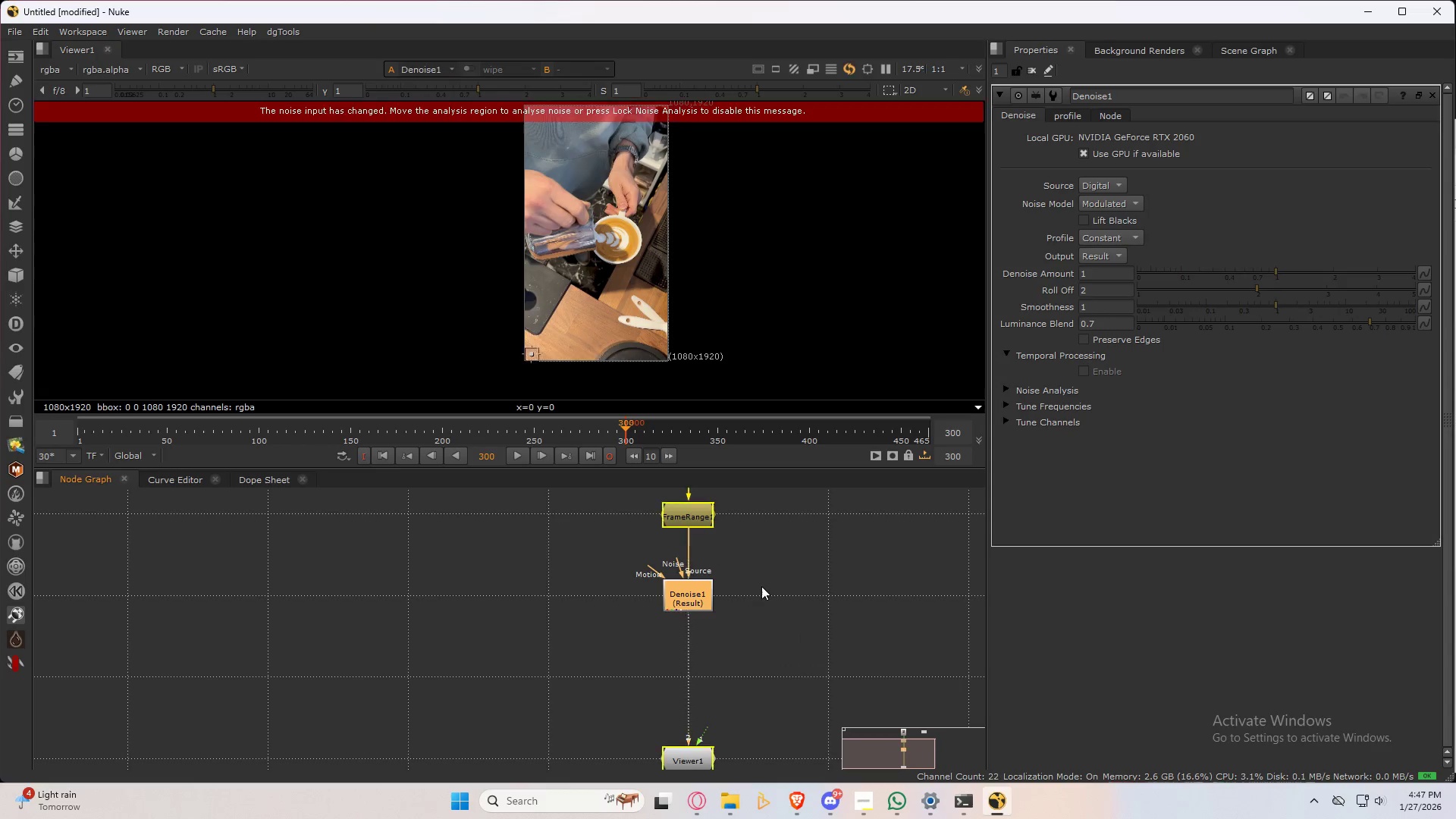 
left_click([767, 586])
 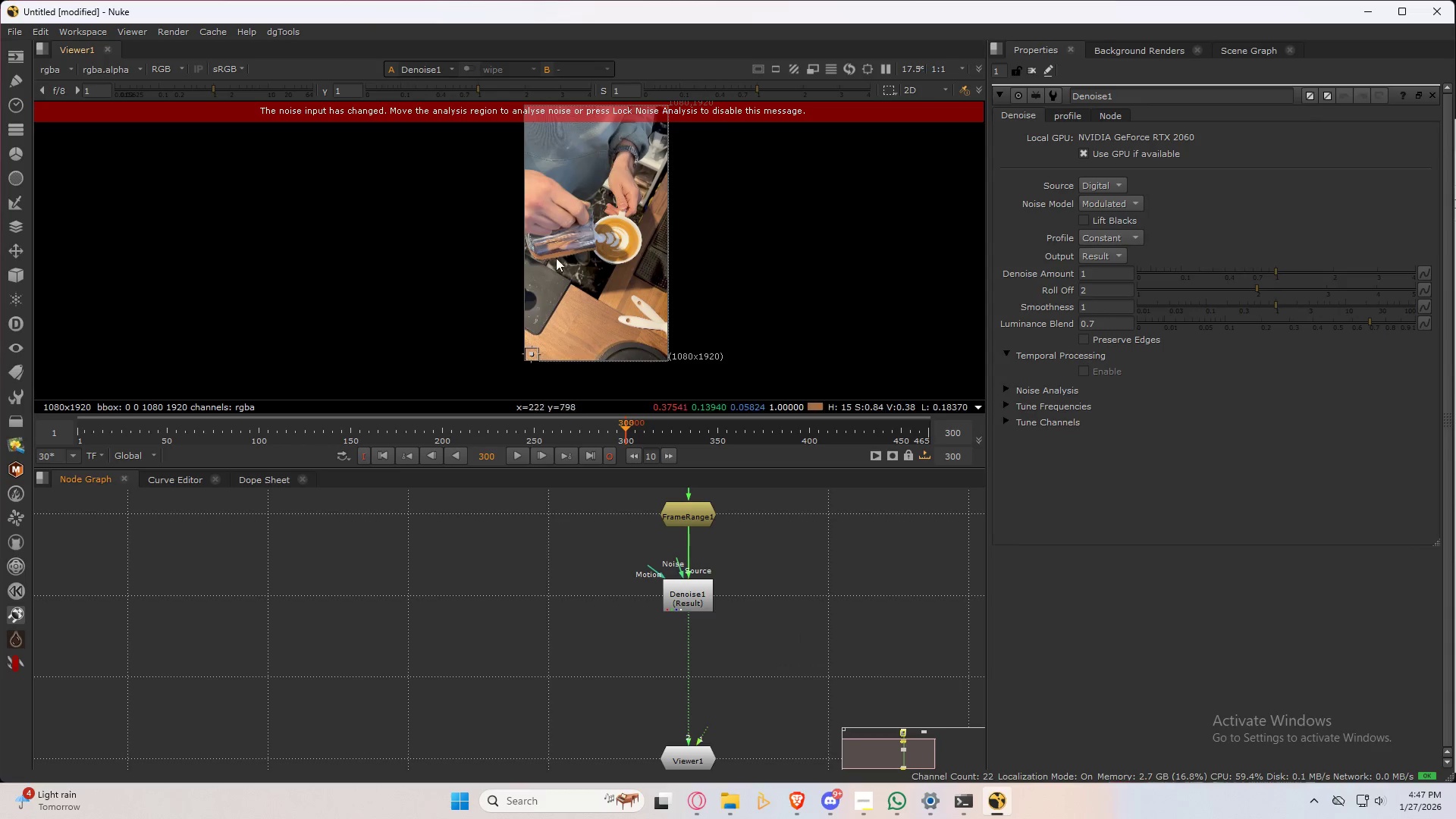 
scroll: coordinate [580, 296], scroll_direction: up, amount: 2.0
 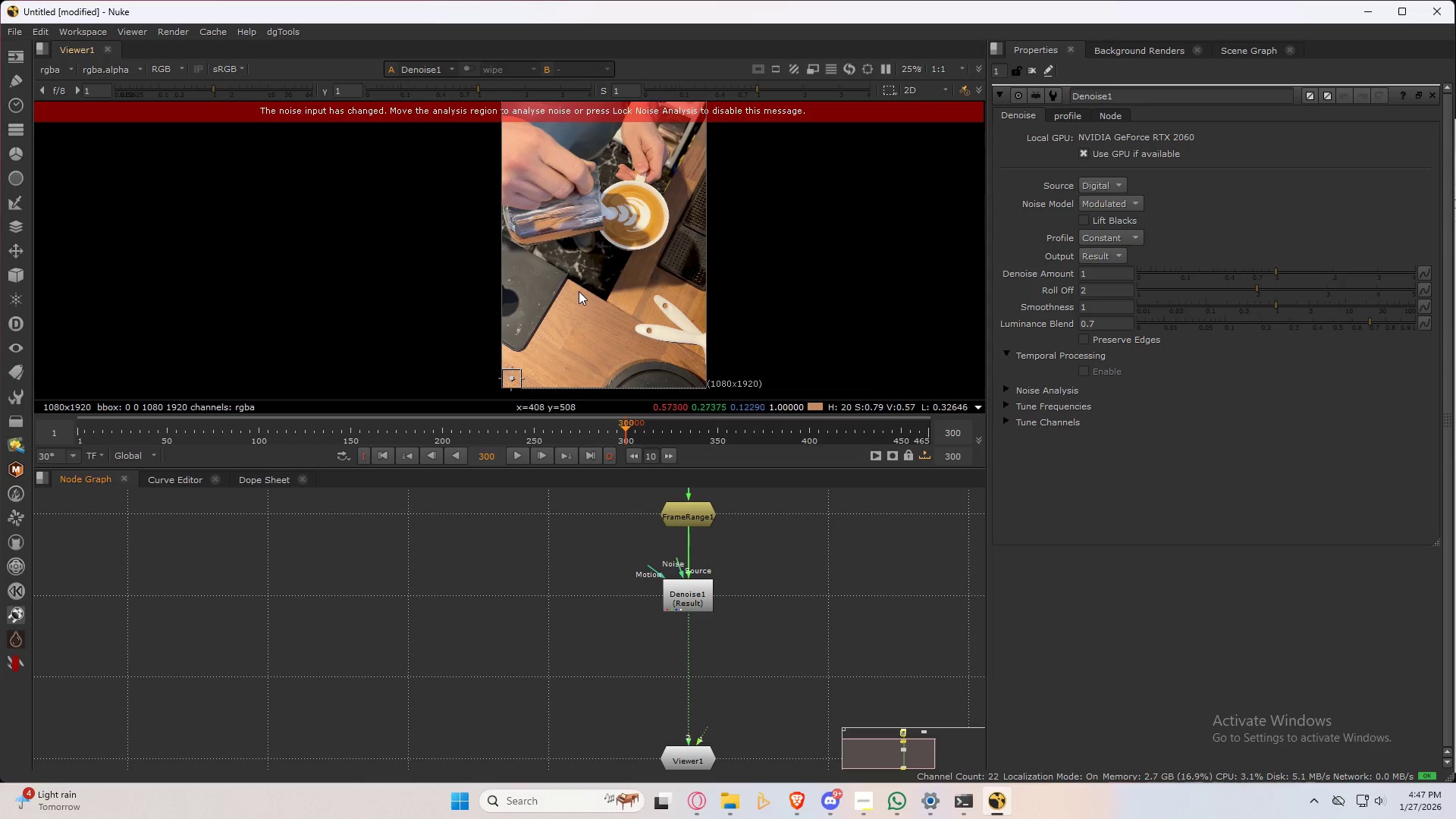 
key(Shift+F3)
 